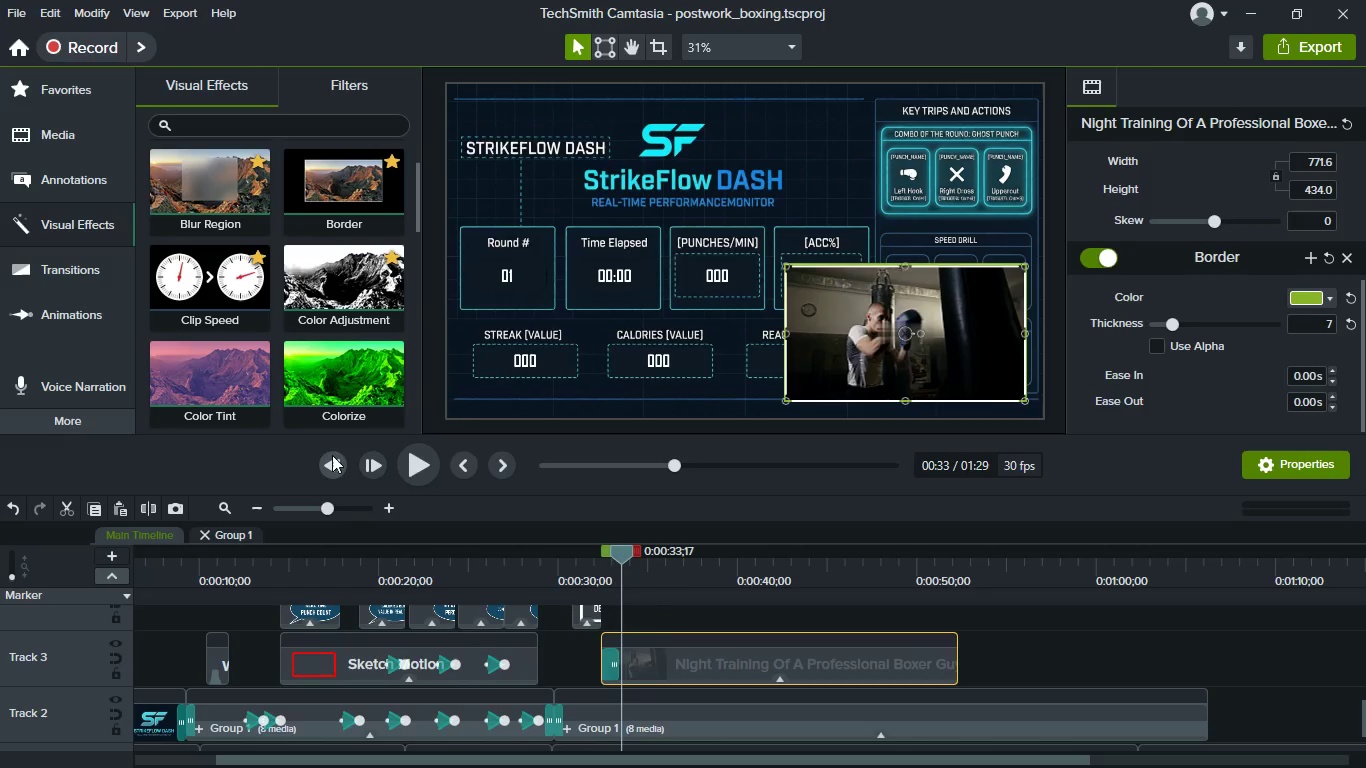 
left_click([332, 455])
 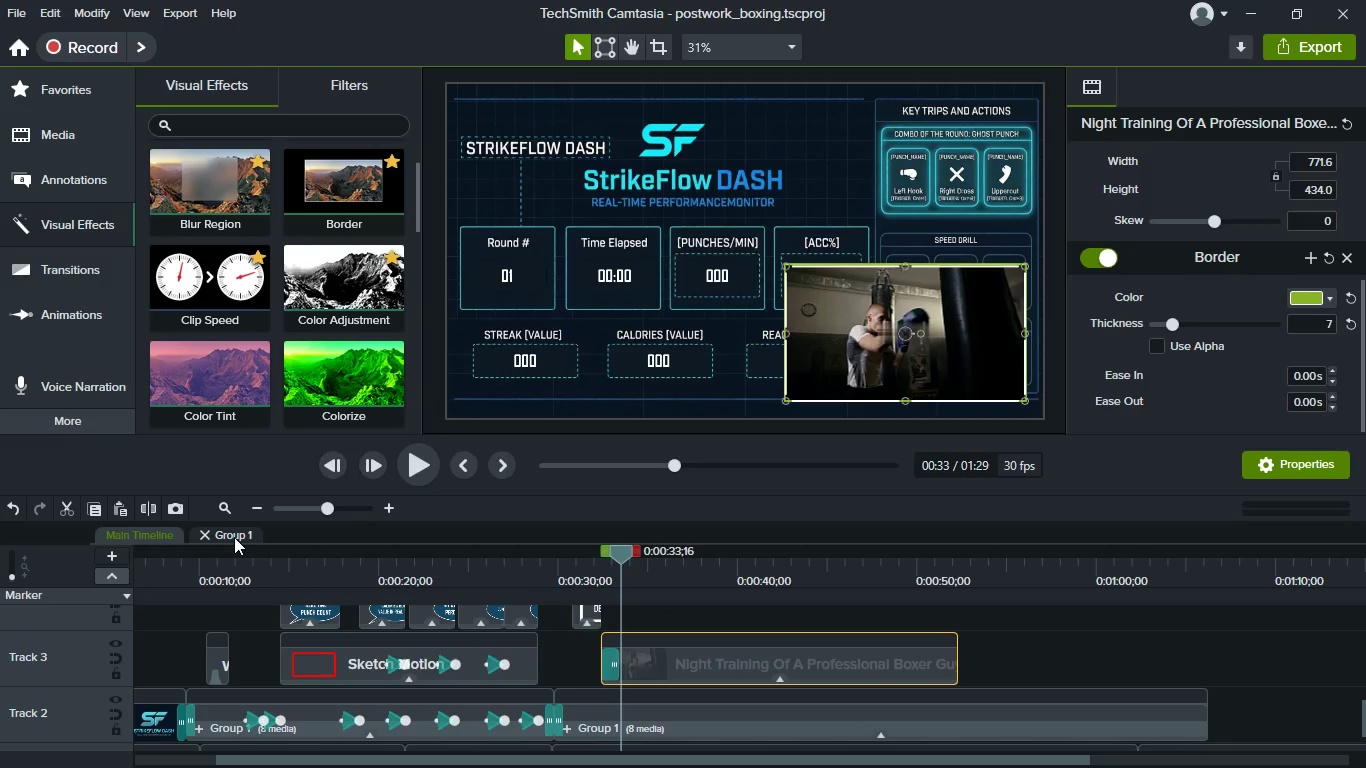 
left_click([234, 532])
 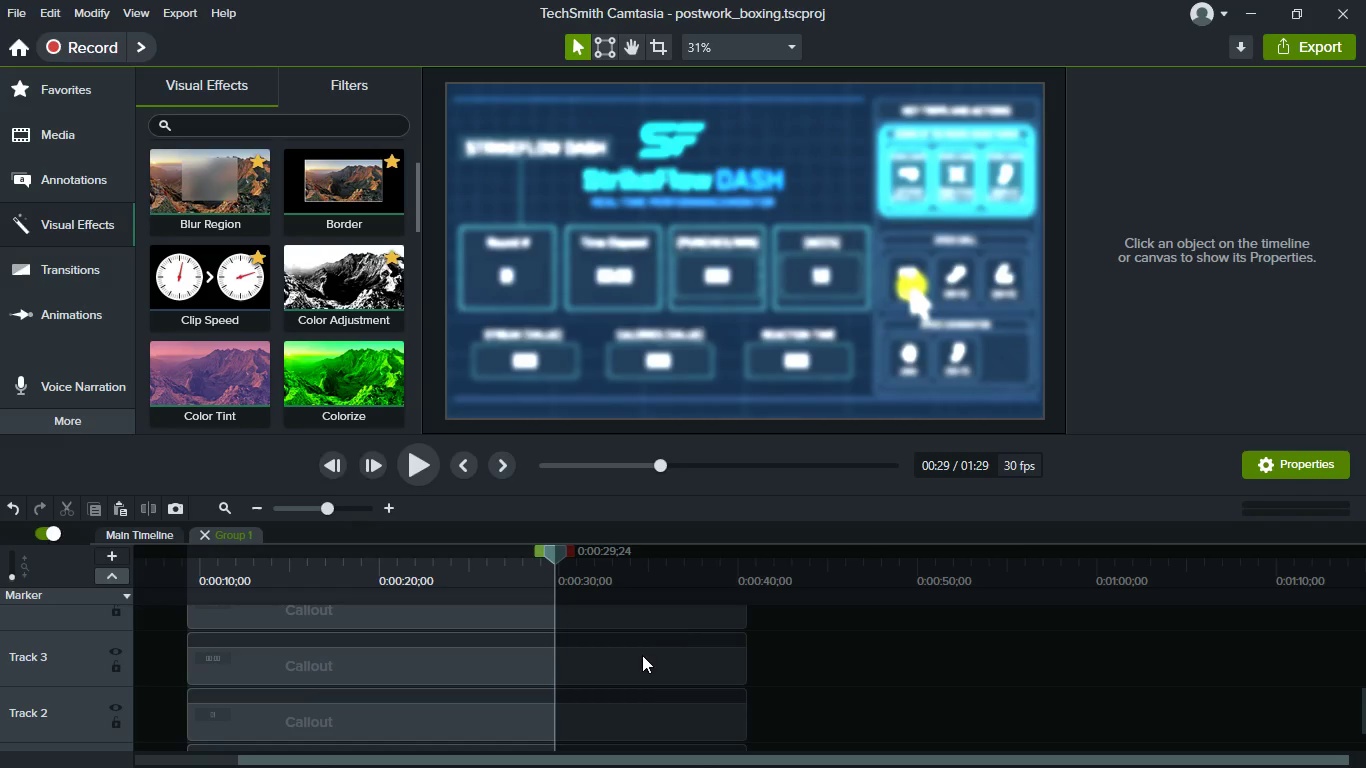 
scroll: coordinate [642, 655], scroll_direction: up, amount: 2.0
 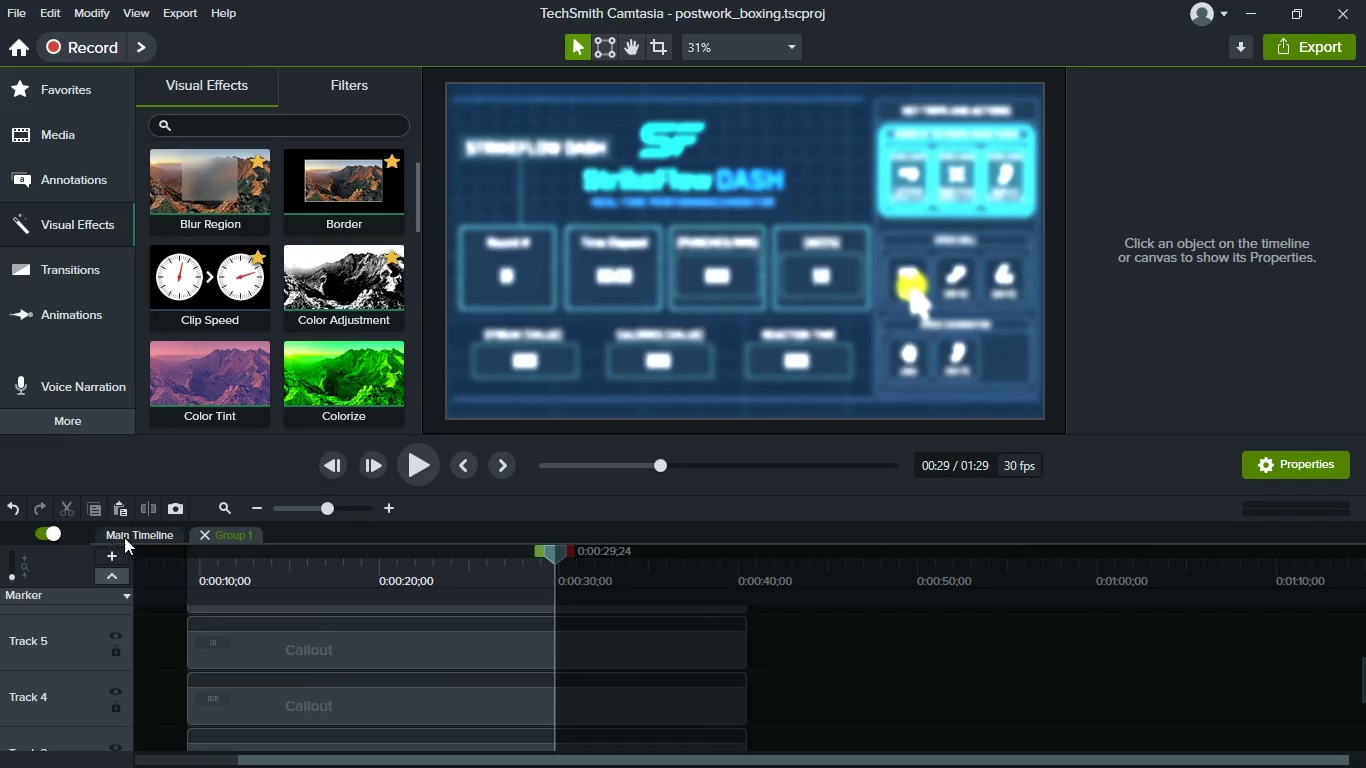 
left_click([130, 536])
 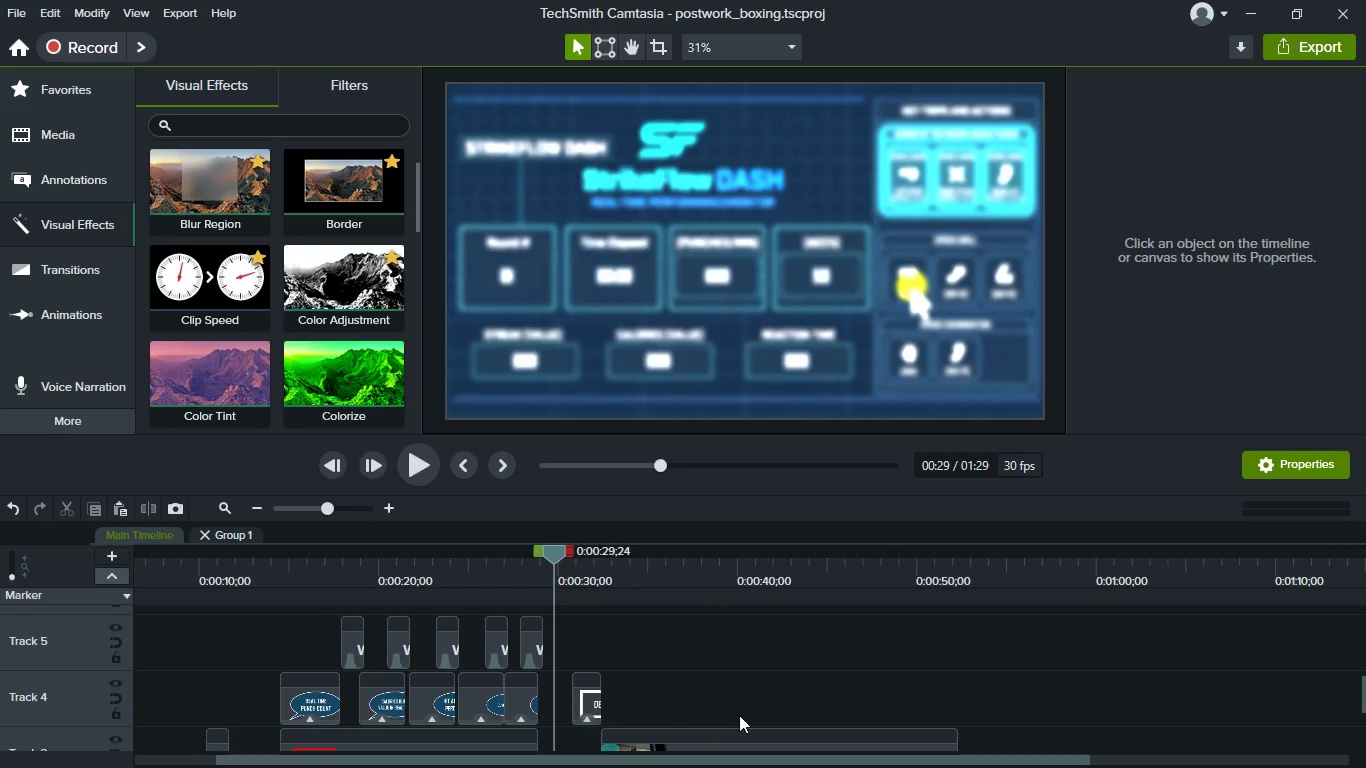 
scroll: coordinate [739, 715], scroll_direction: down, amount: 3.0
 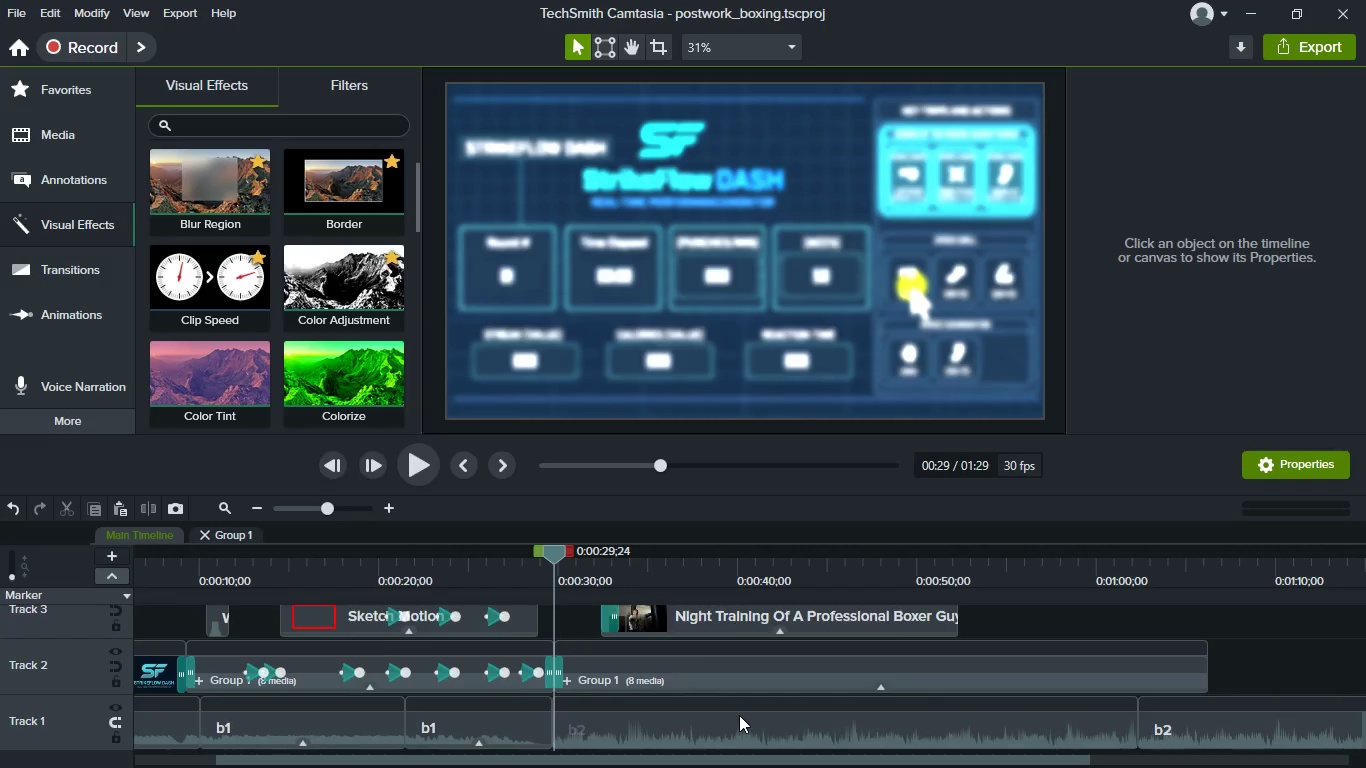 
scroll: coordinate [739, 715], scroll_direction: up, amount: 1.0
 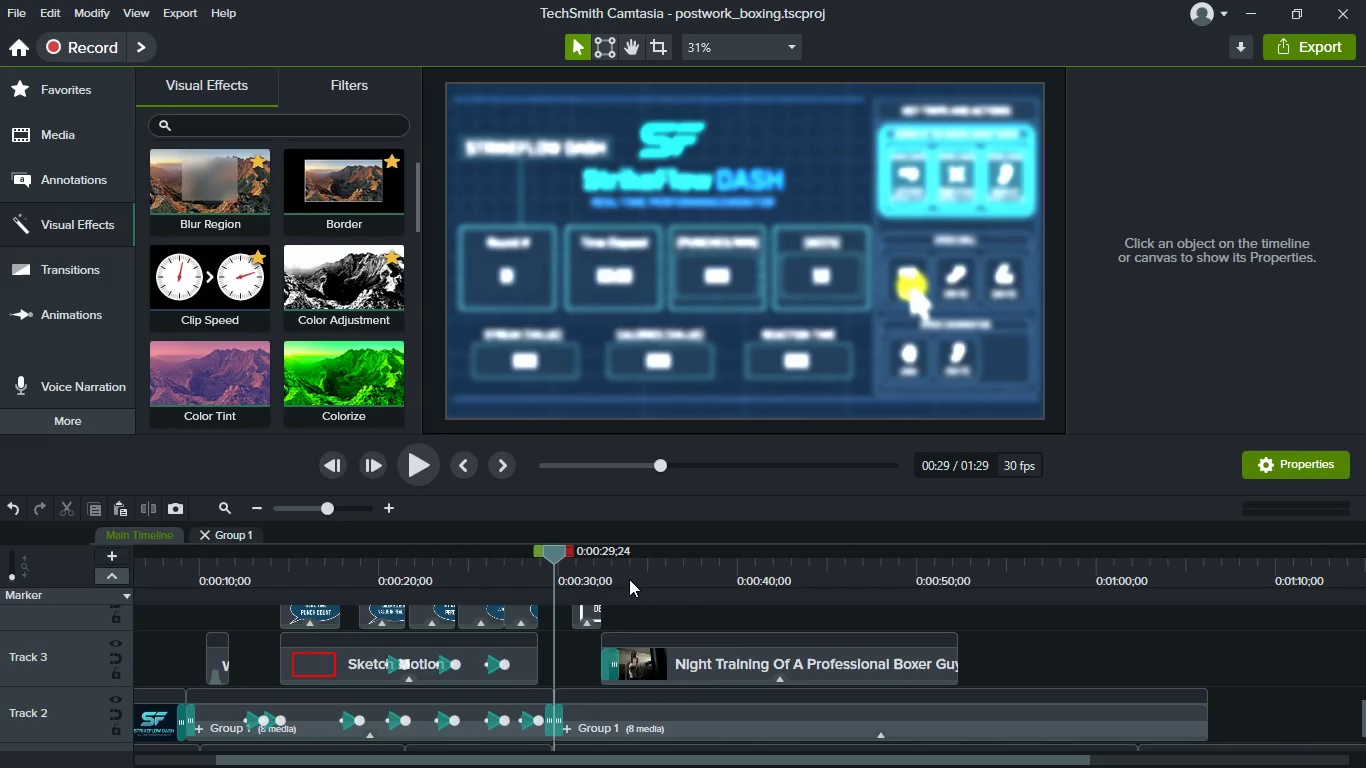 
left_click([624, 566])
 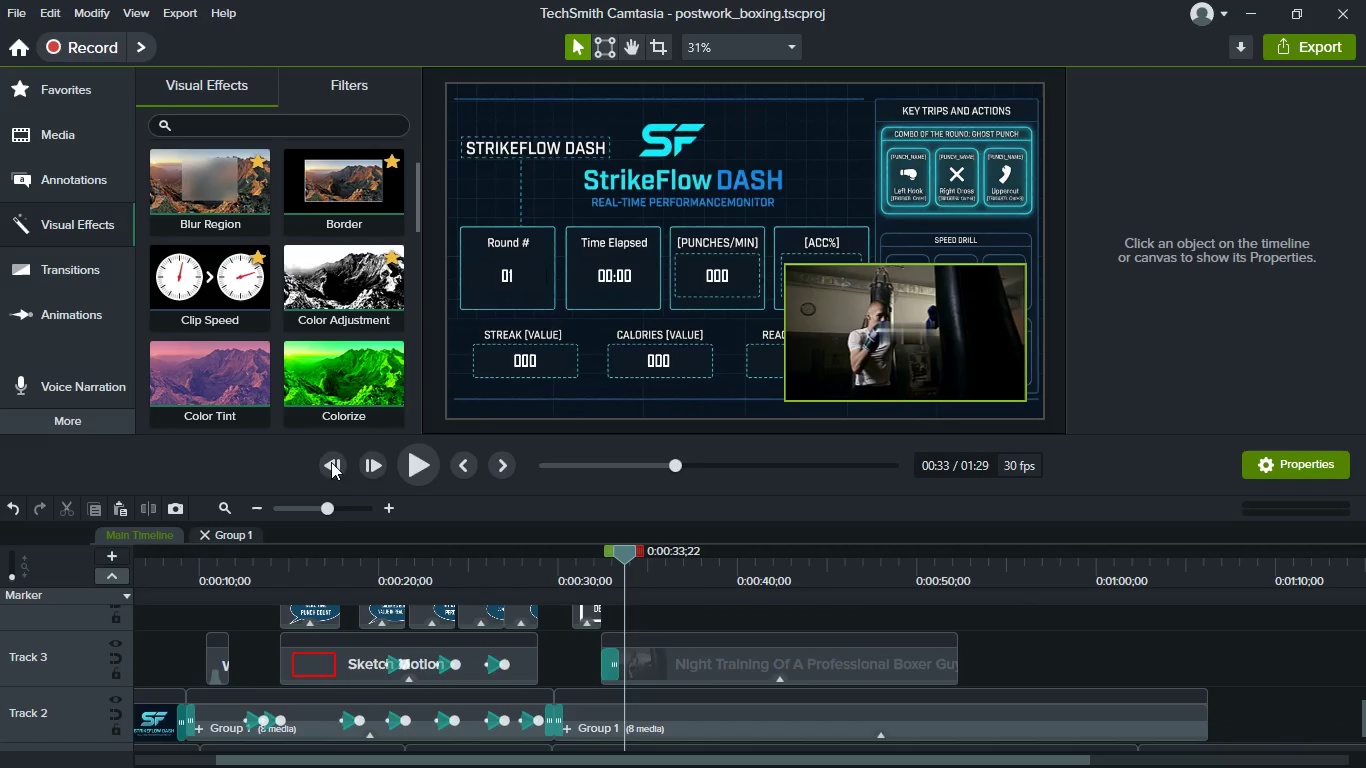 
double_click([330, 462])
 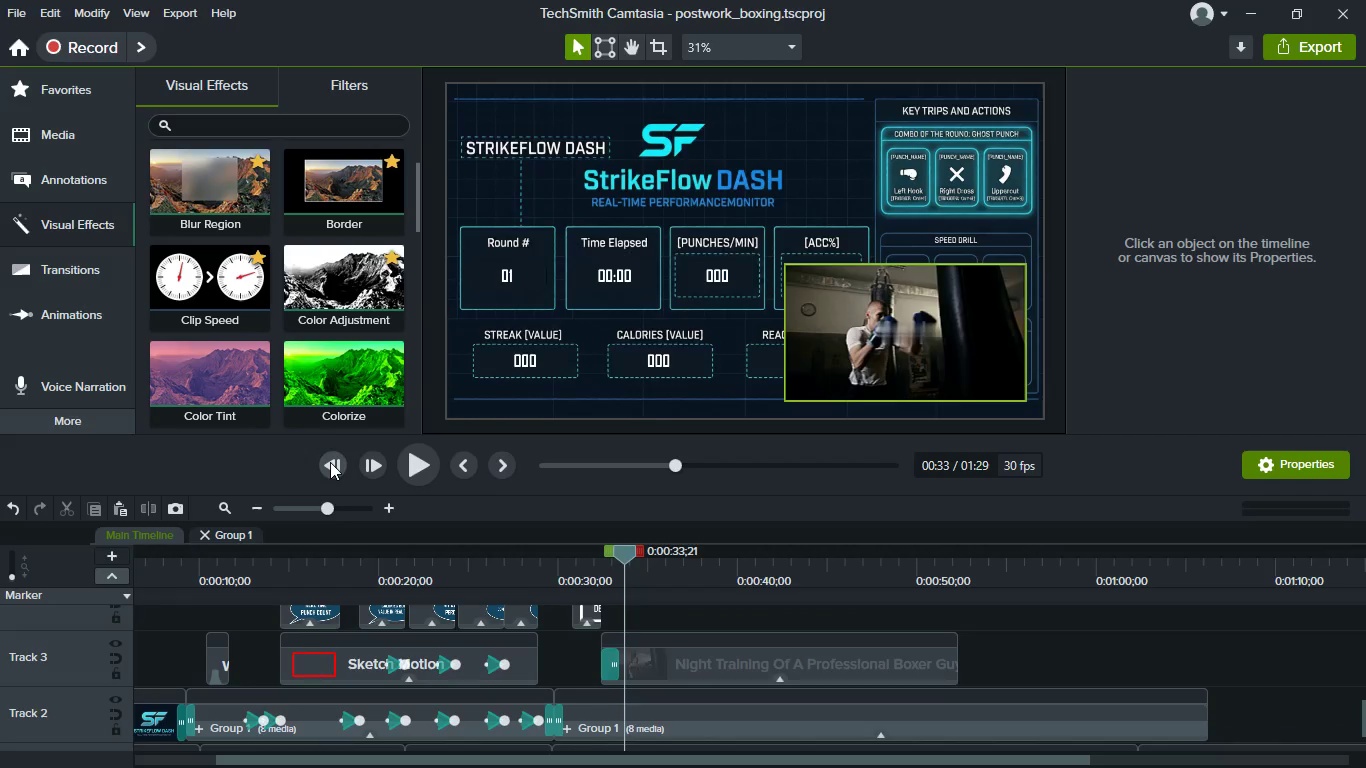 
triple_click([330, 462])
 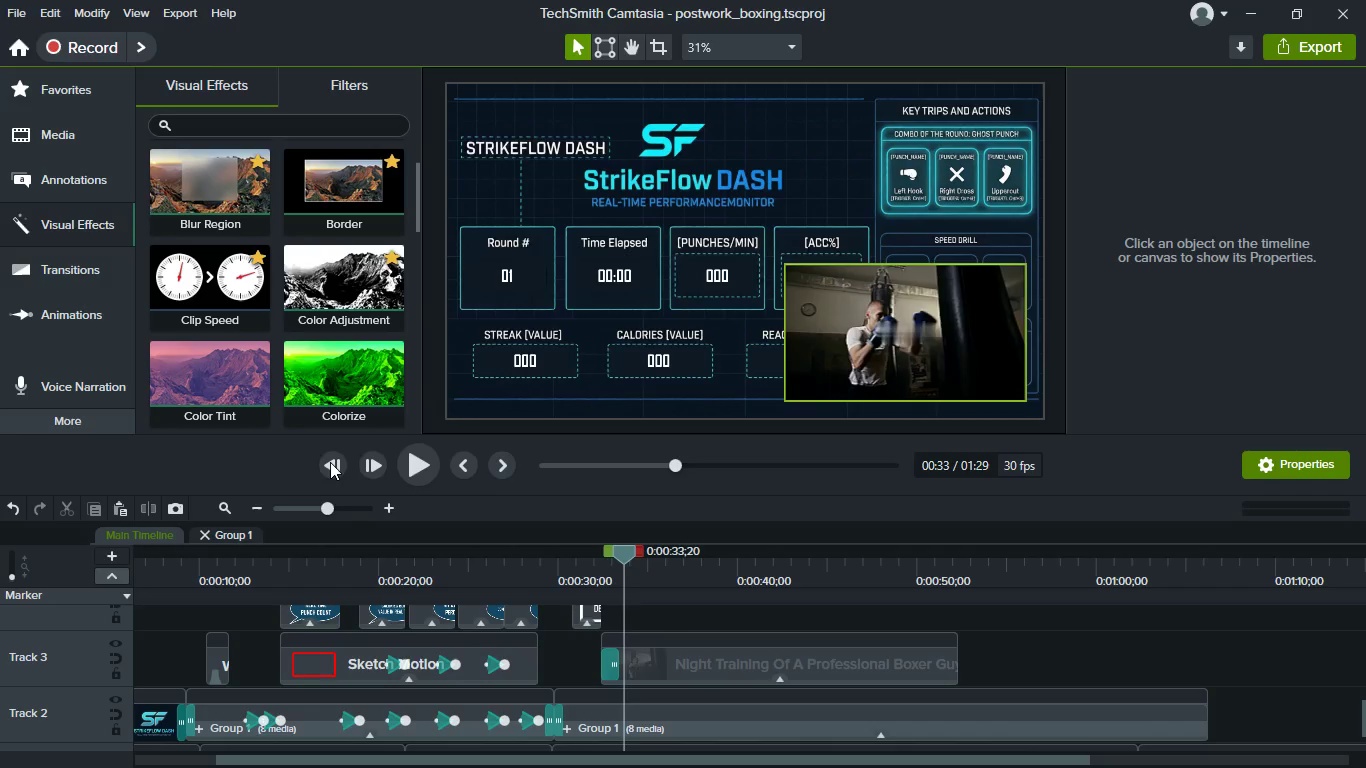 
triple_click([330, 462])
 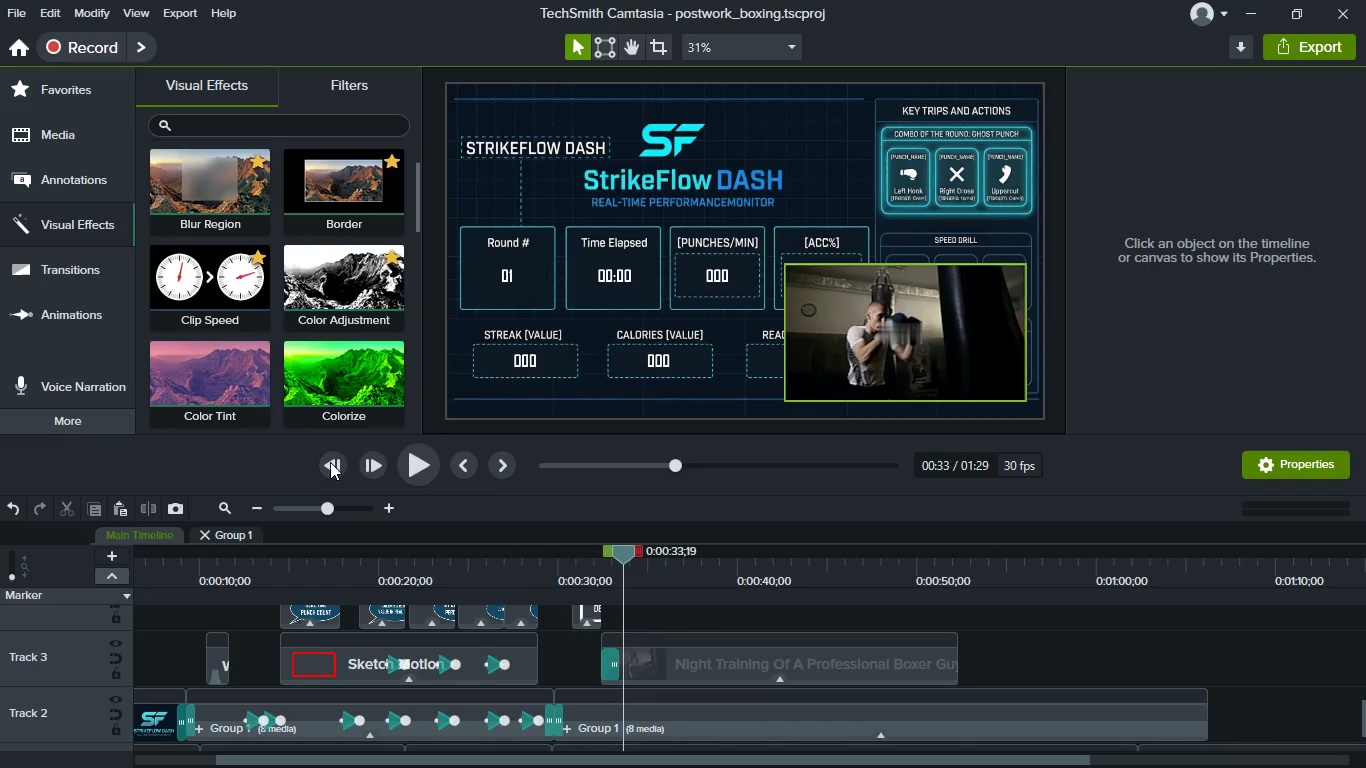 
triple_click([330, 462])
 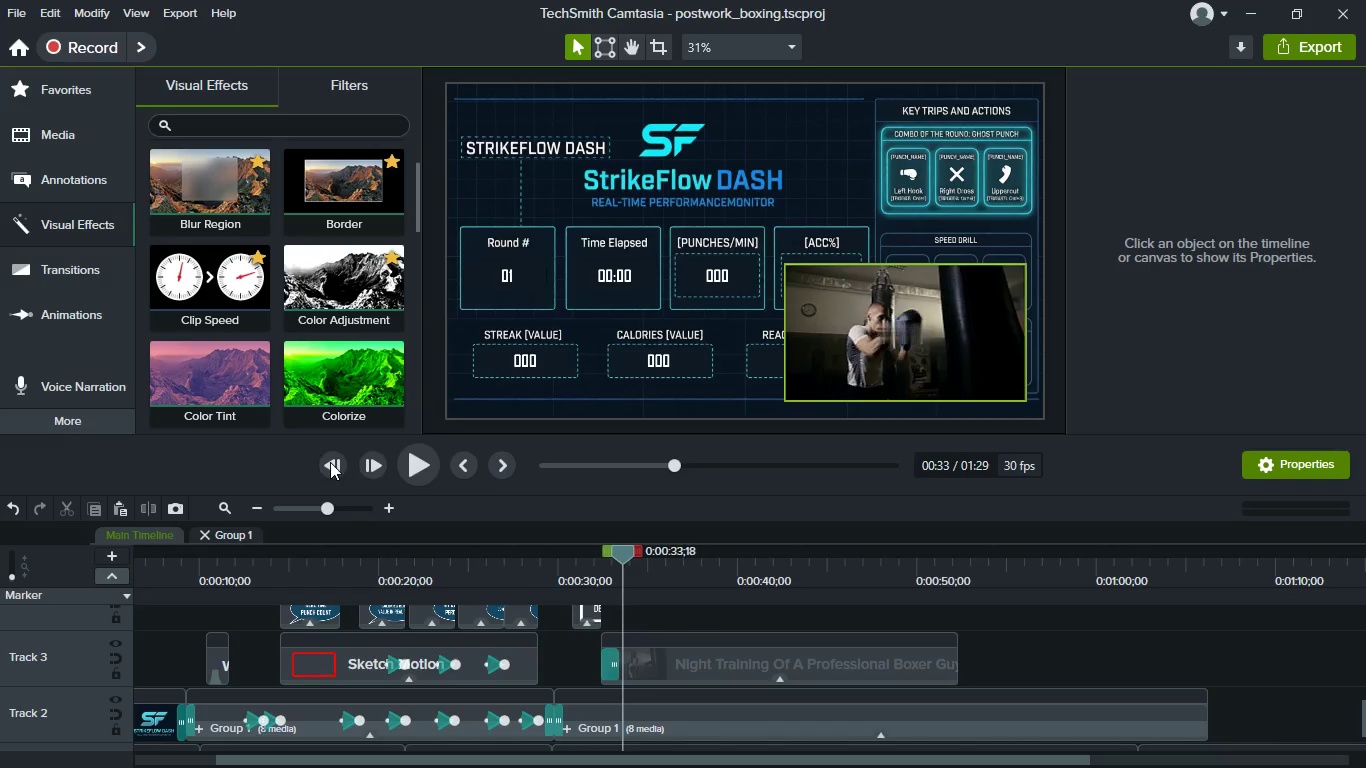 
triple_click([330, 462])
 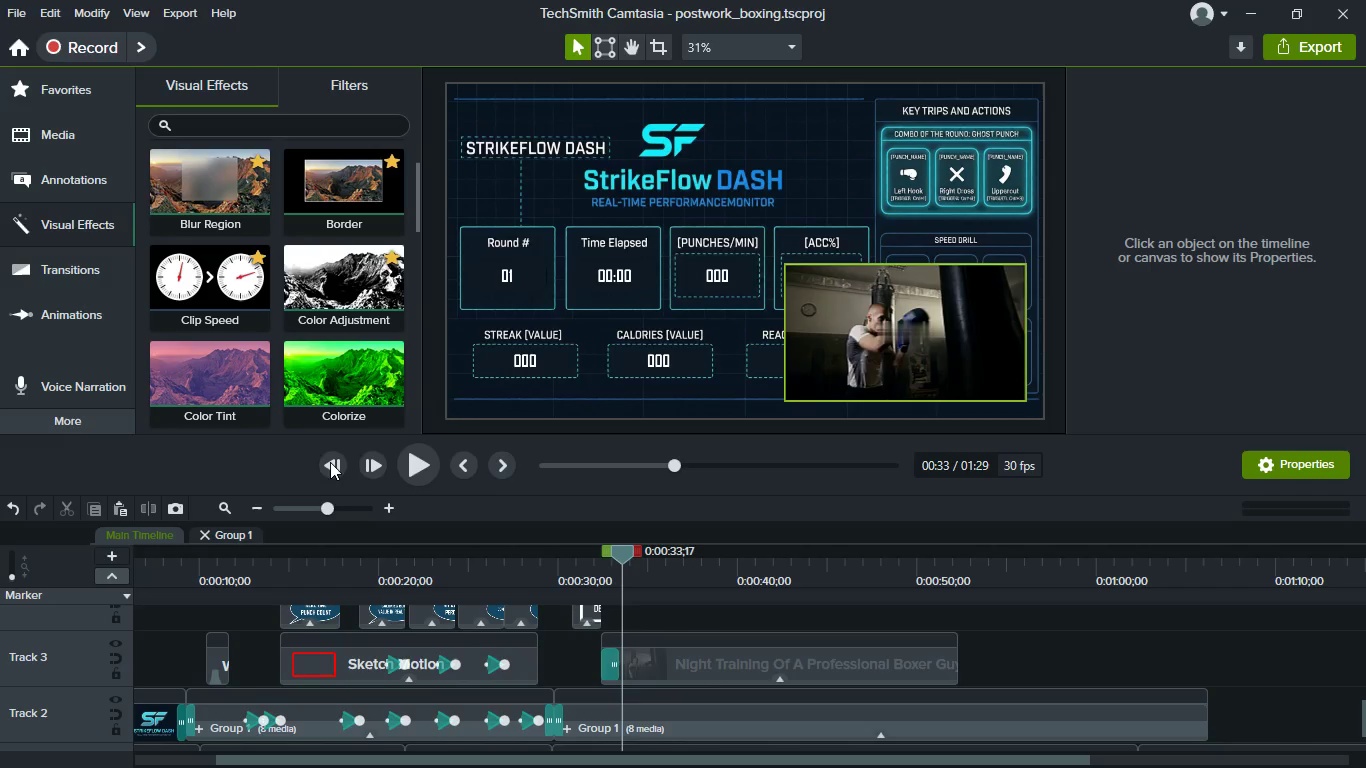 
triple_click([330, 462])
 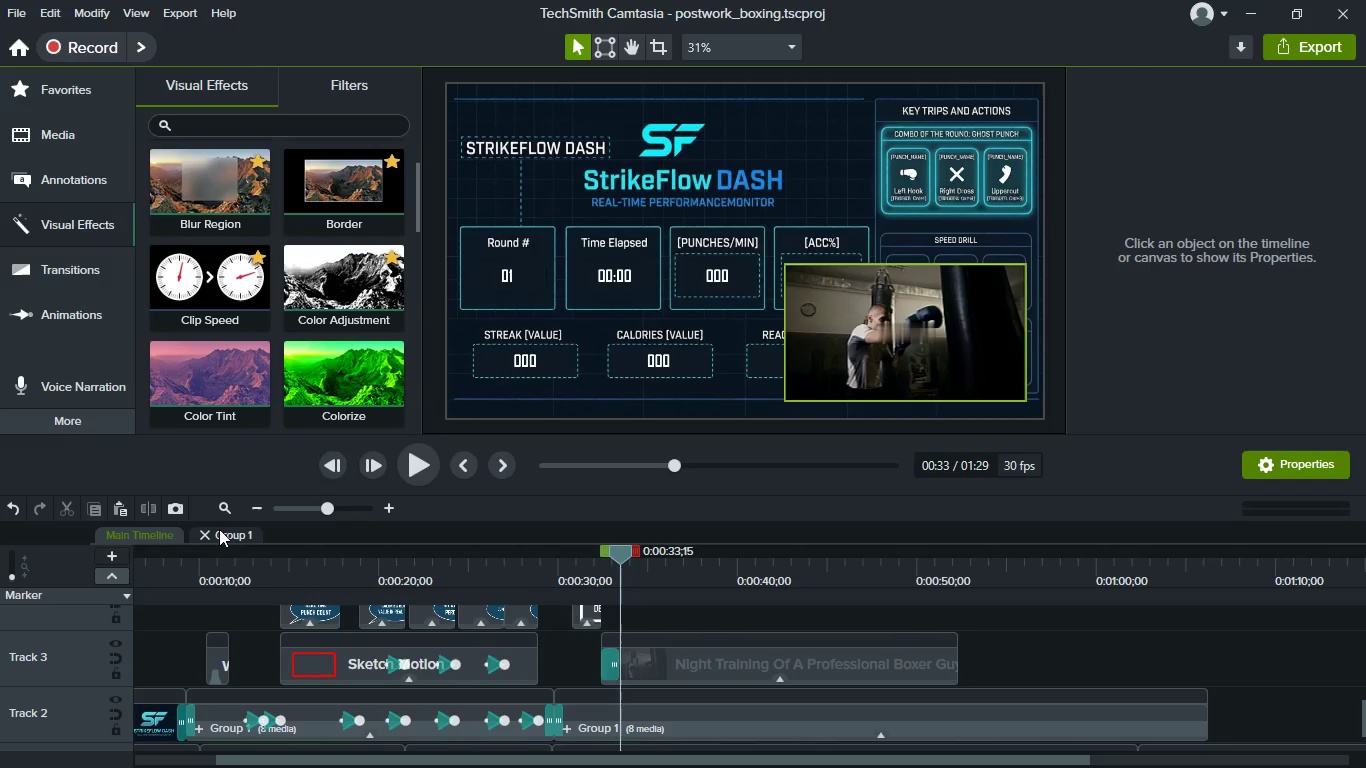 
left_click([219, 536])
 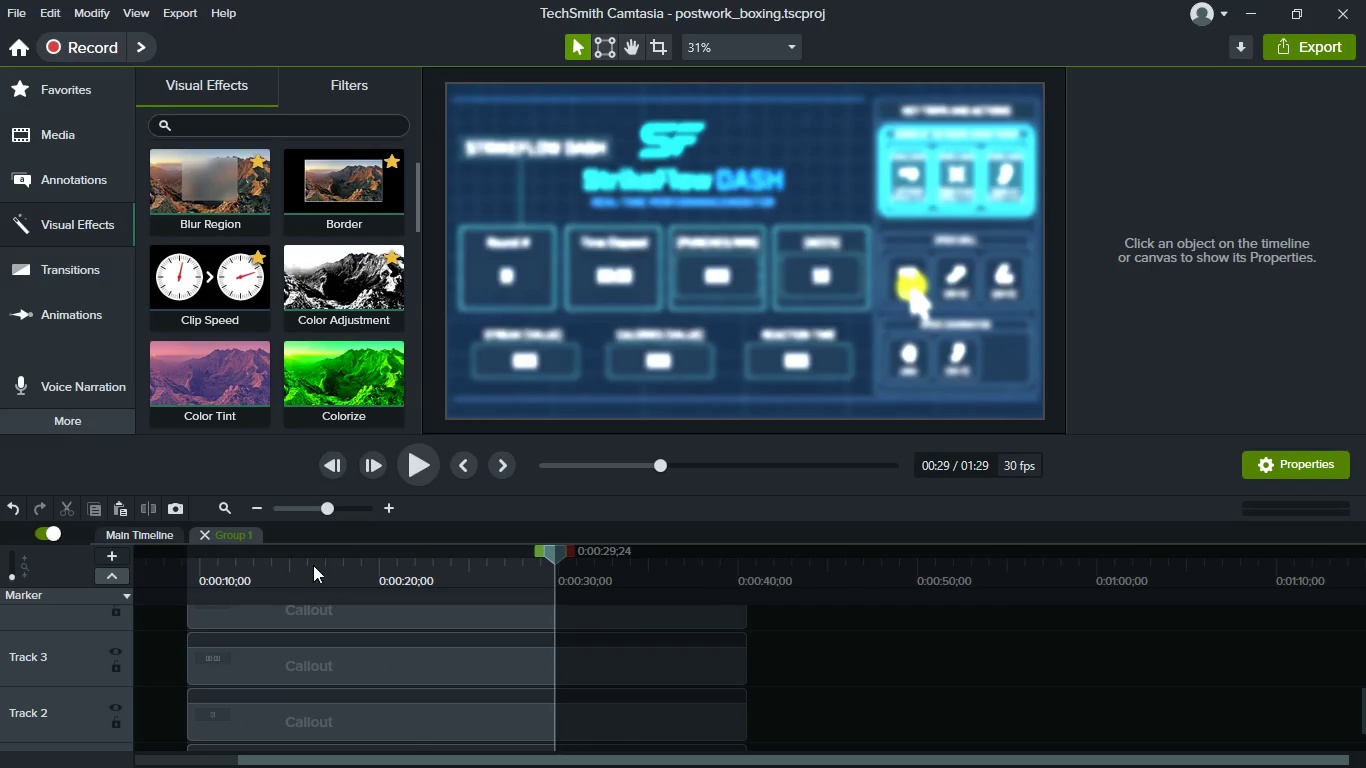 
scroll: coordinate [740, 754], scroll_direction: up, amount: 15.0
 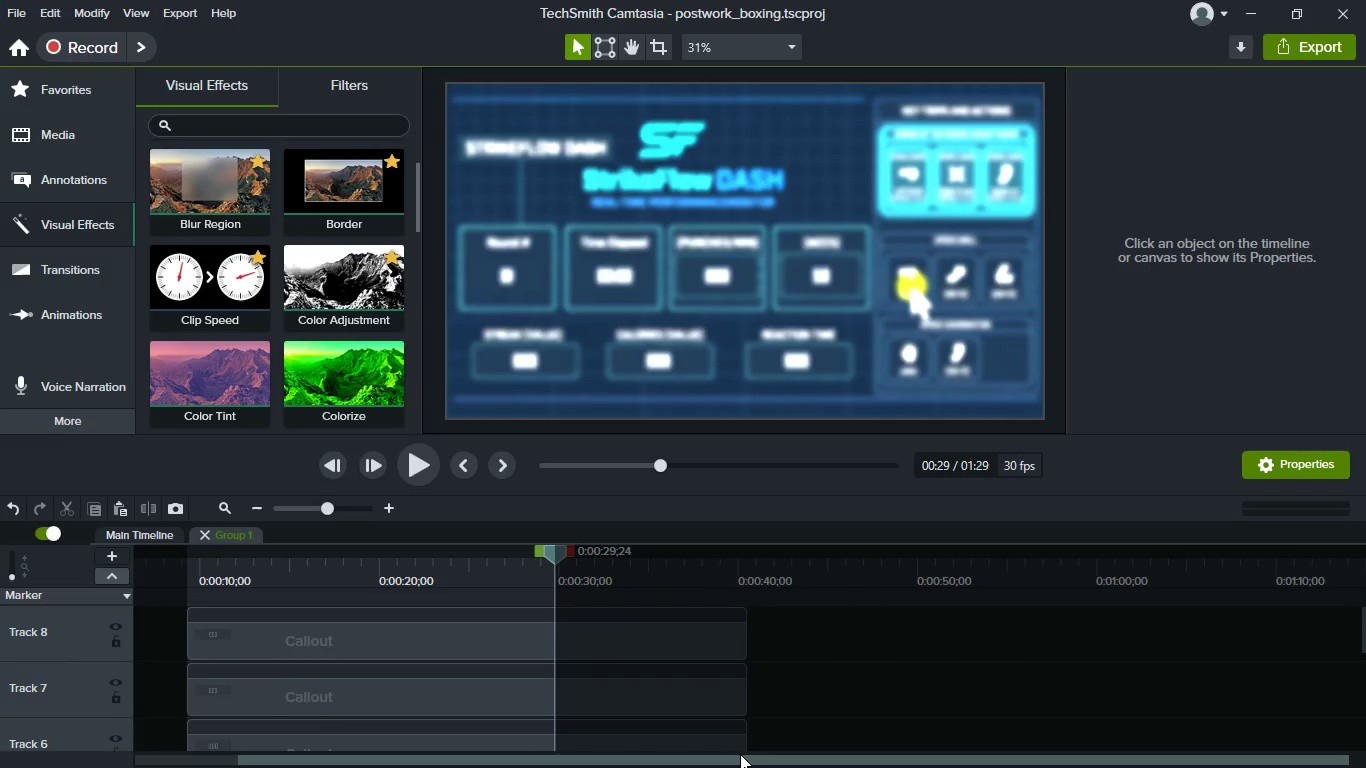 
scroll: coordinate [740, 754], scroll_direction: down, amount: 9.0
 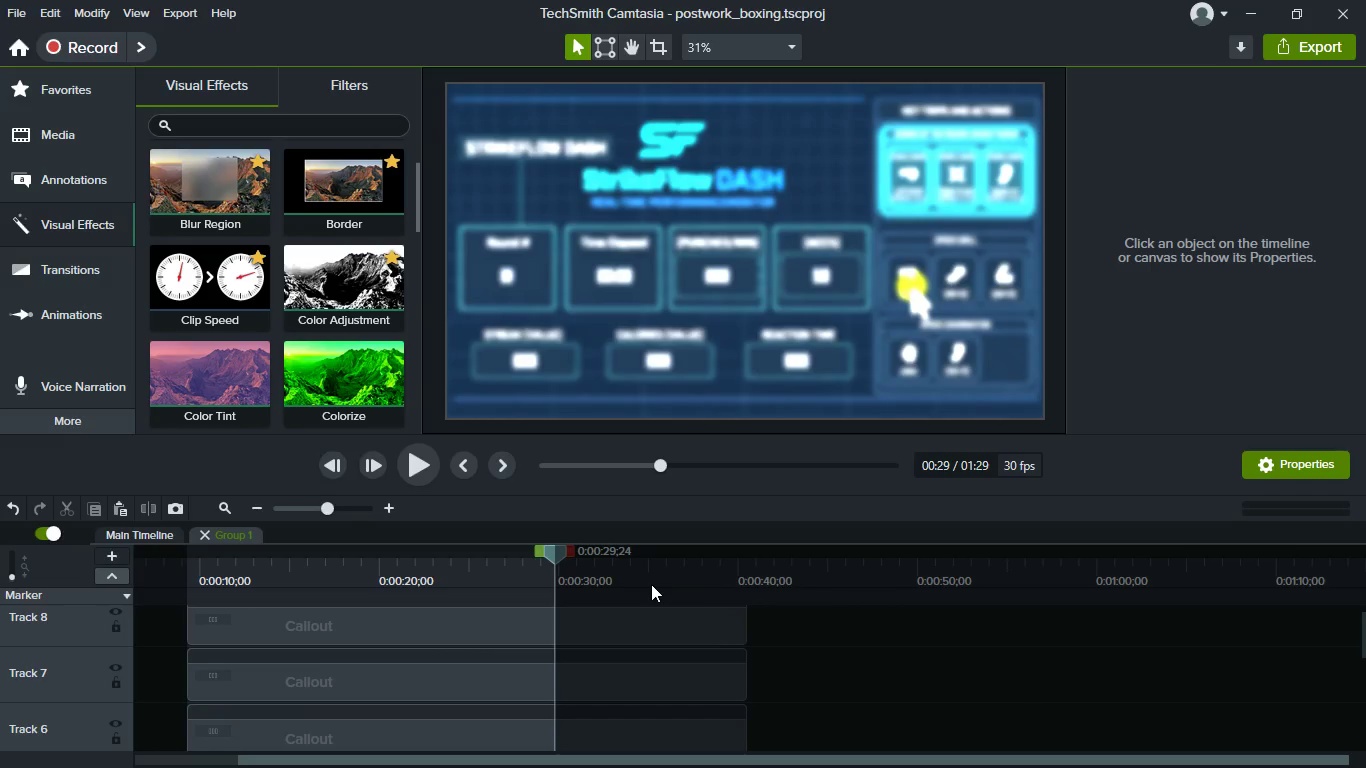 
left_click([648, 578])
 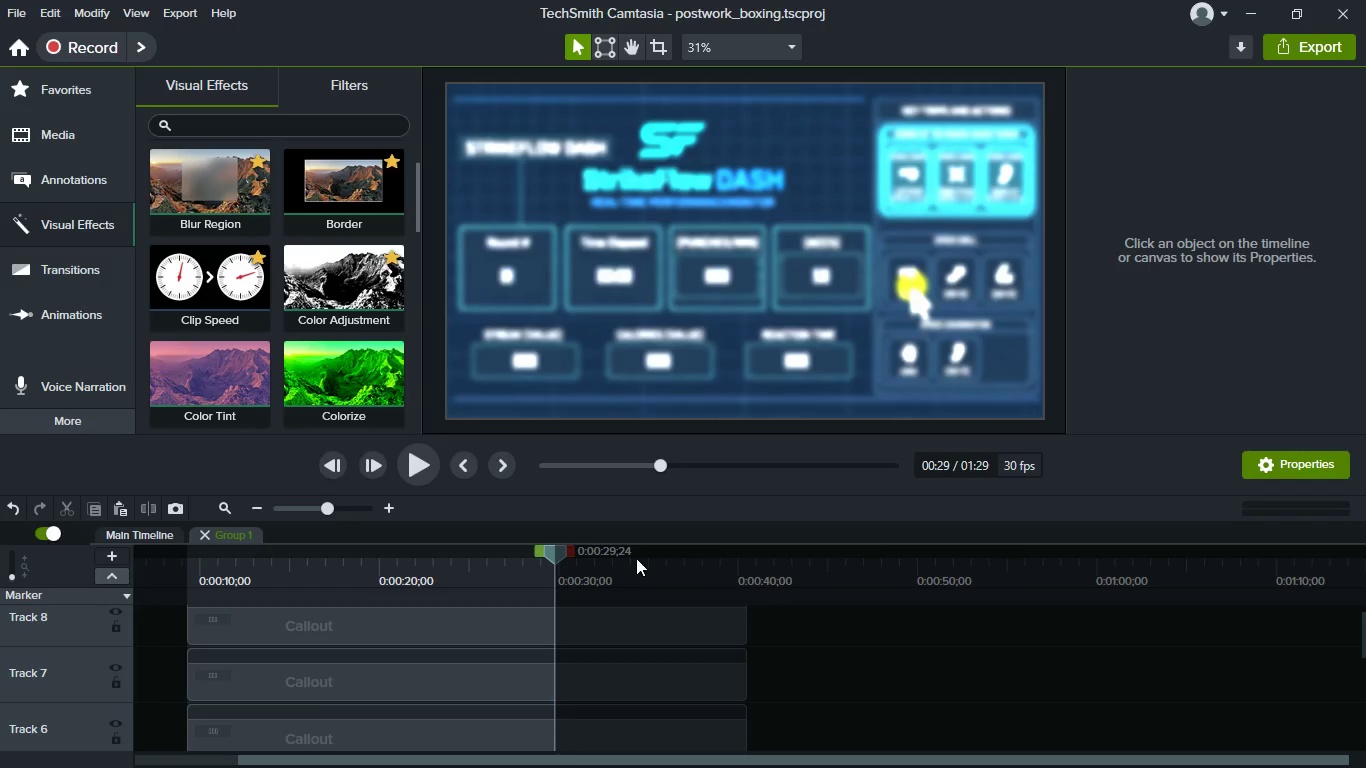 
left_click([636, 558])
 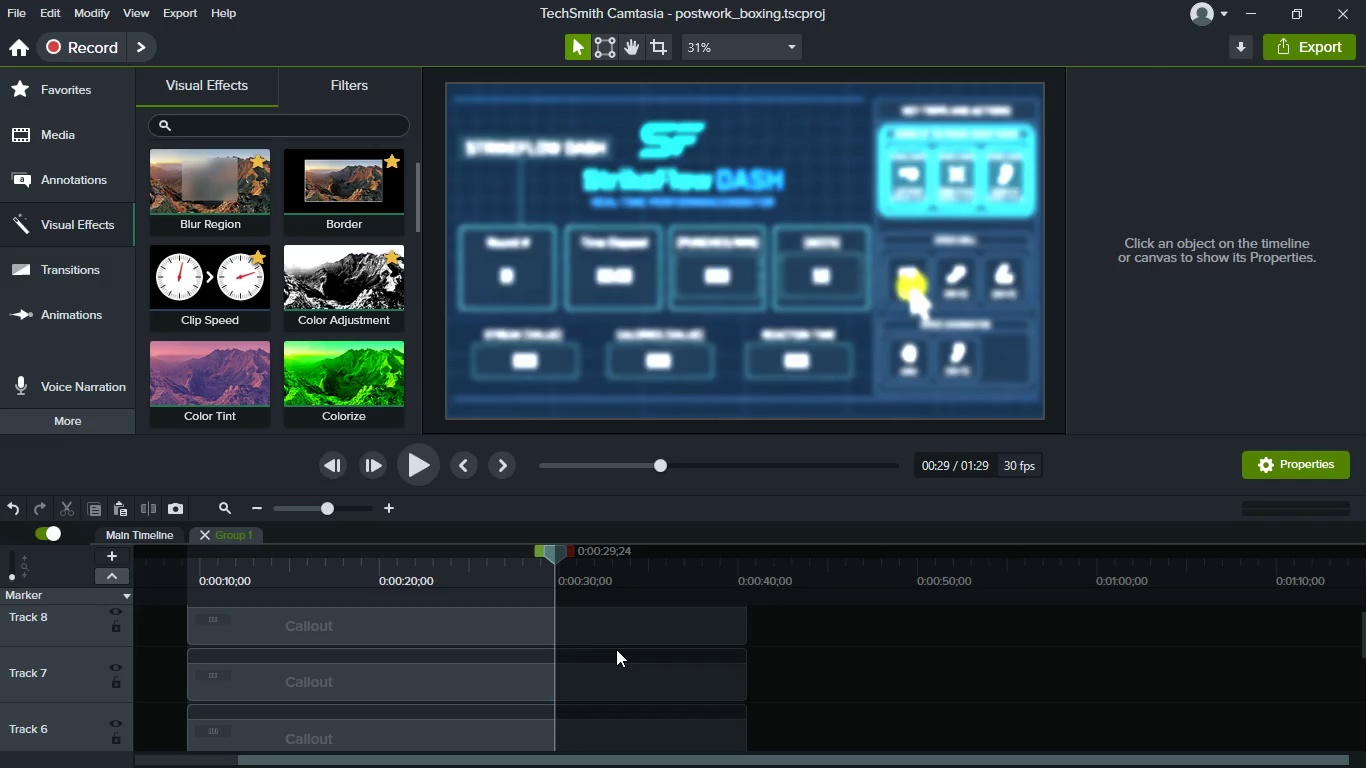 
scroll: coordinate [616, 654], scroll_direction: up, amount: 13.0
 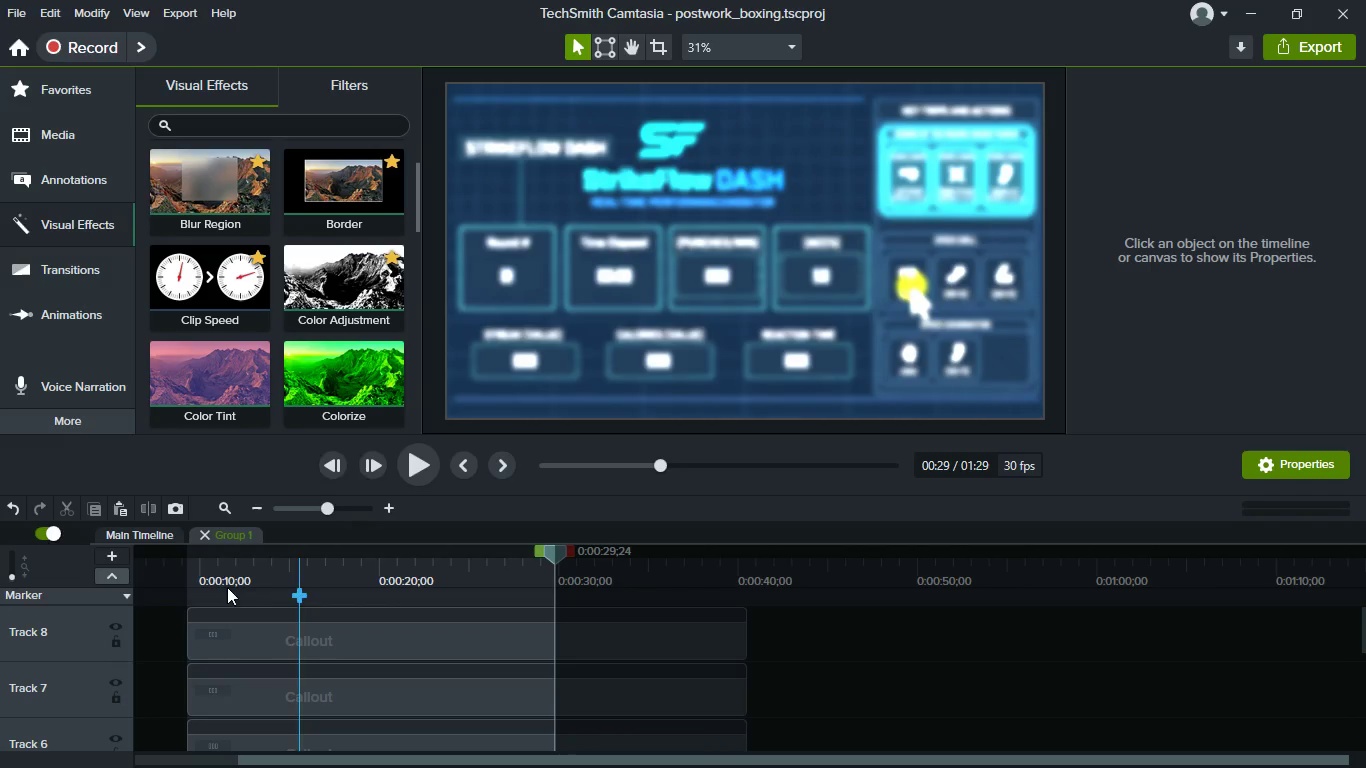 
left_click([157, 533])
 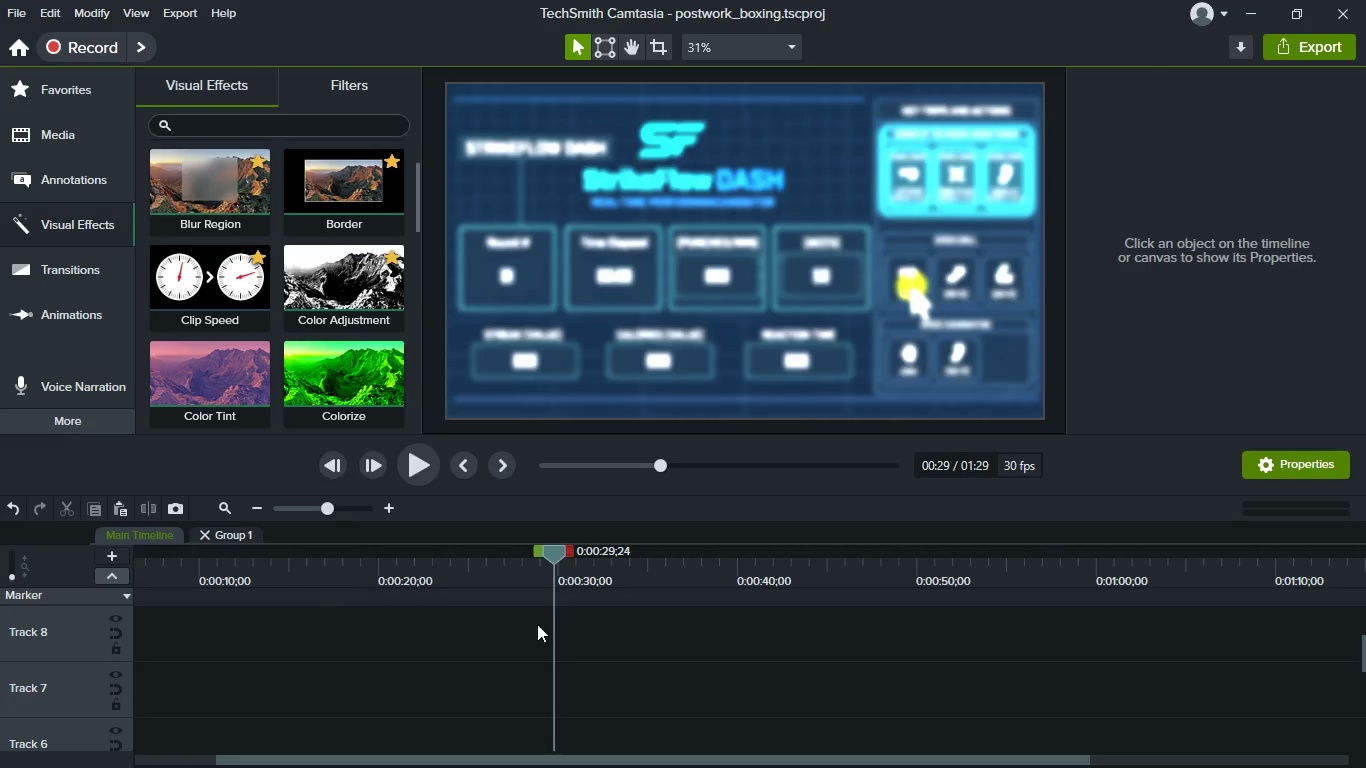 
scroll: coordinate [718, 639], scroll_direction: down, amount: 5.0
 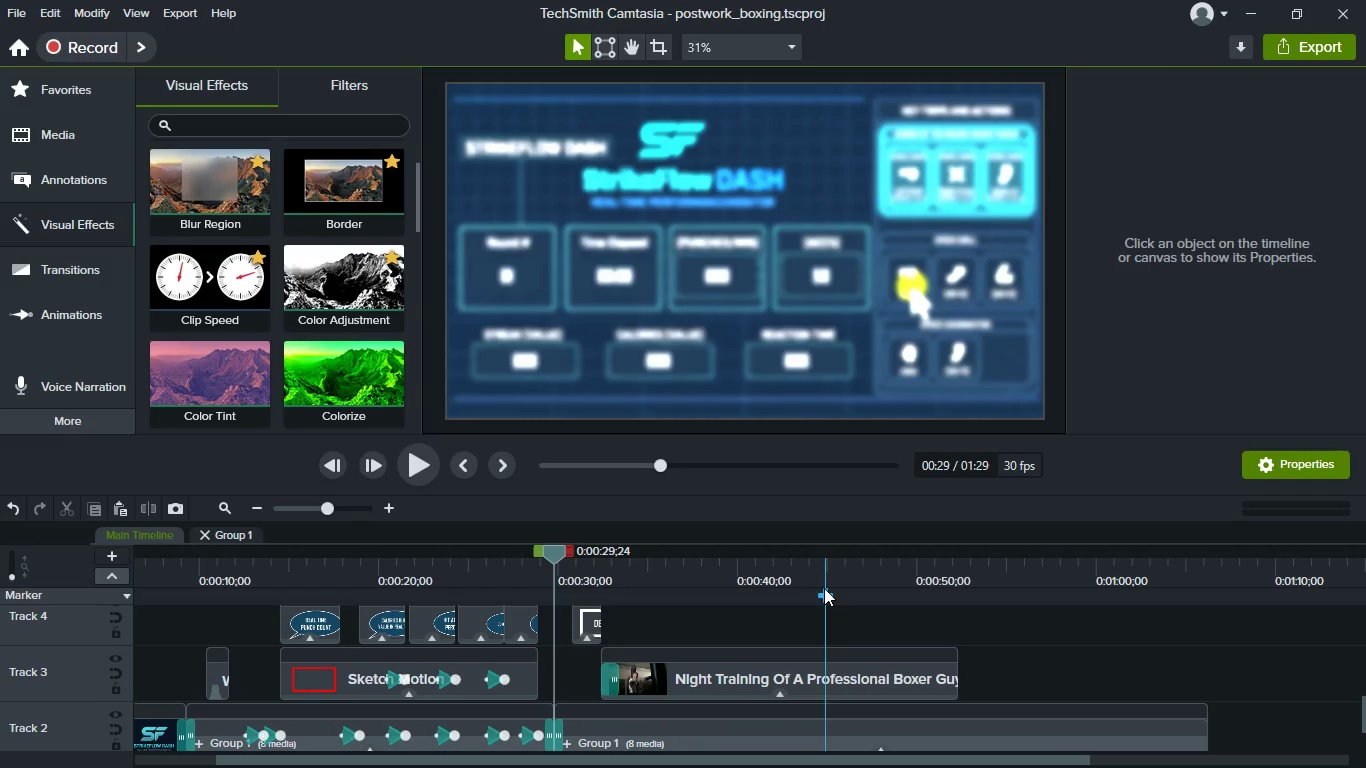 
left_click([824, 572])
 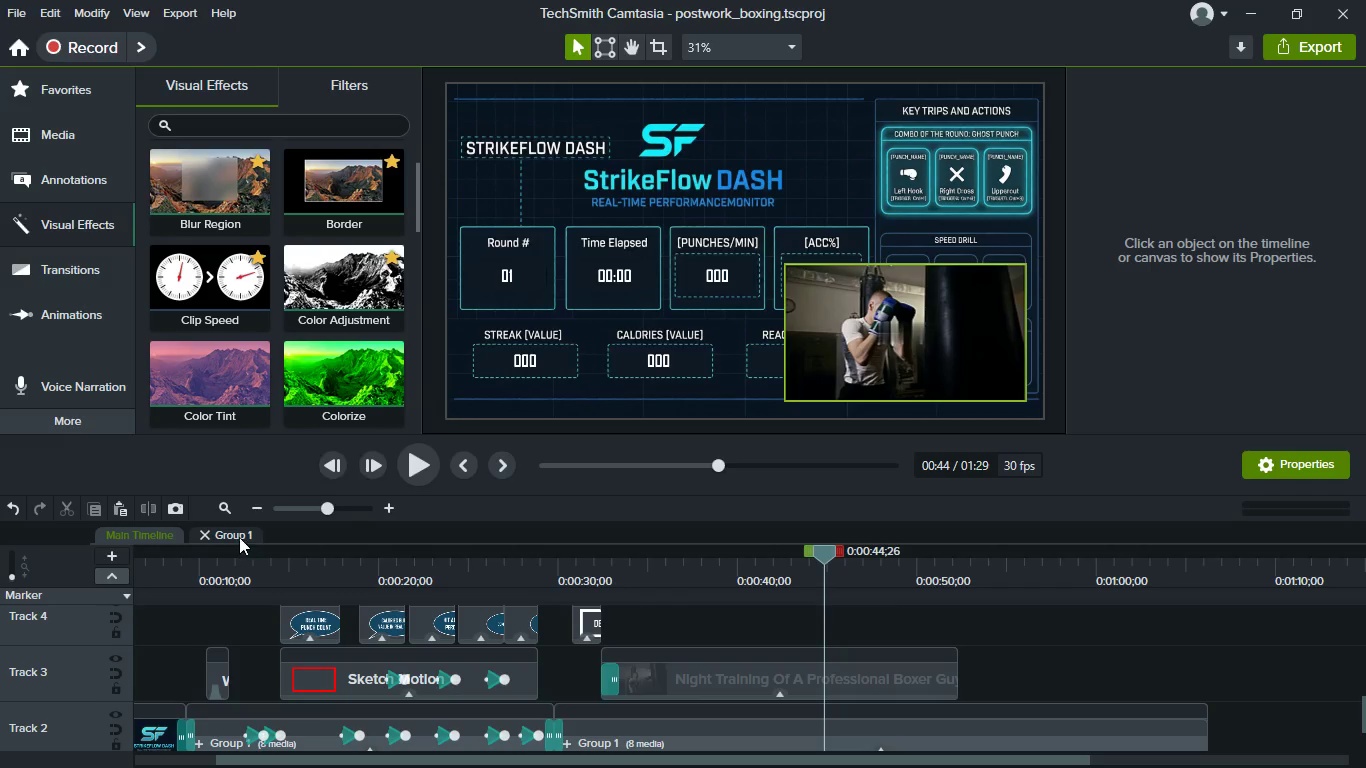 
wait(6.59)
 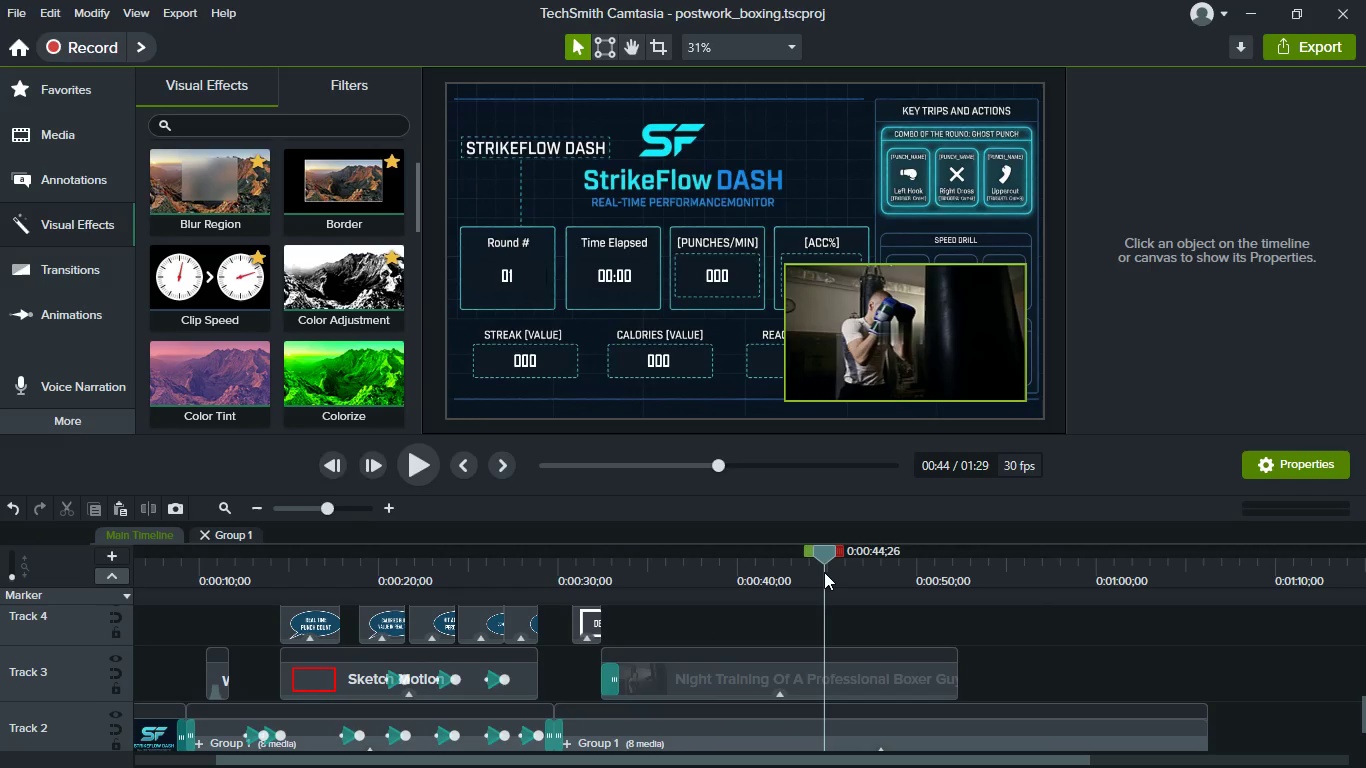 
left_click([238, 535])
 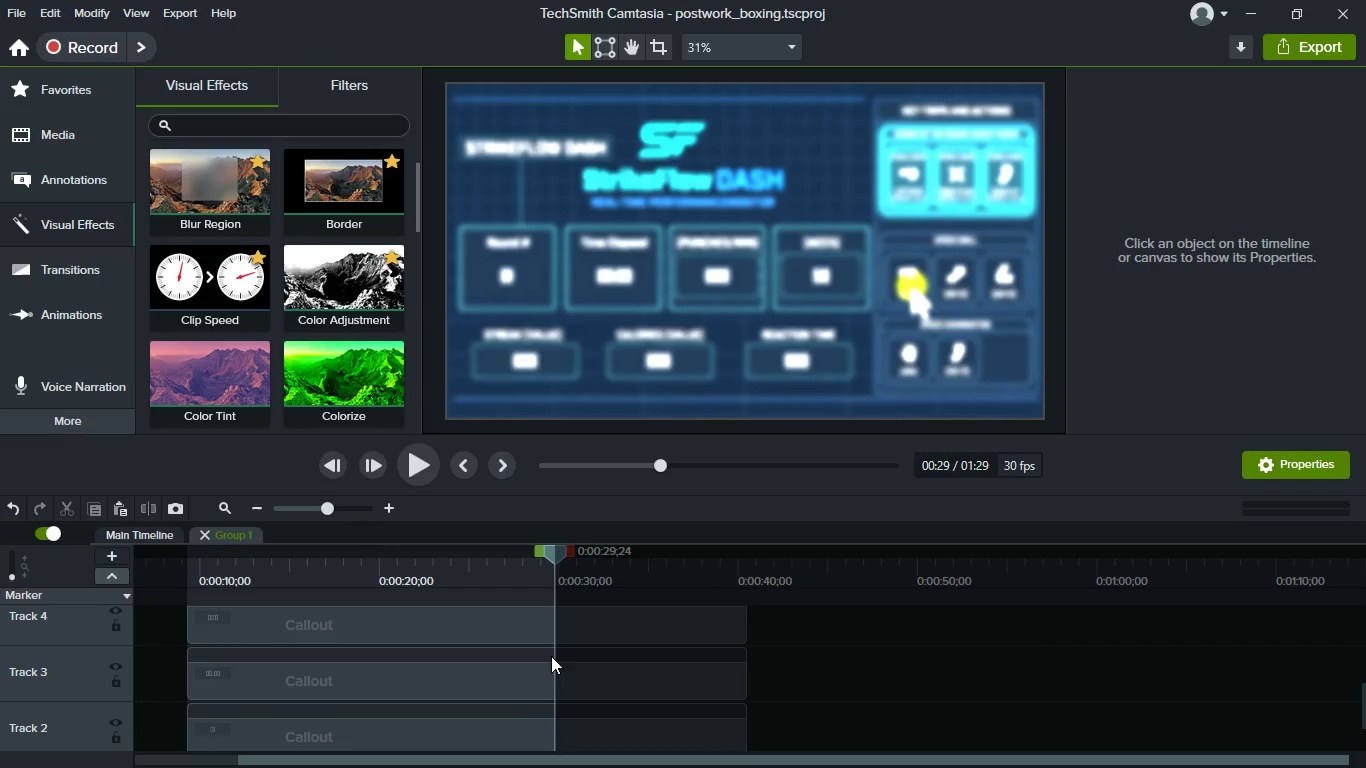 
hold_key(key=ControlLeft, duration=0.64)
 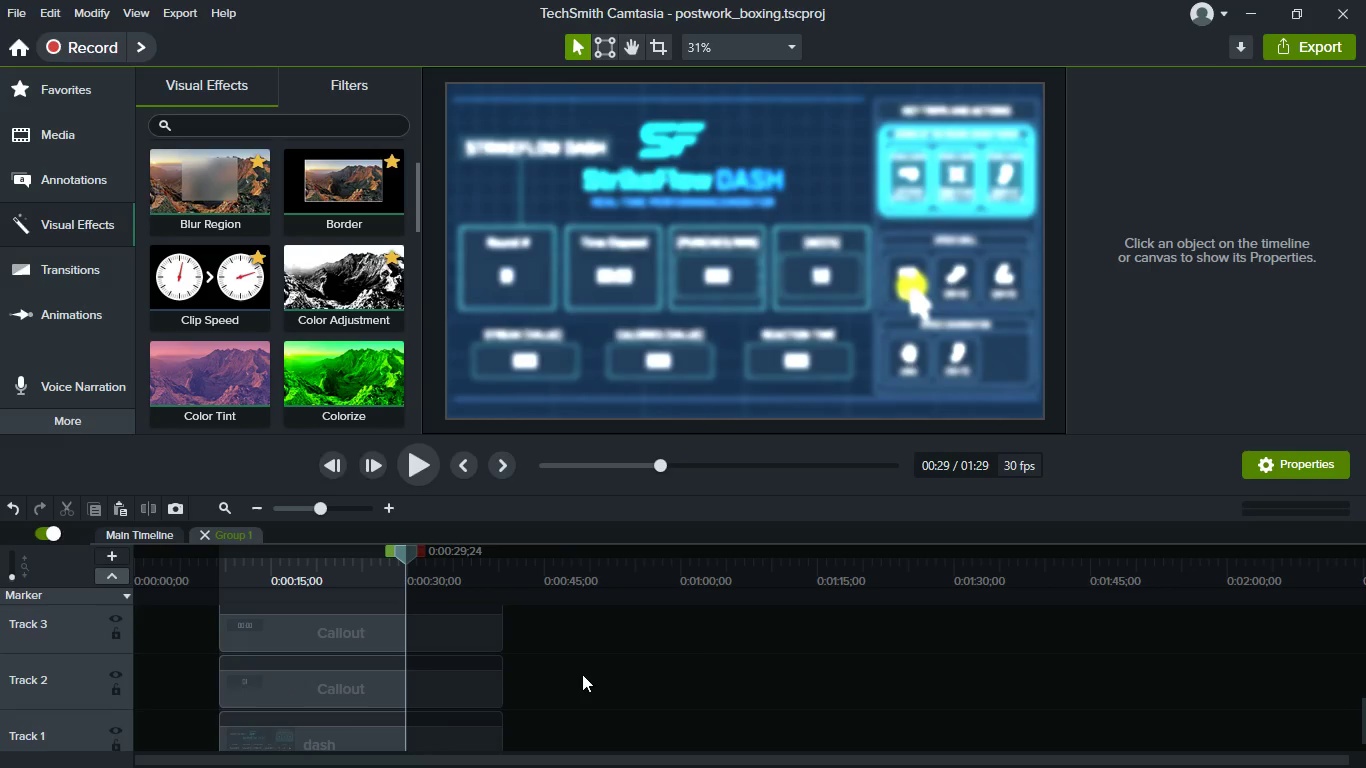 
hold_key(key=ControlLeft, duration=17.11)
 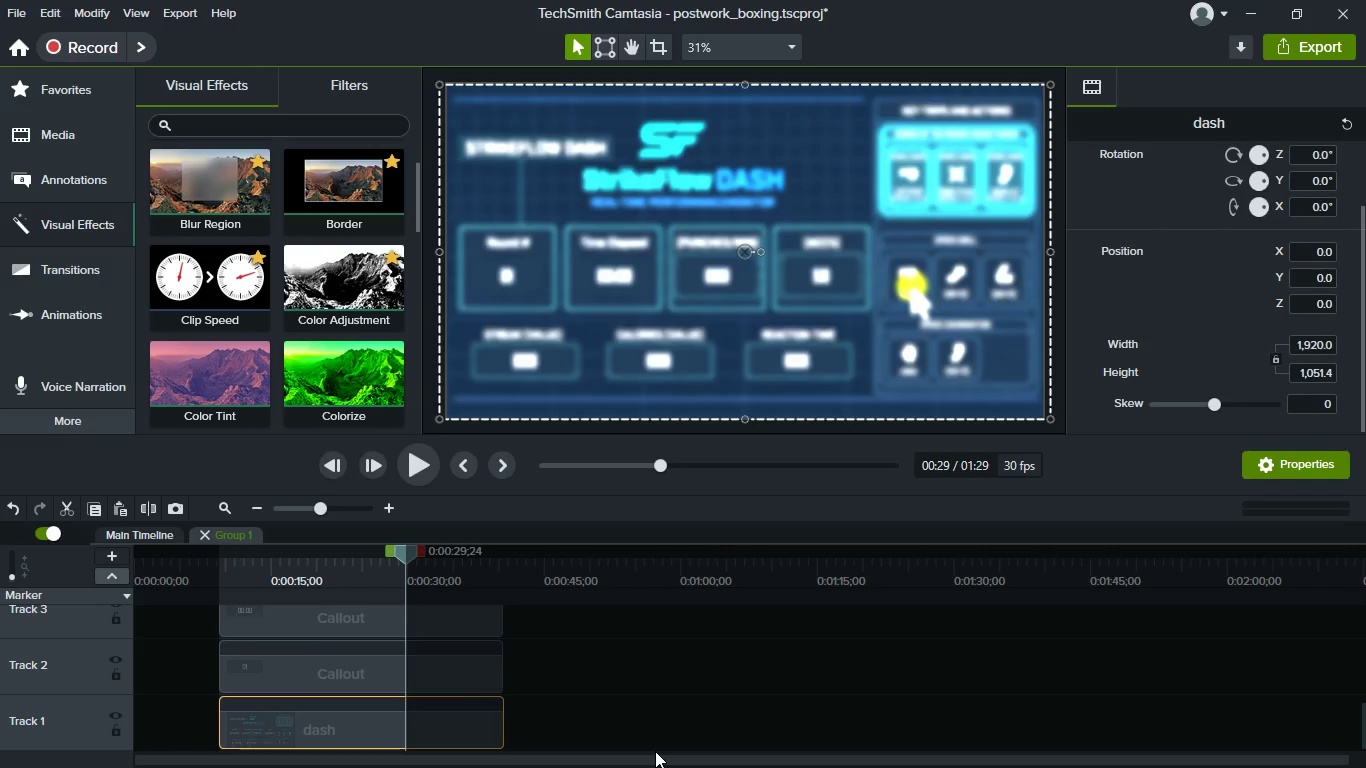 
scroll: coordinate [523, 702], scroll_direction: down, amount: 35.0
 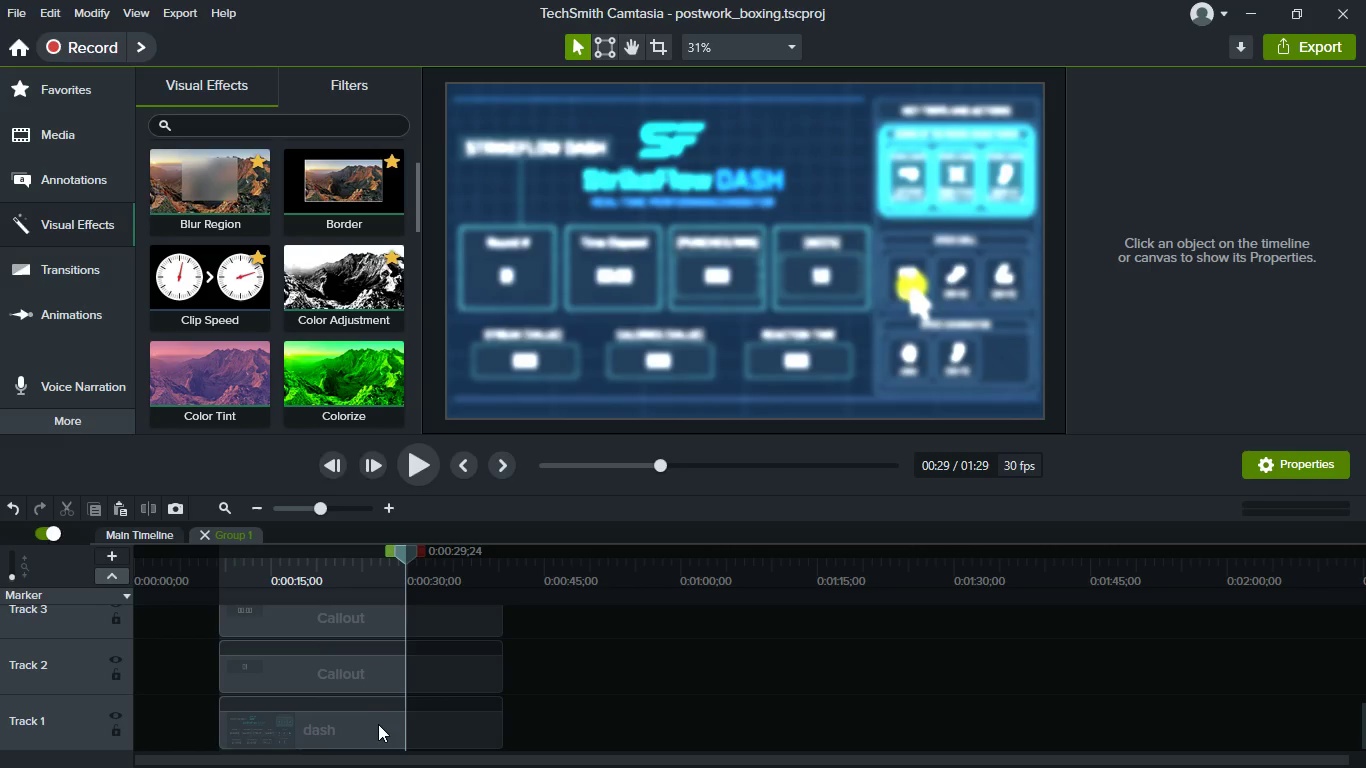 
left_click([376, 725])
 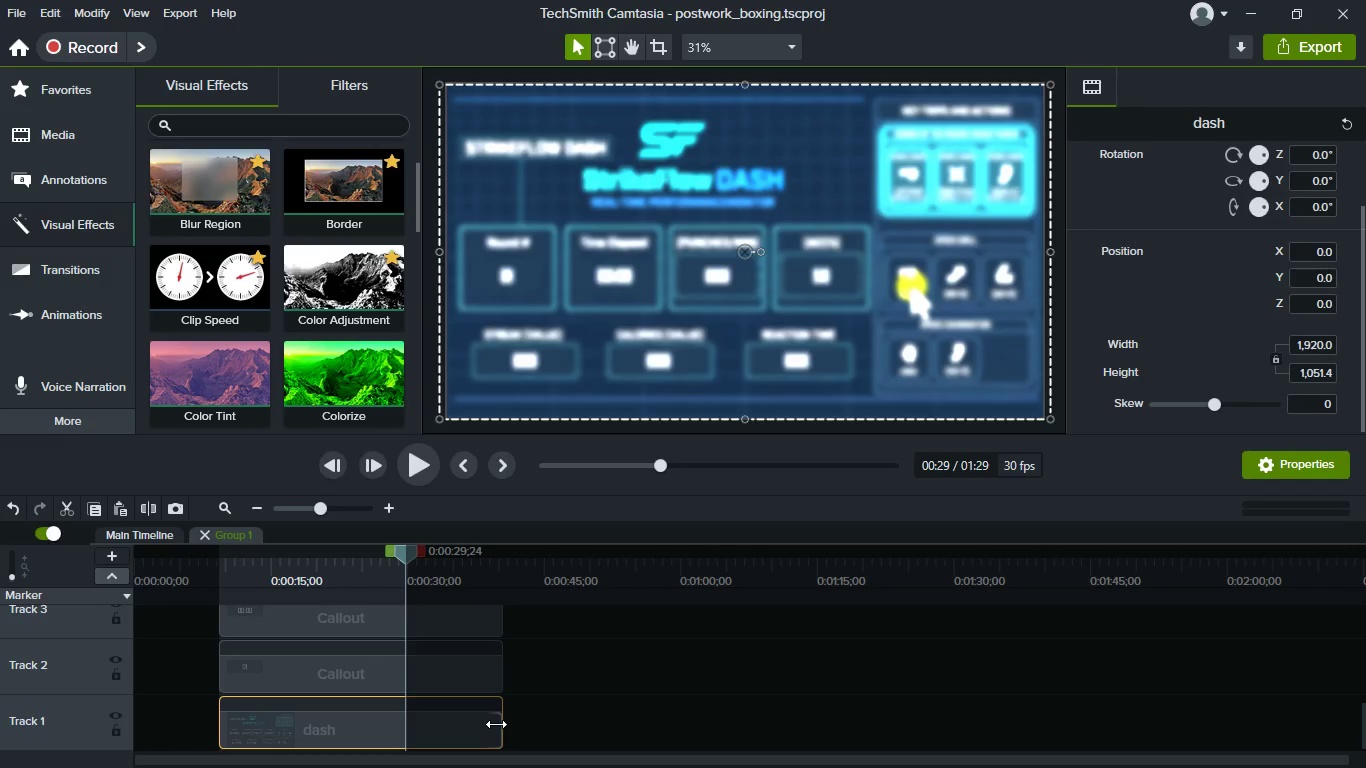 
left_click_drag(start_coordinate=[496, 724], to_coordinate=[504, 717])
 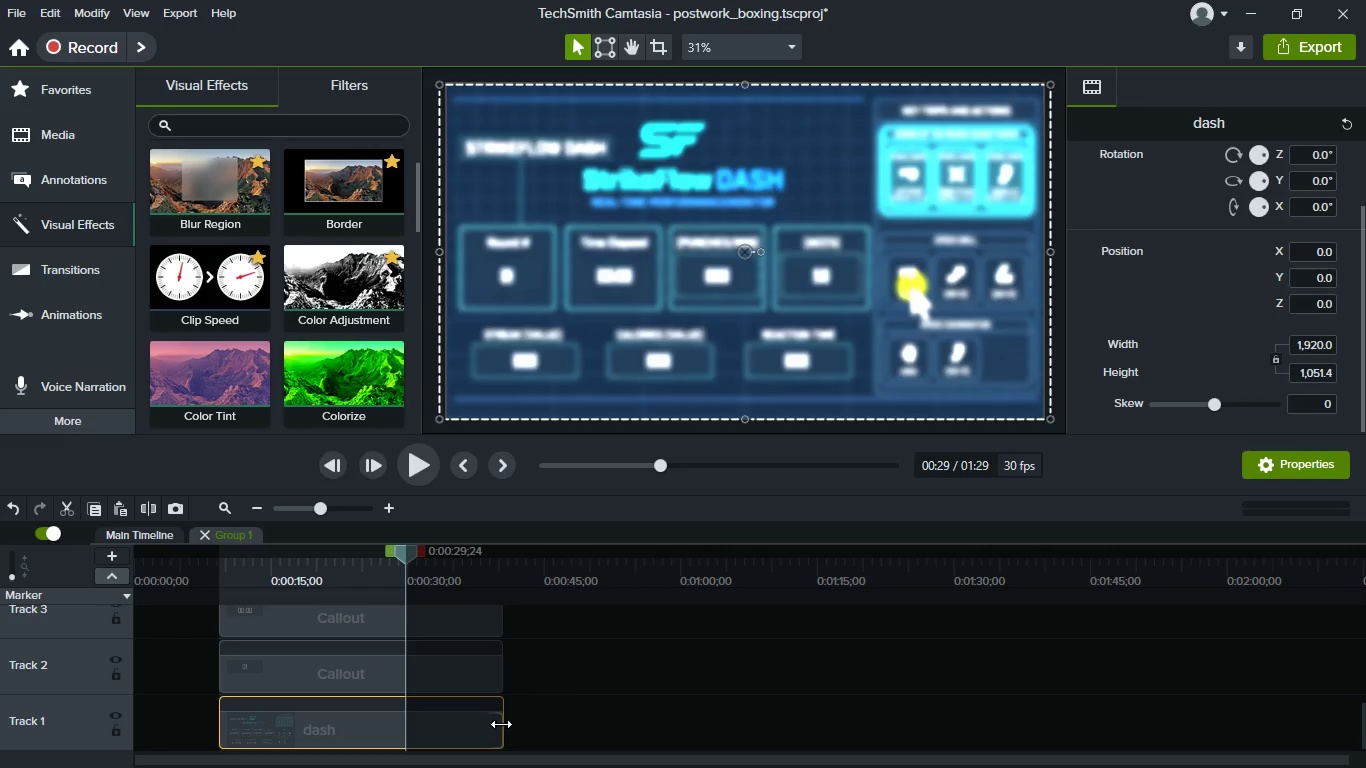 
left_click_drag(start_coordinate=[501, 724], to_coordinate=[507, 721])
 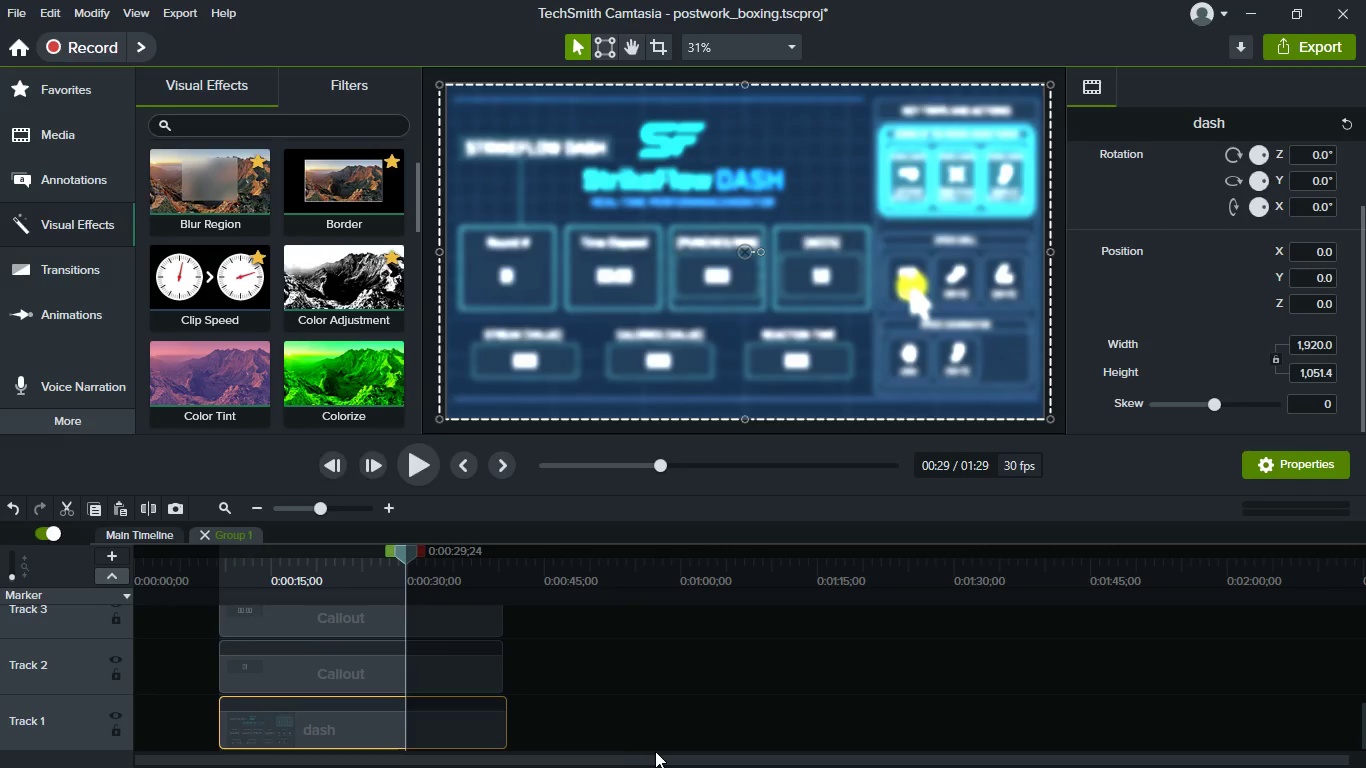 
key(Control+Z)
 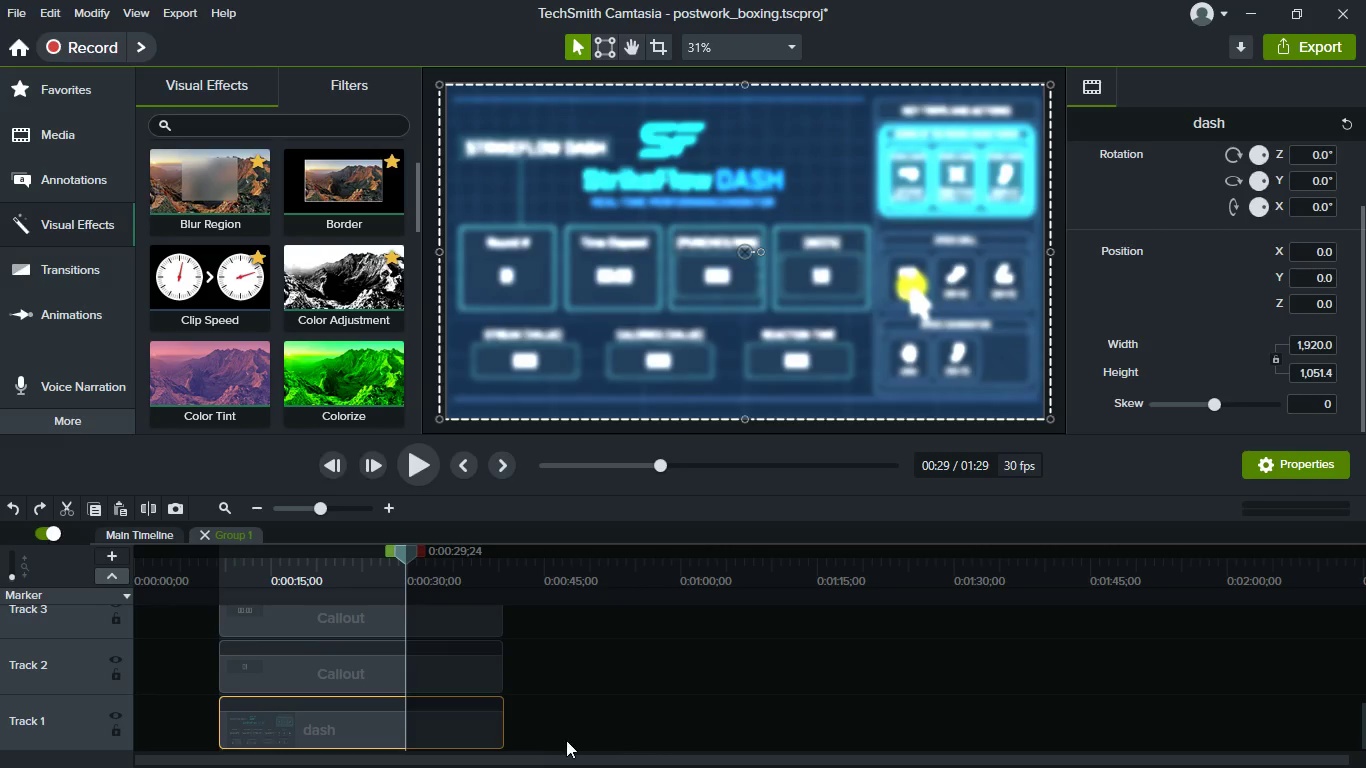 
scroll: coordinate [559, 740], scroll_direction: up, amount: 20.0
 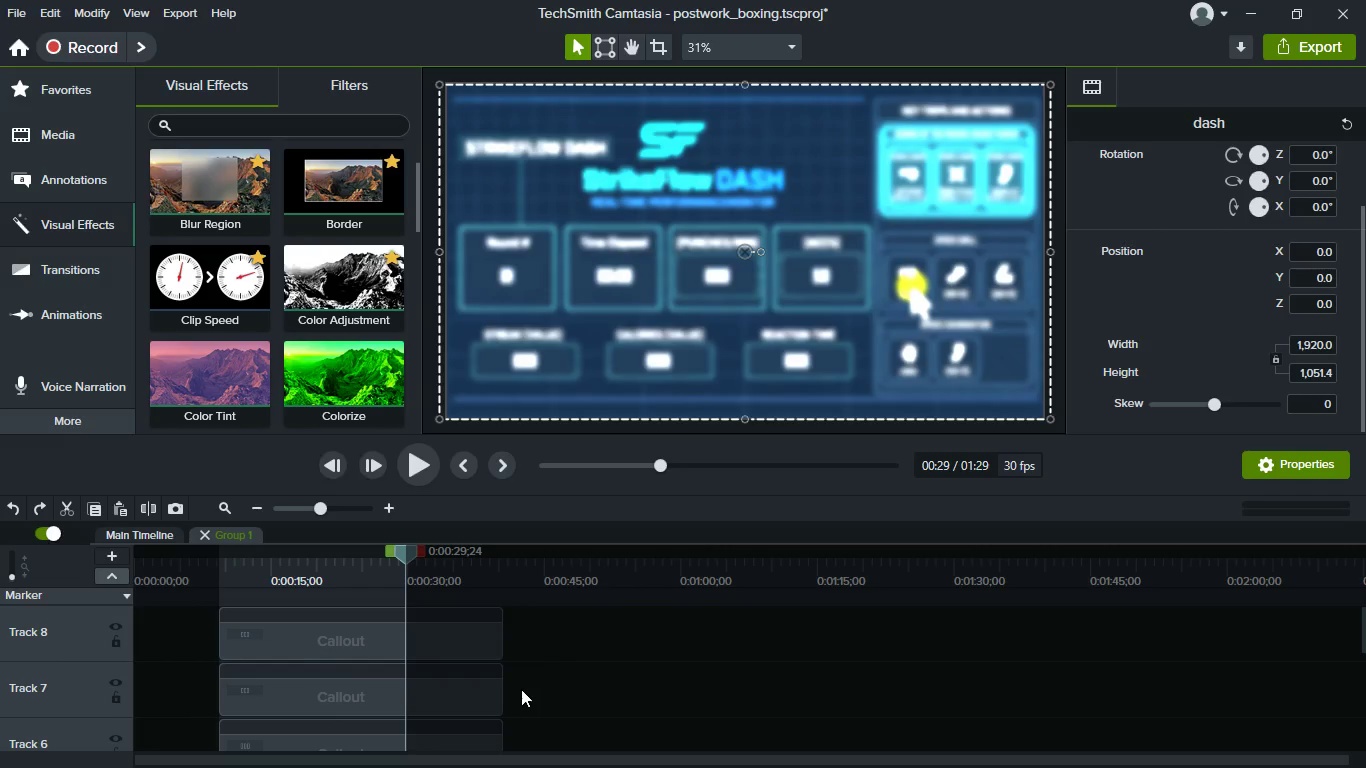 
mouse_move([433, 637])
 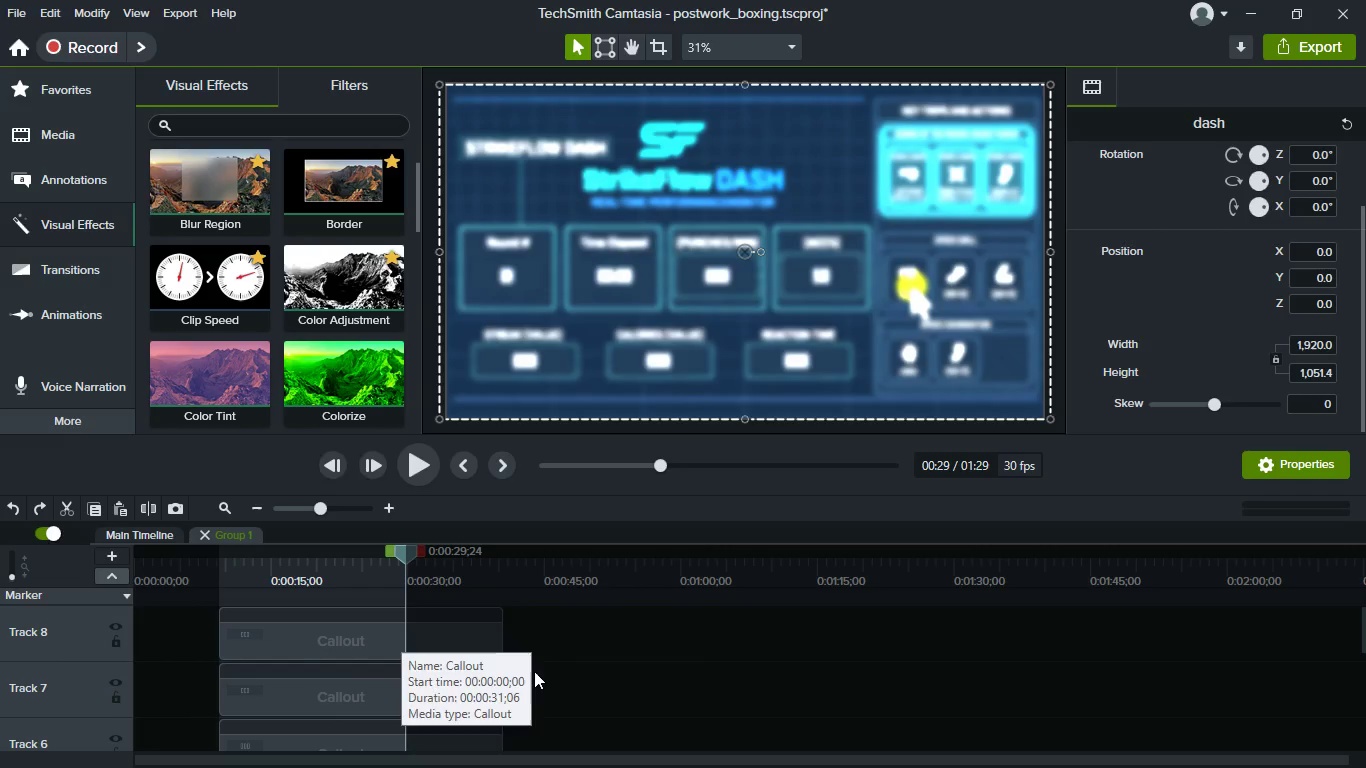 
scroll: coordinate [534, 671], scroll_direction: up, amount: 10.0
 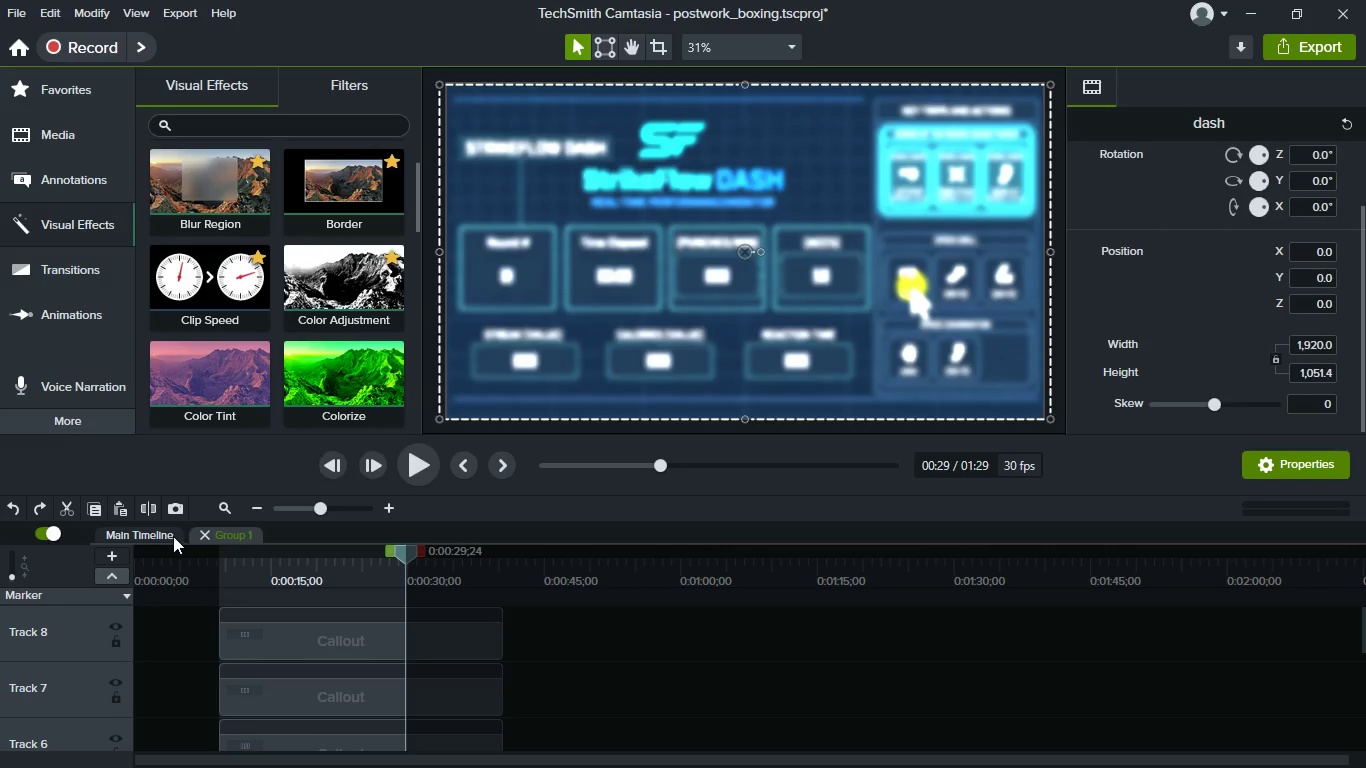 
left_click([169, 536])
 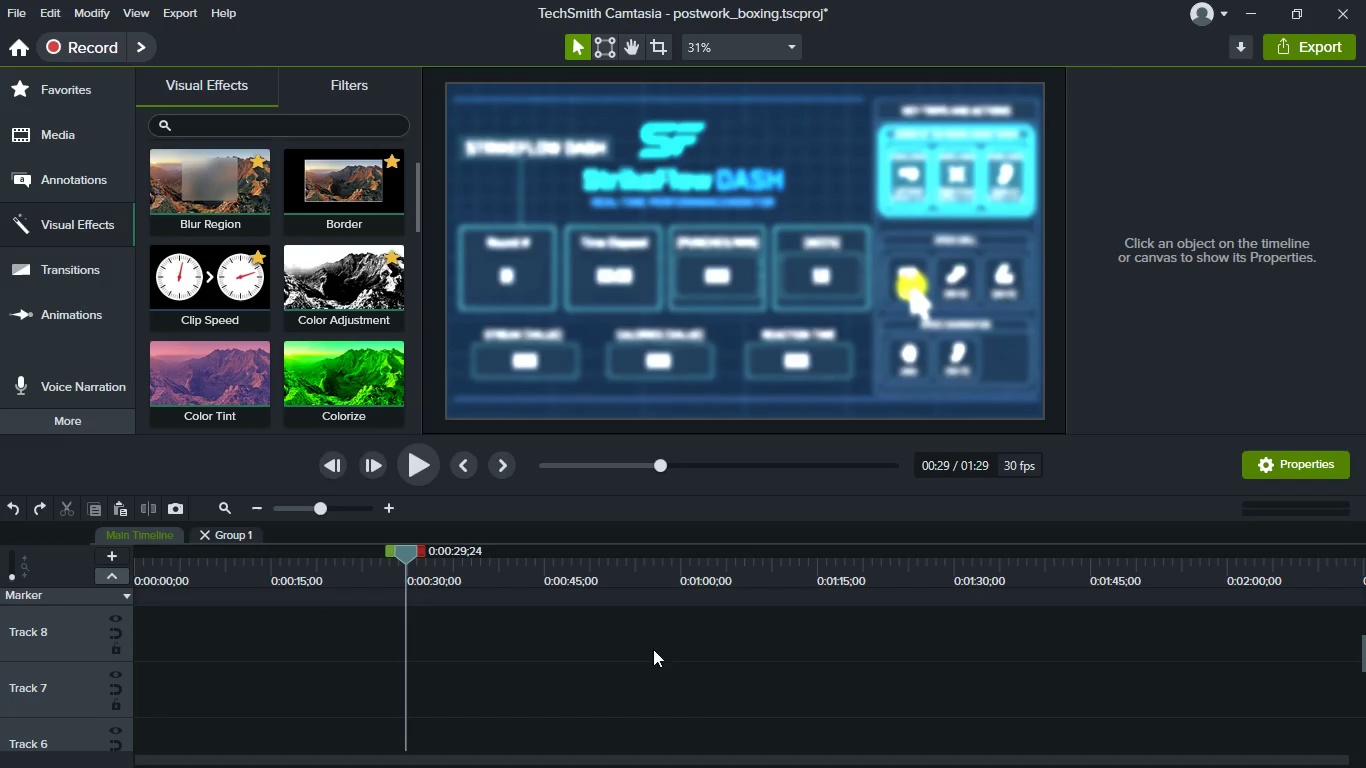 
scroll: coordinate [736, 673], scroll_direction: down, amount: 9.0
 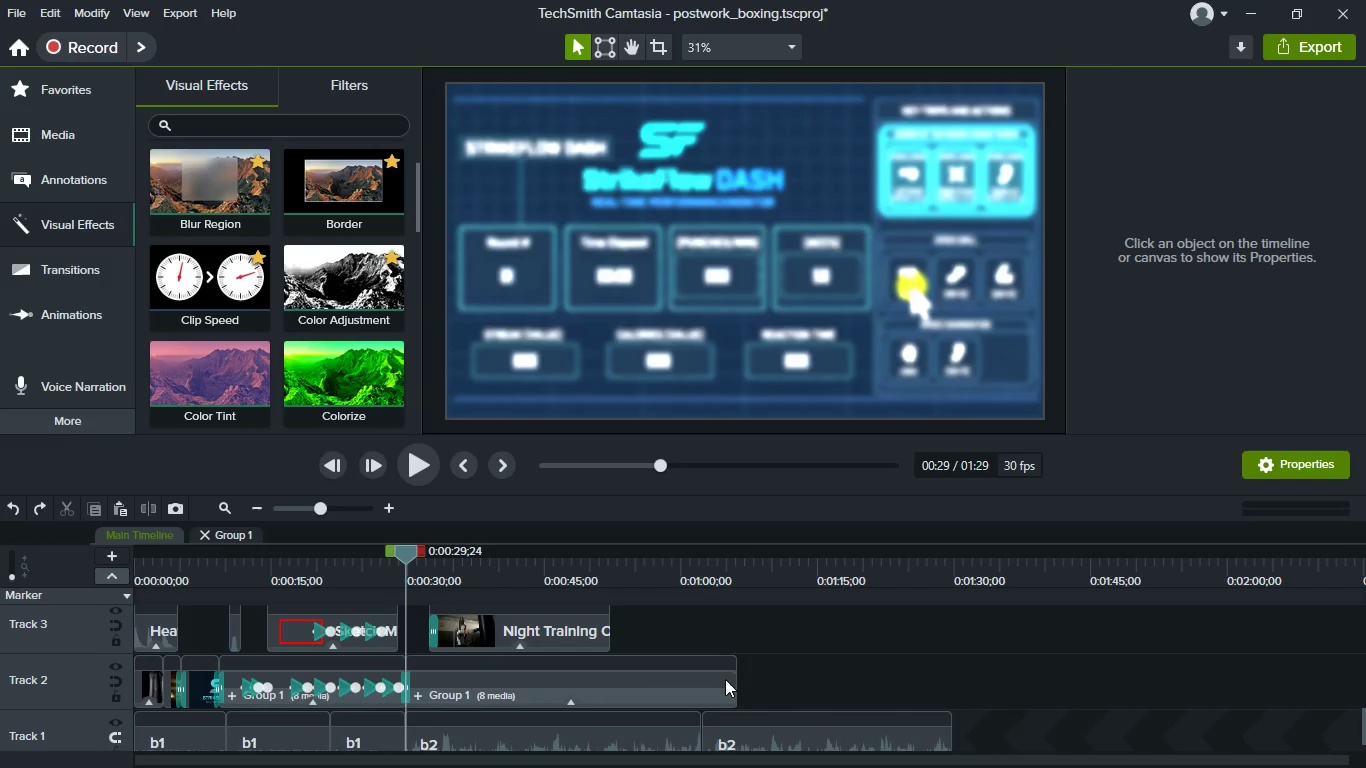 
hold_key(key=ControlLeft, duration=0.39)
scroll: coordinate [725, 679], scroll_direction: up, amount: 3.0
 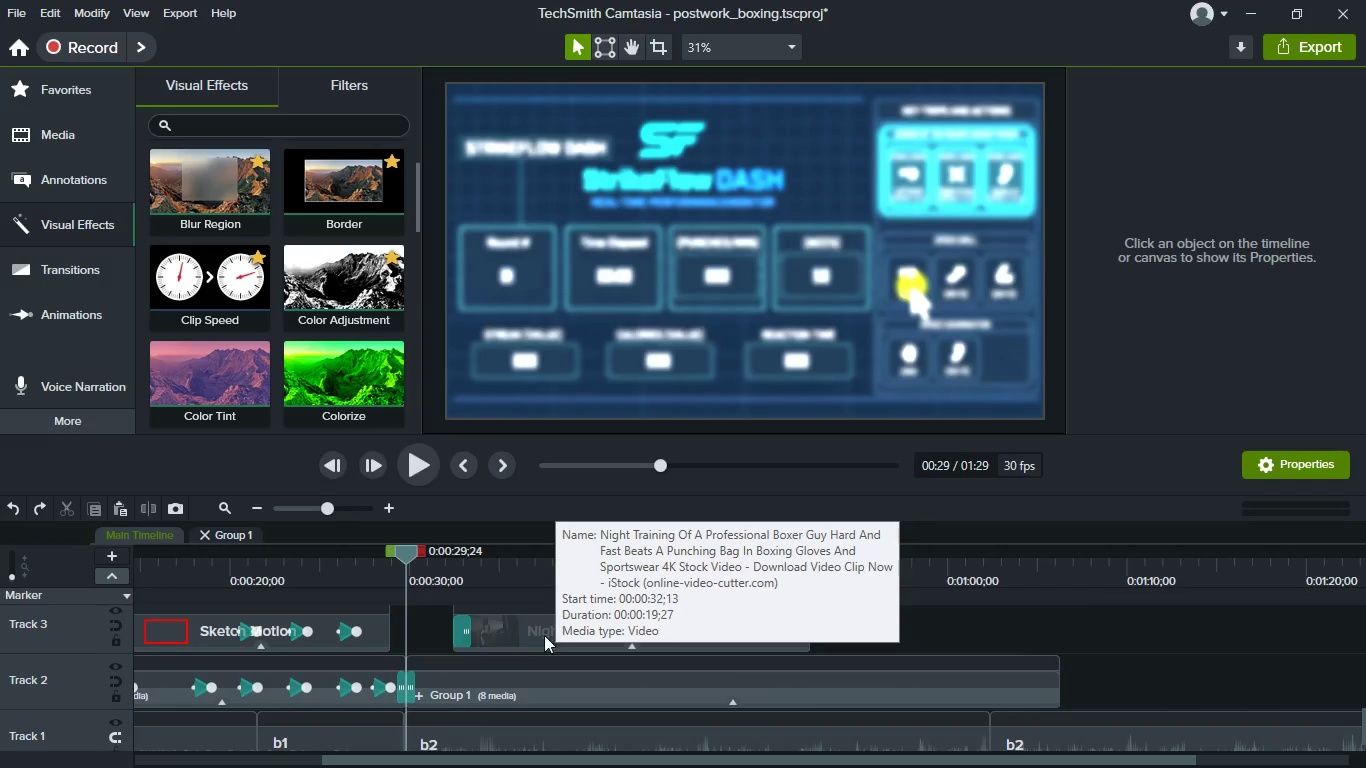 
left_click([498, 563])
 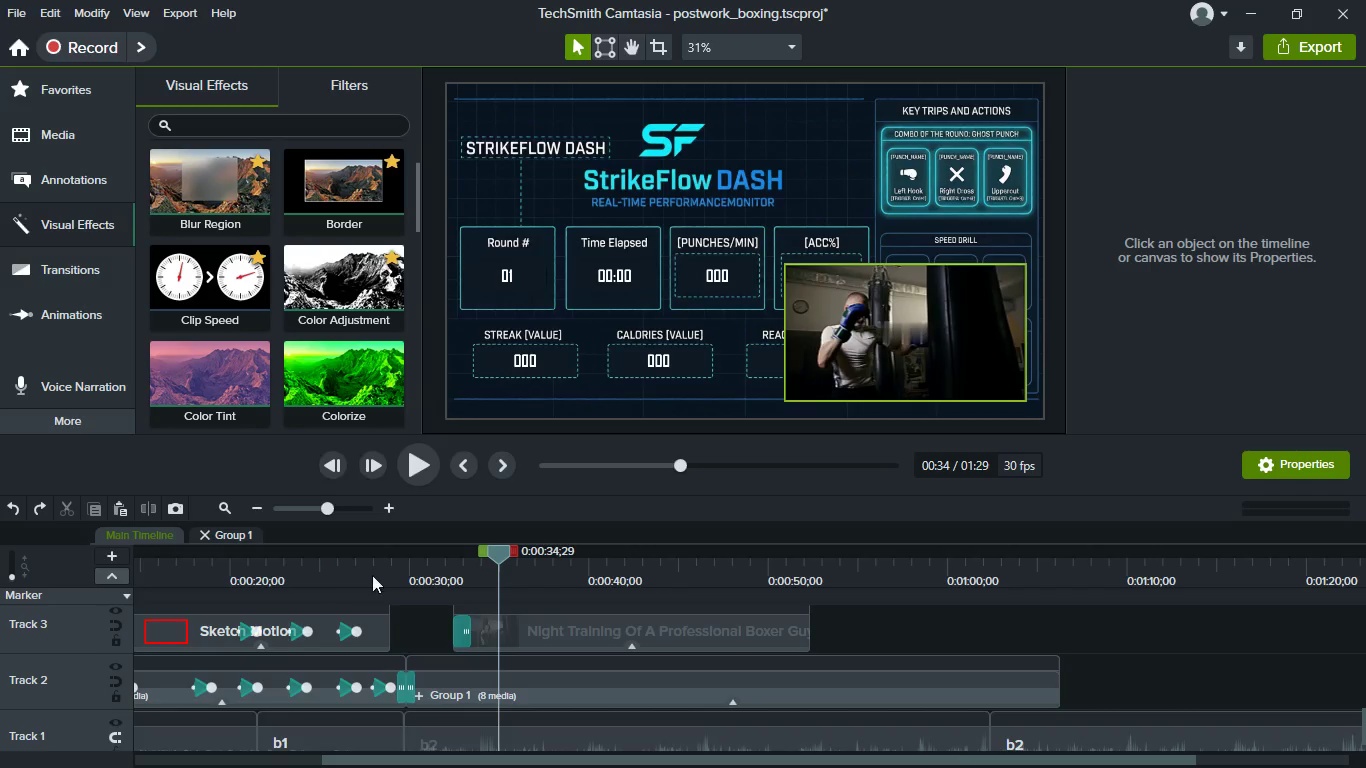 
left_click([695, 574])
 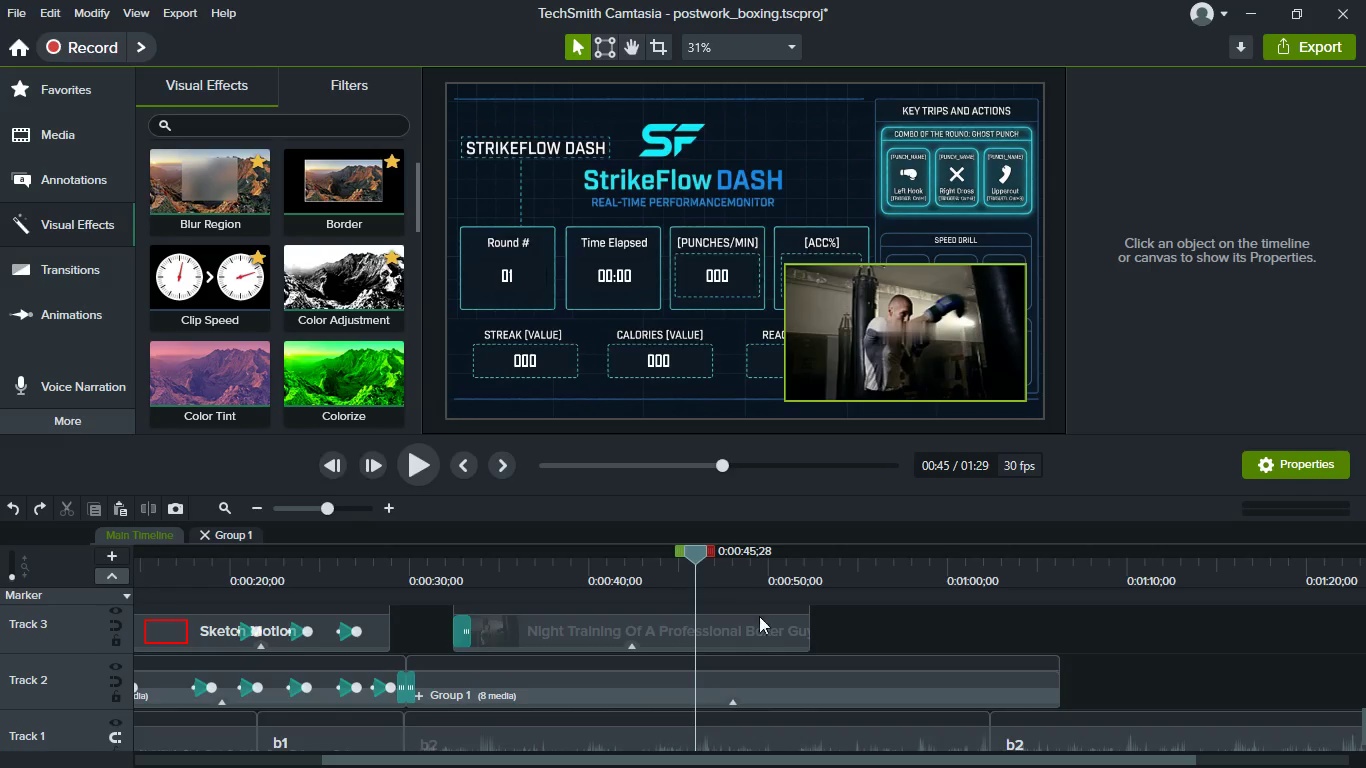 
scroll: coordinate [798, 683], scroll_direction: up, amount: 1.0
 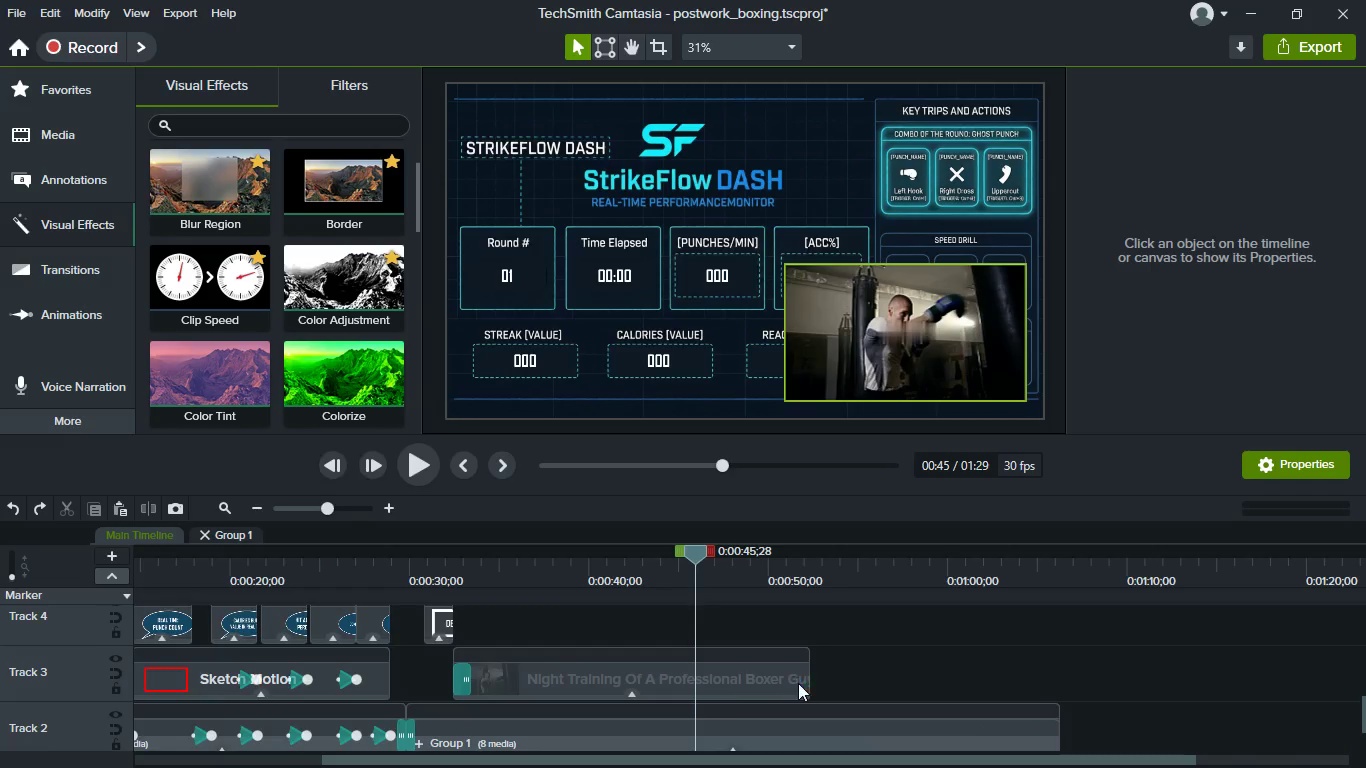 
scroll: coordinate [798, 683], scroll_direction: down, amount: 1.0
 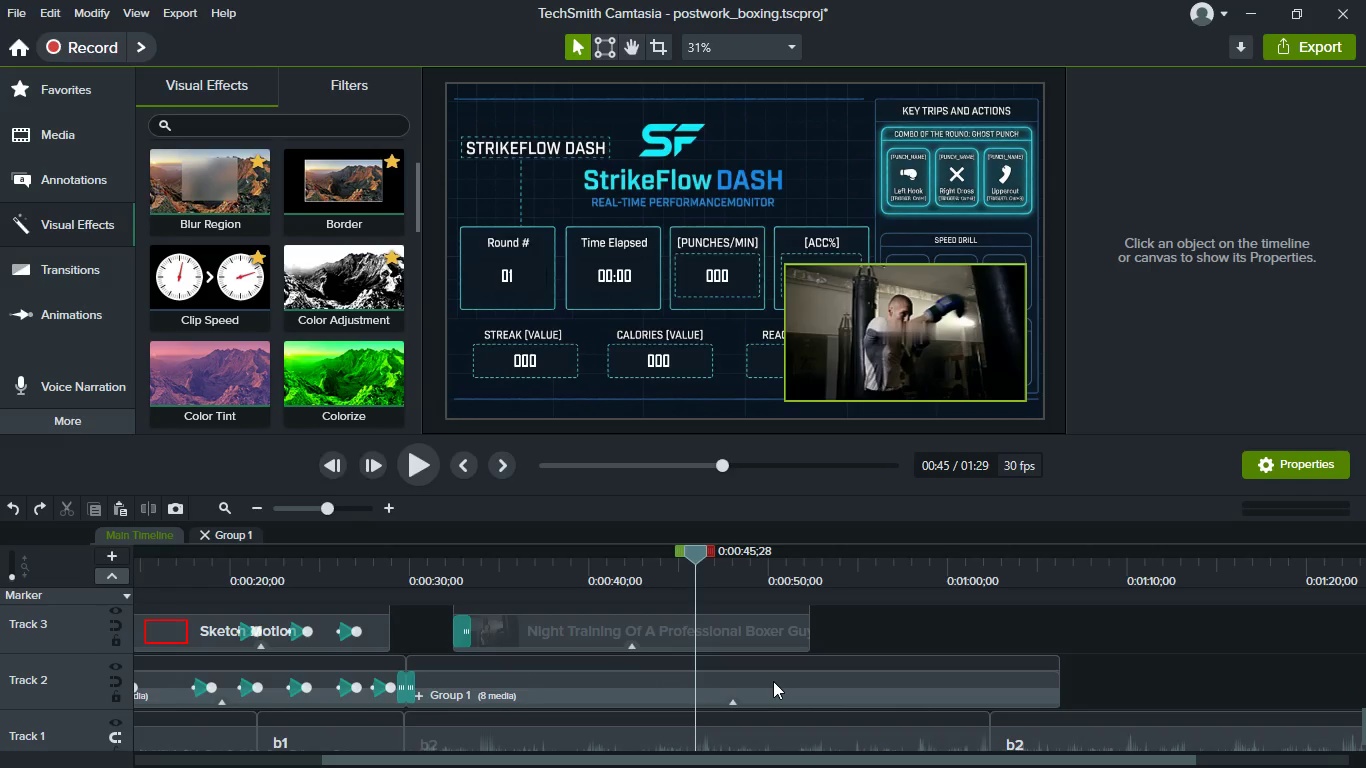 
left_click([773, 681])
 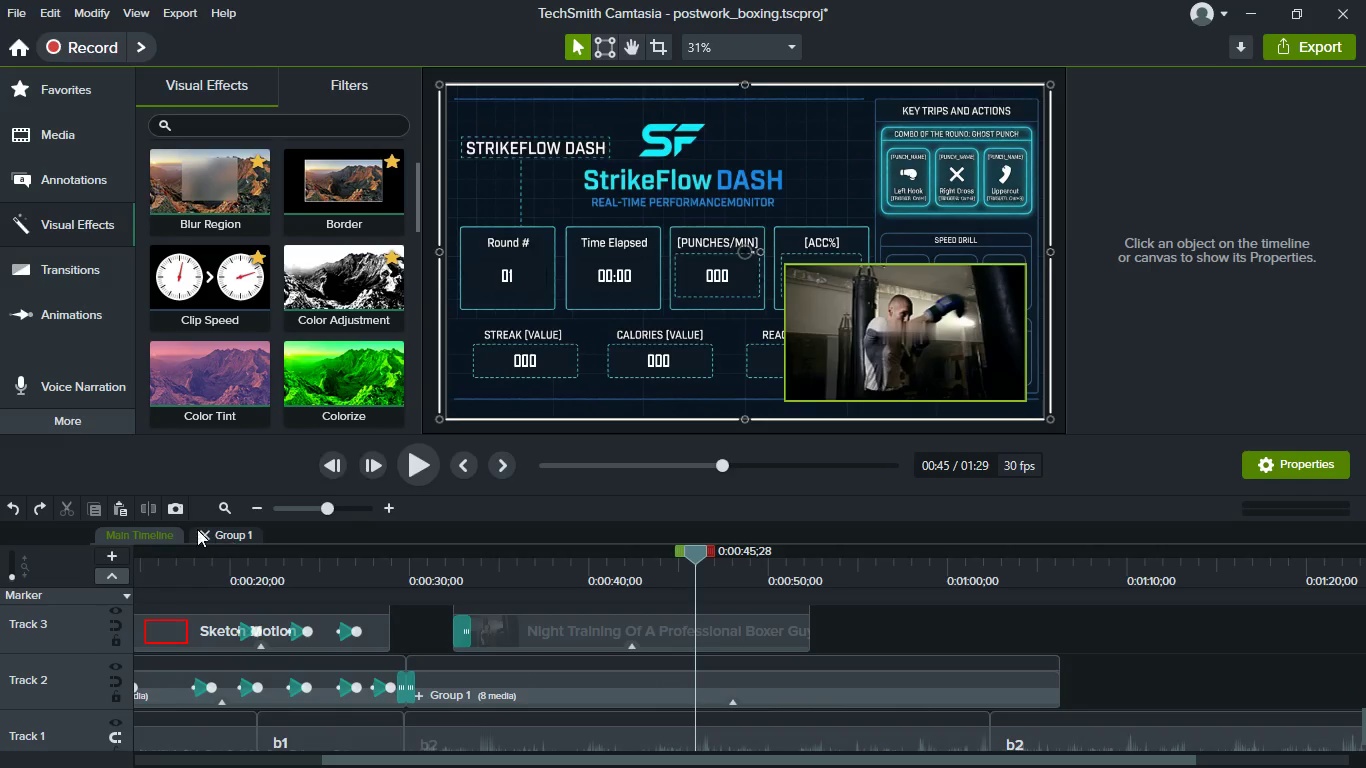 
left_click([202, 533])
 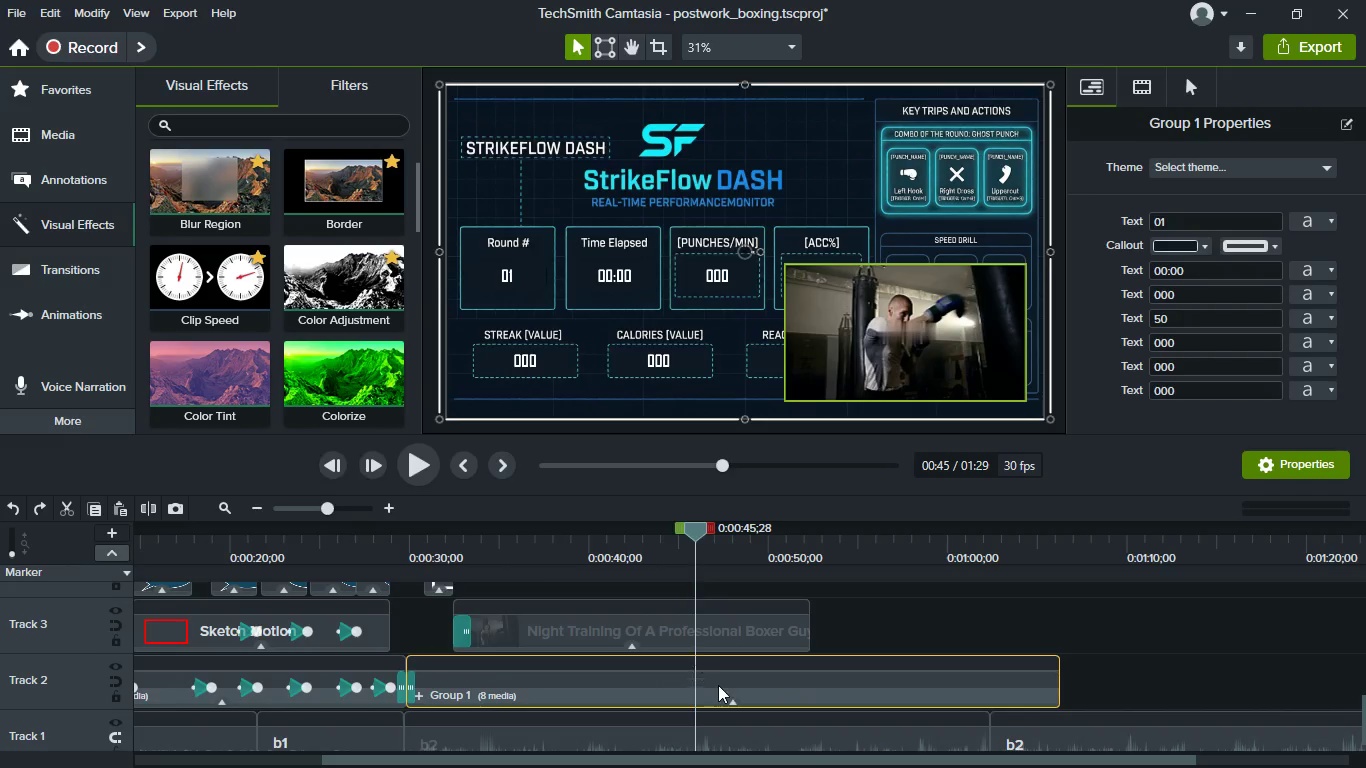 
right_click([718, 685])
 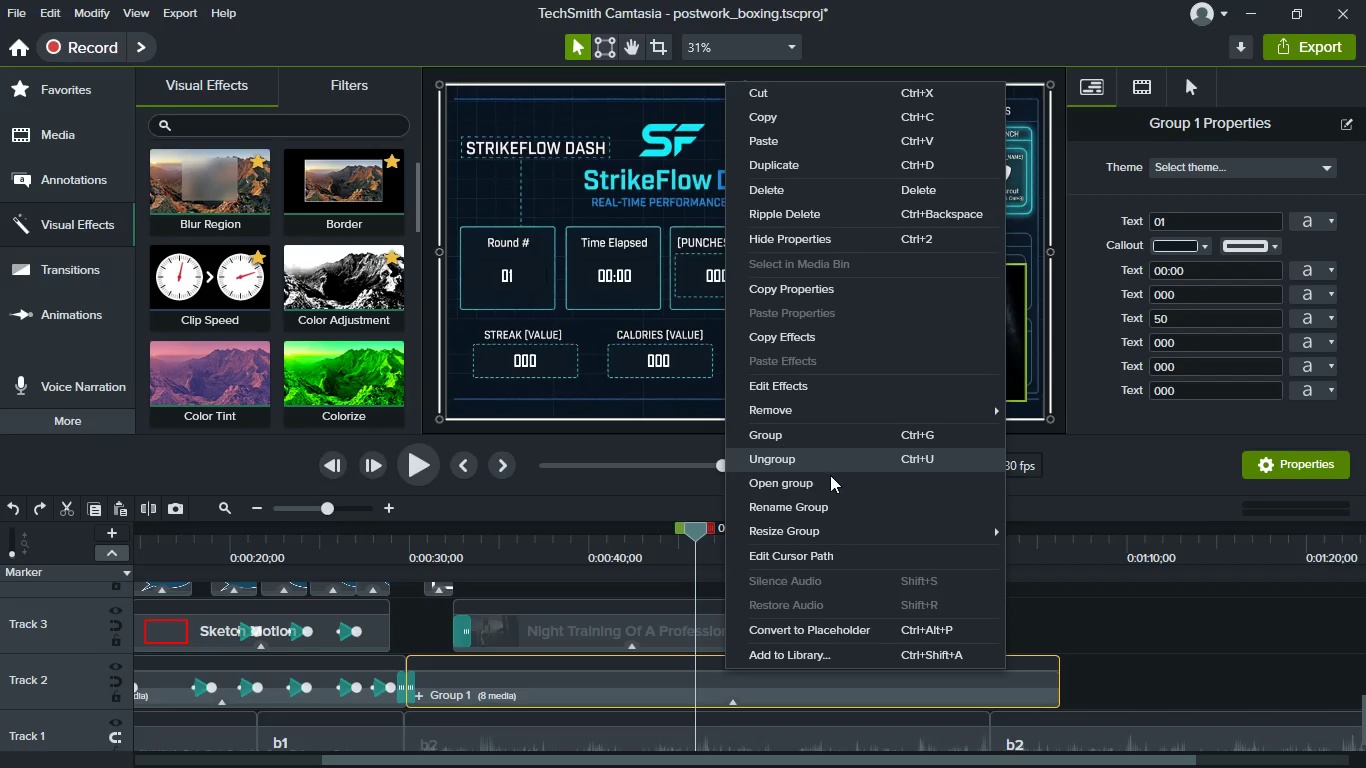 
left_click([830, 479])
 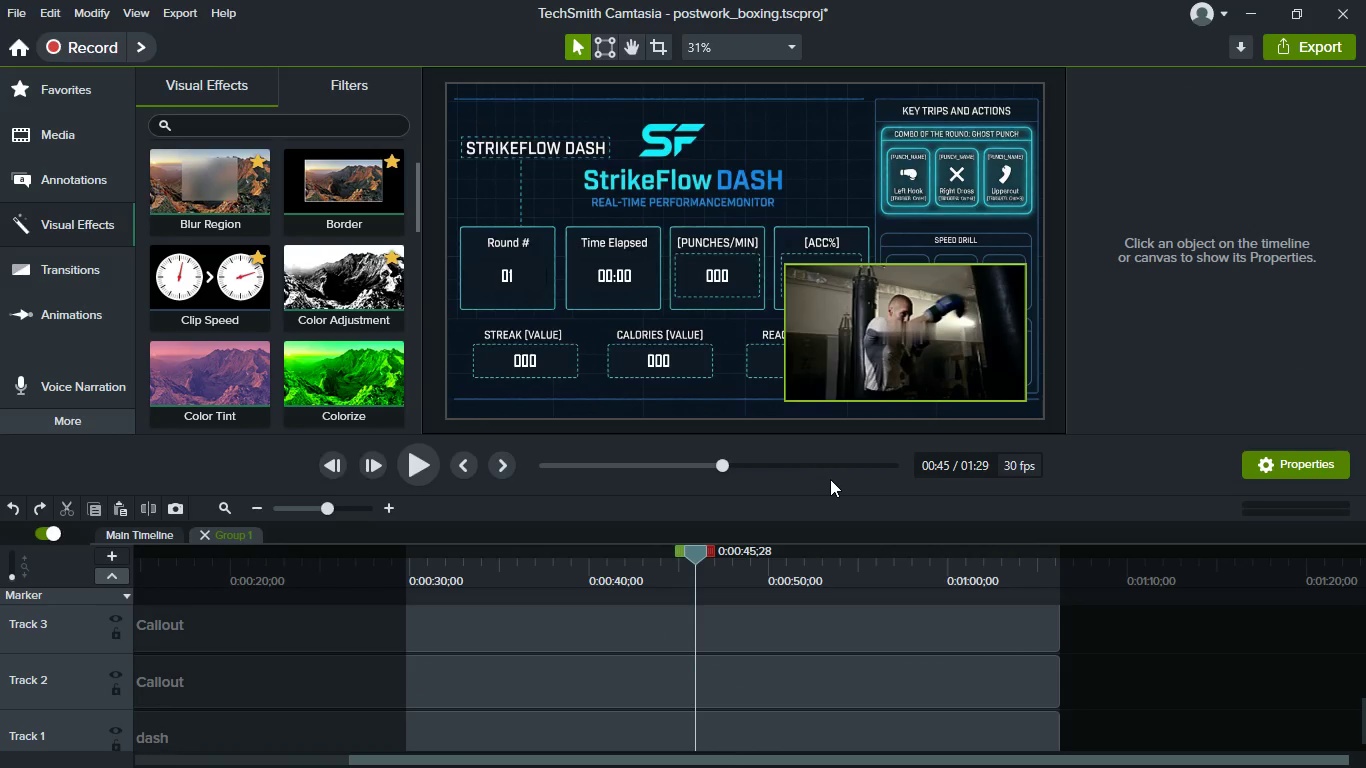 
key(Control+S)
 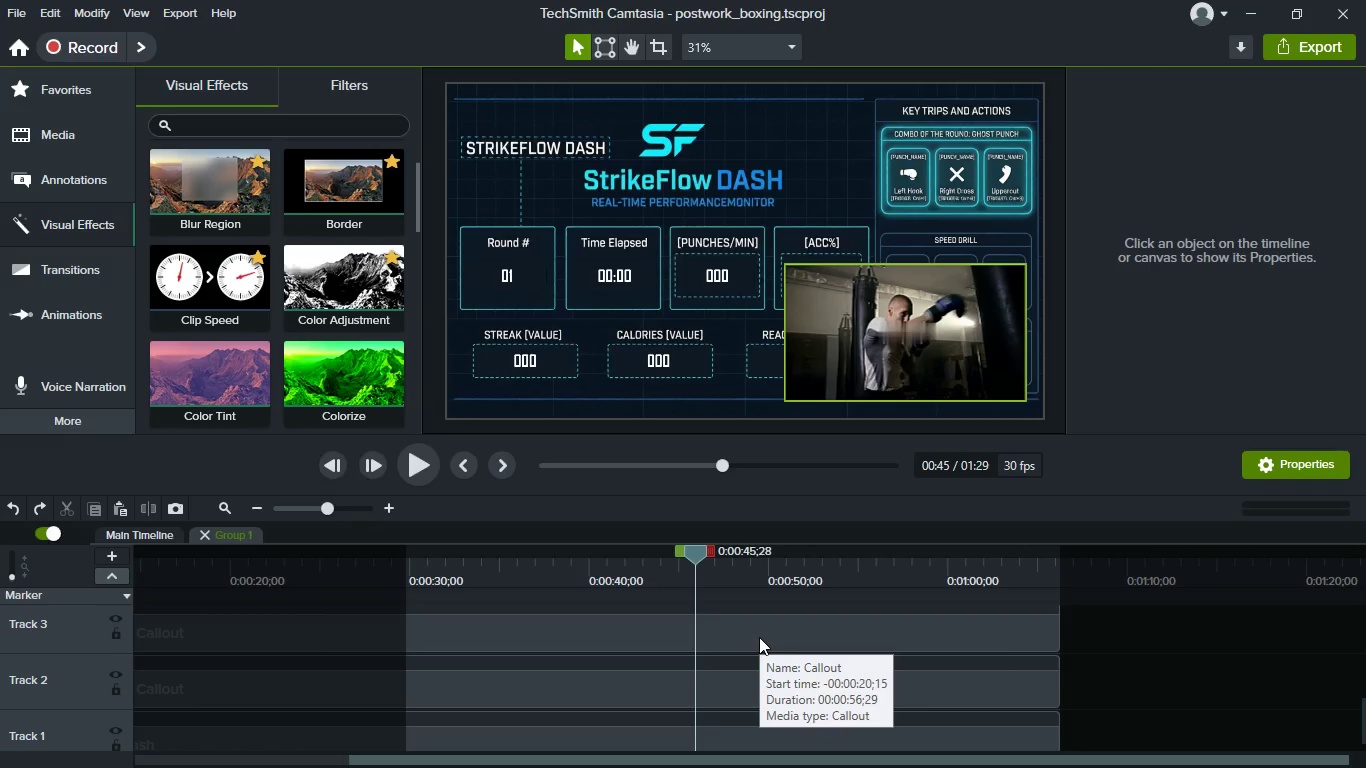 
wait(128.28)
 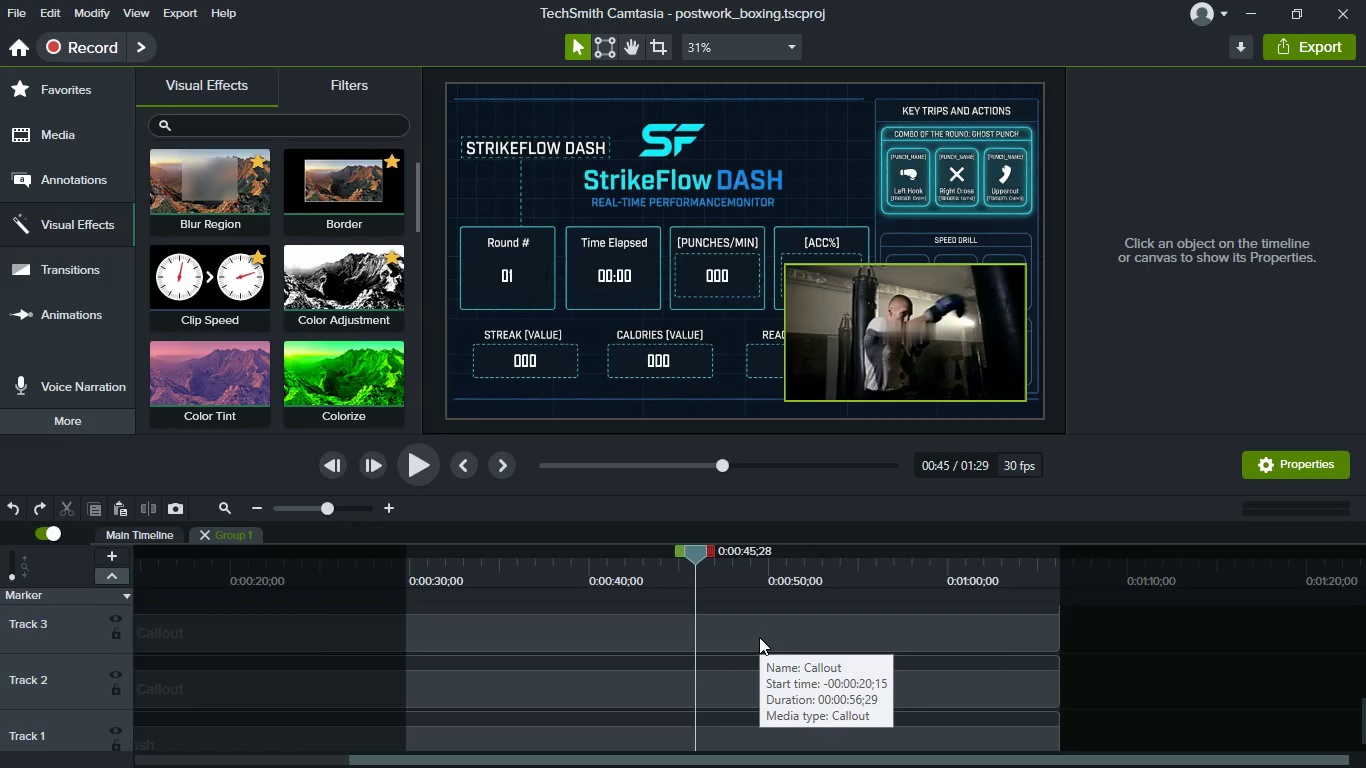 
scroll: coordinate [555, 680], scroll_direction: down, amount: 2.0
 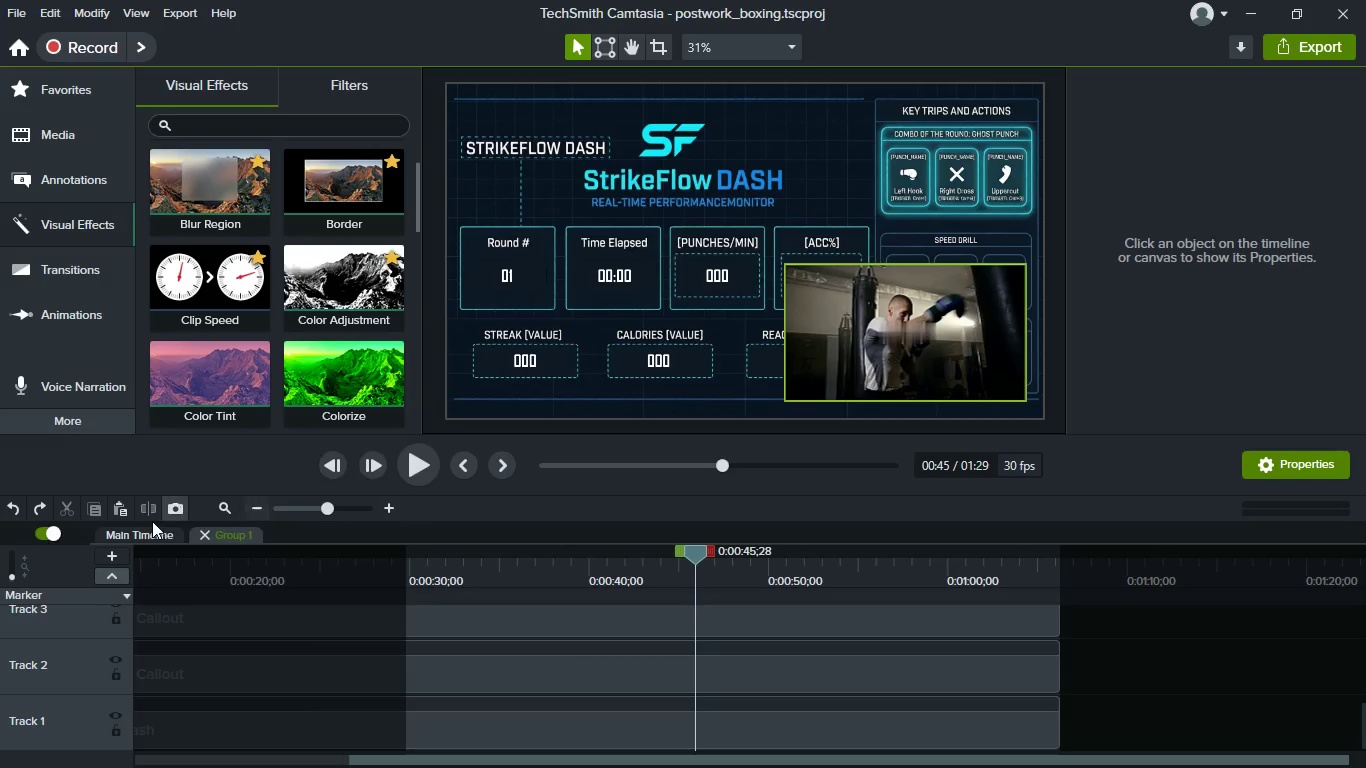 
left_click([138, 538])
 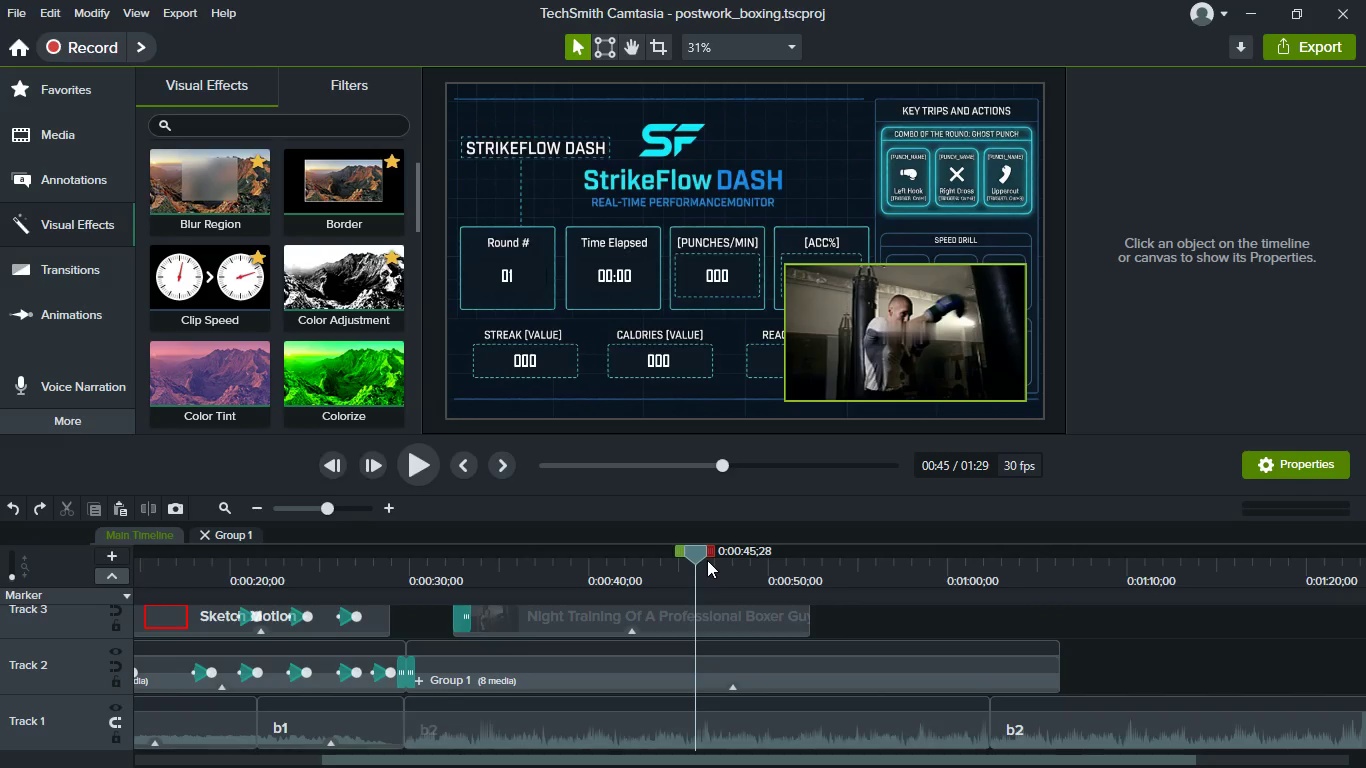 
left_click_drag(start_coordinate=[700, 558], to_coordinate=[474, 545])
 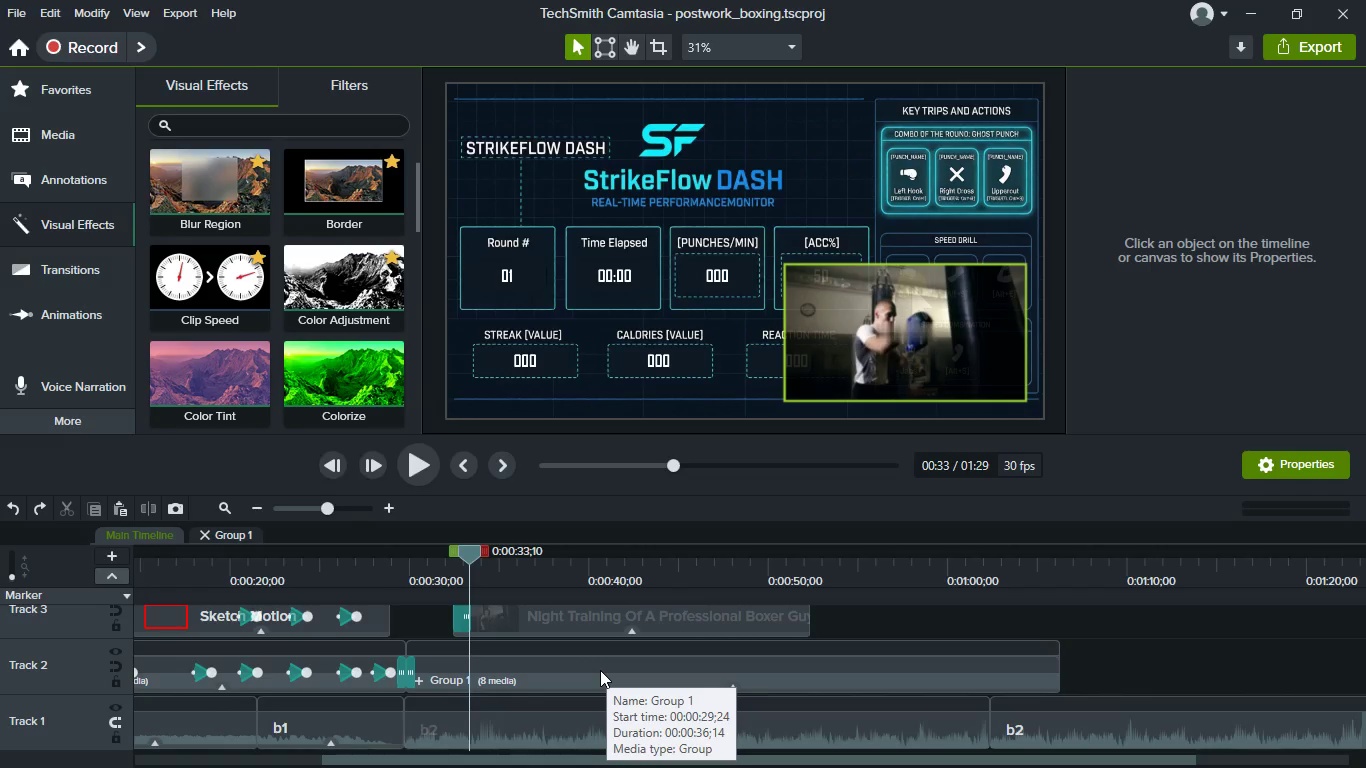 
left_click([600, 670])
 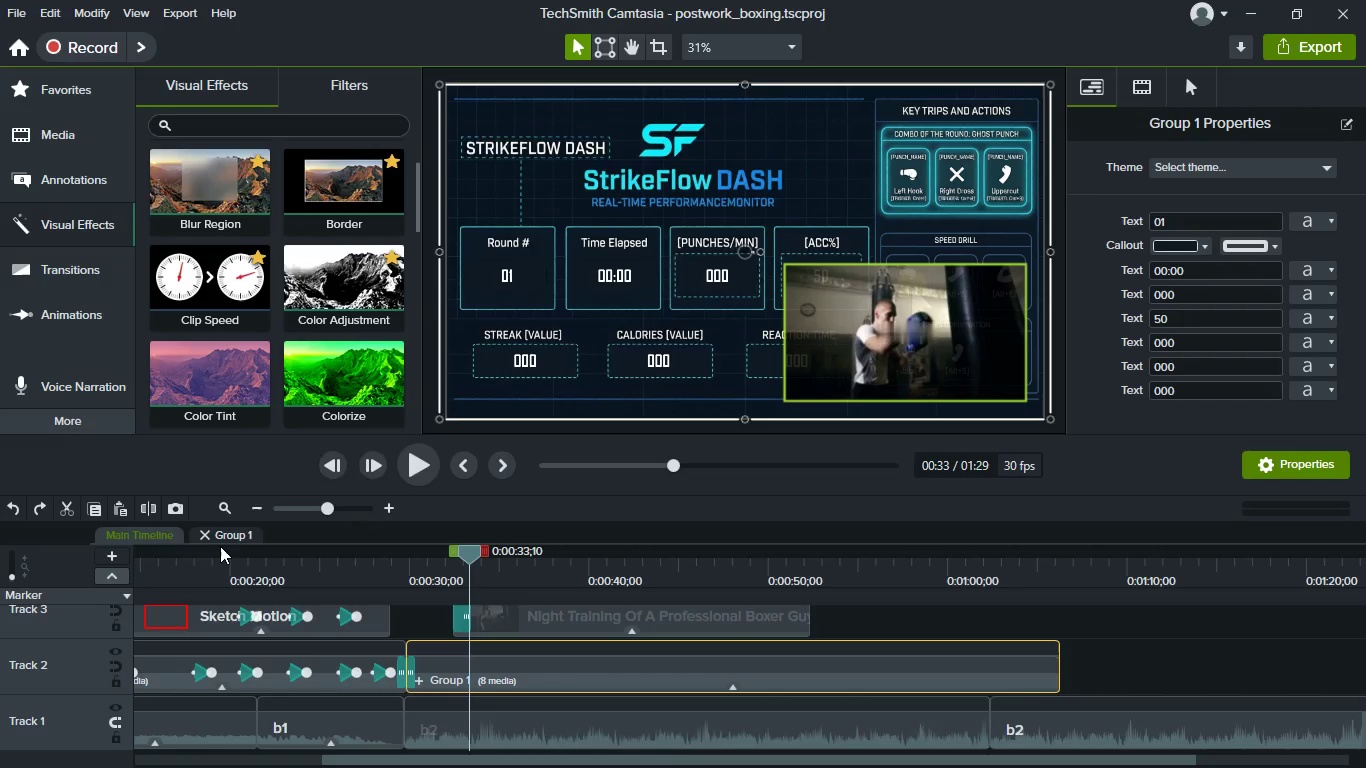 
wait(5.17)
 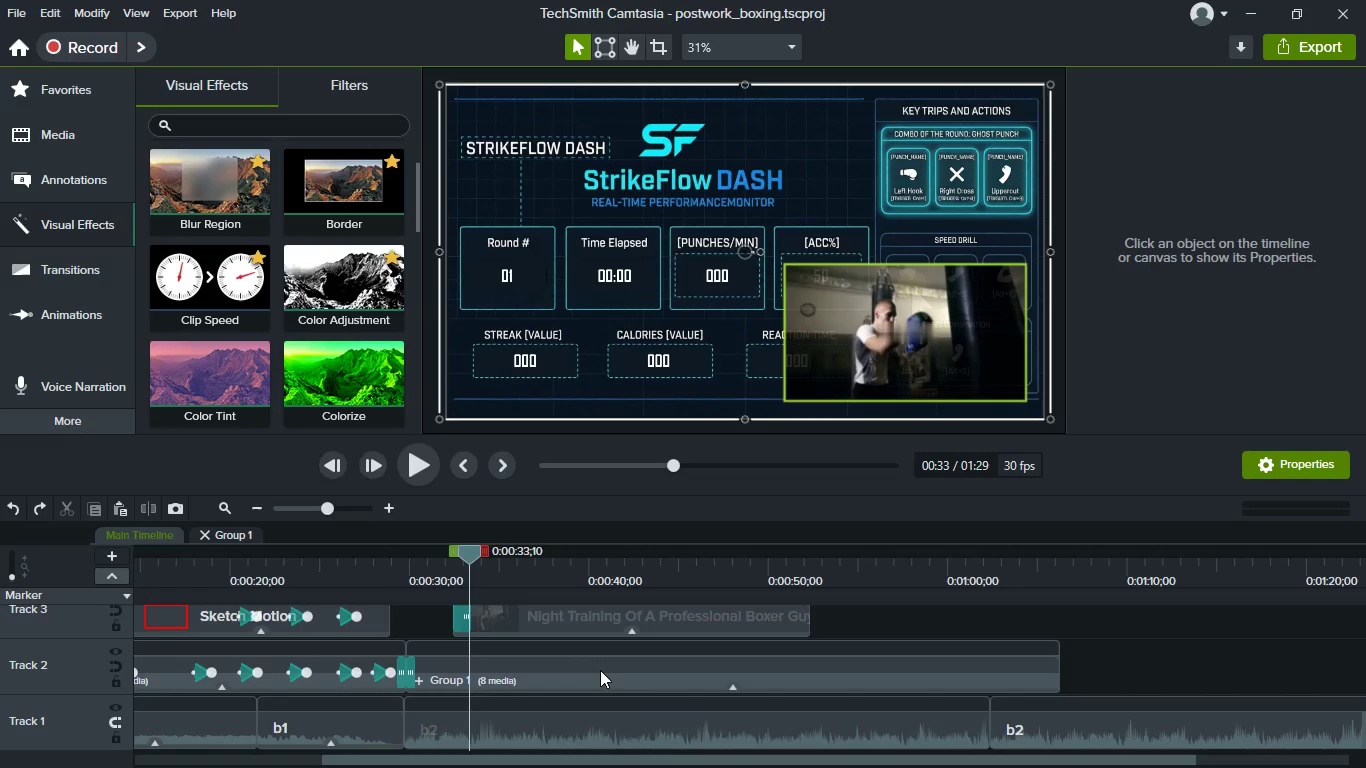 
left_click([224, 534])
 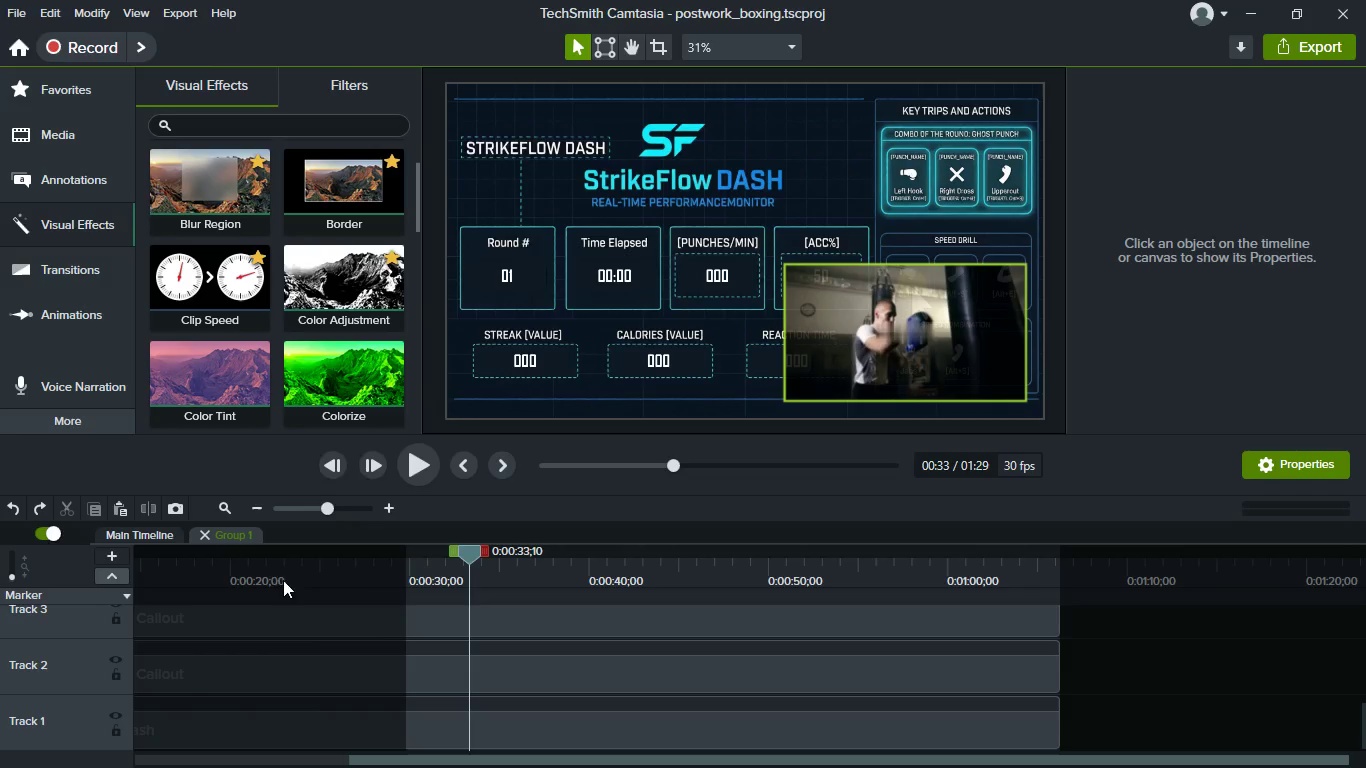 
scroll: coordinate [540, 717], scroll_direction: down, amount: 8.0
 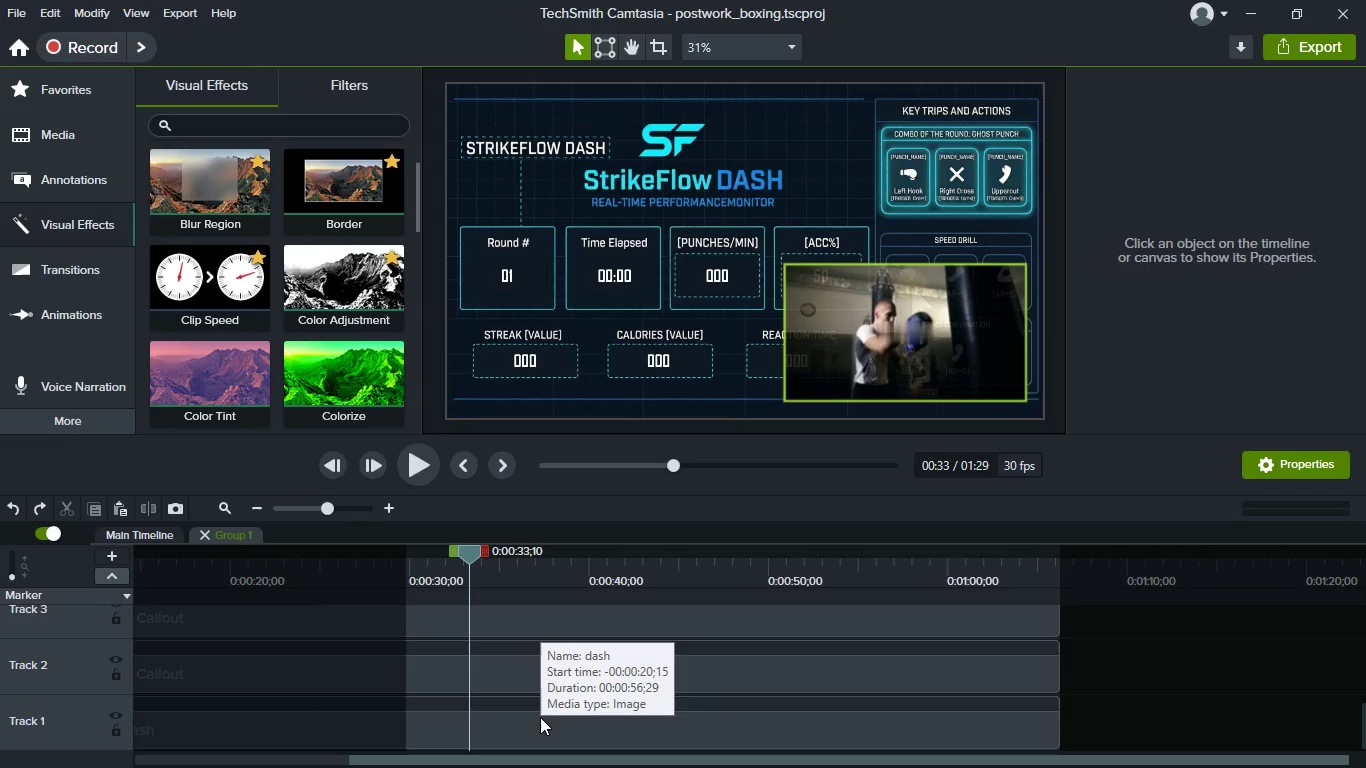 
left_click([540, 717])
 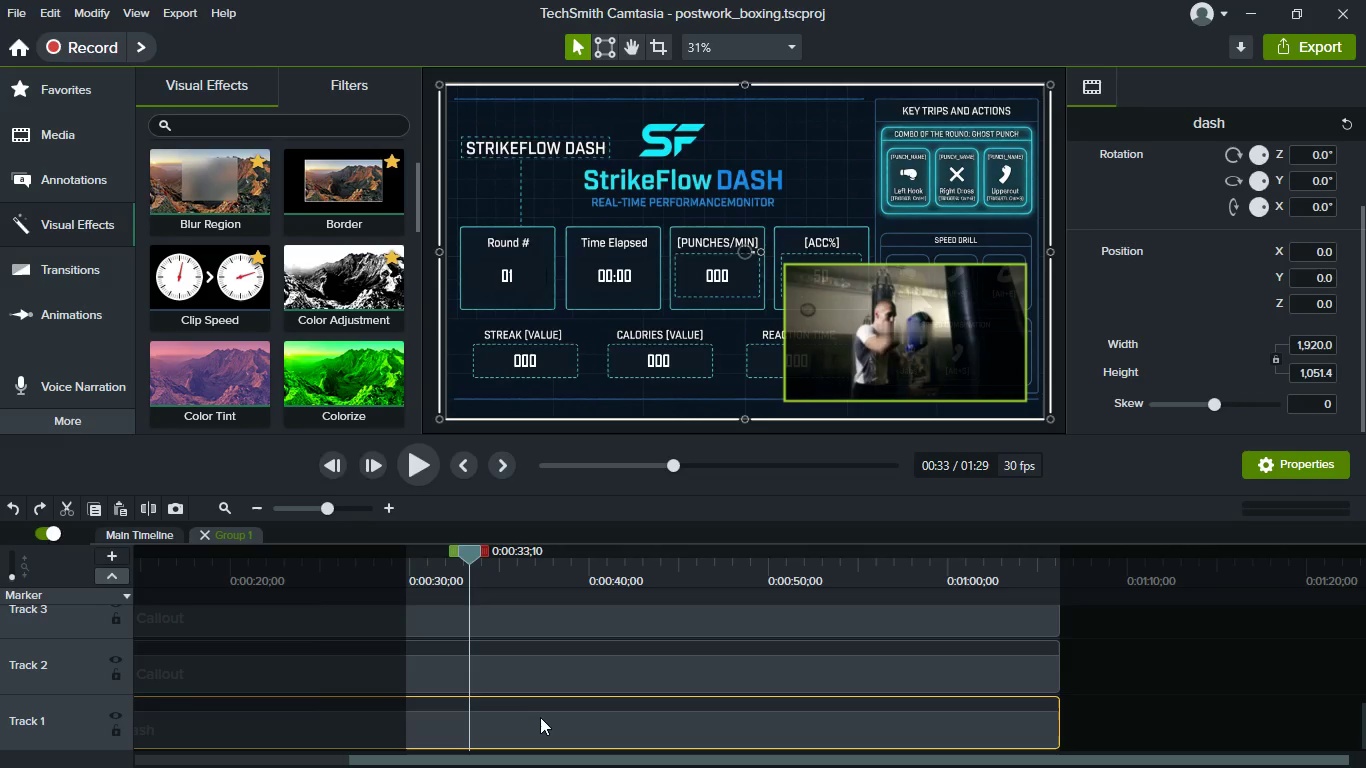 
wait(14.8)
 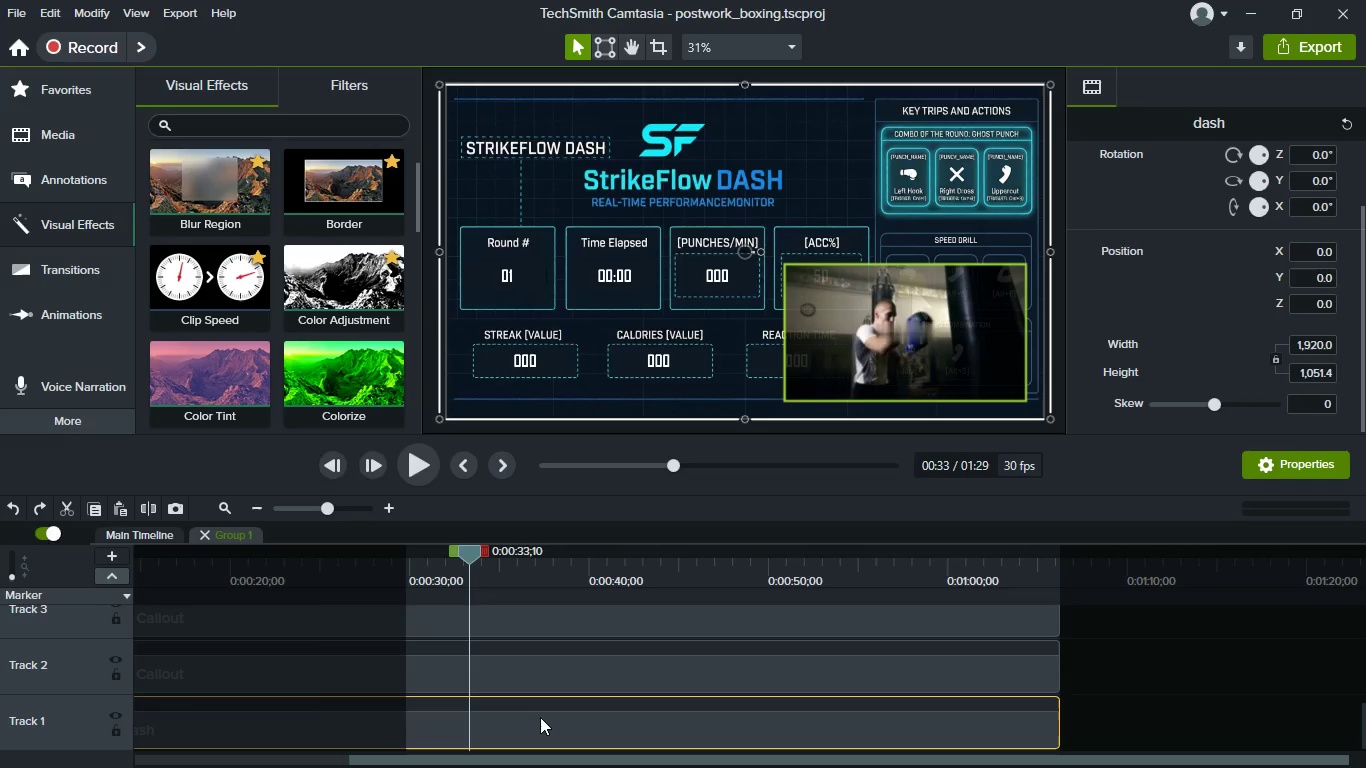 
scroll: coordinate [535, 721], scroll_direction: down, amount: 3.0
 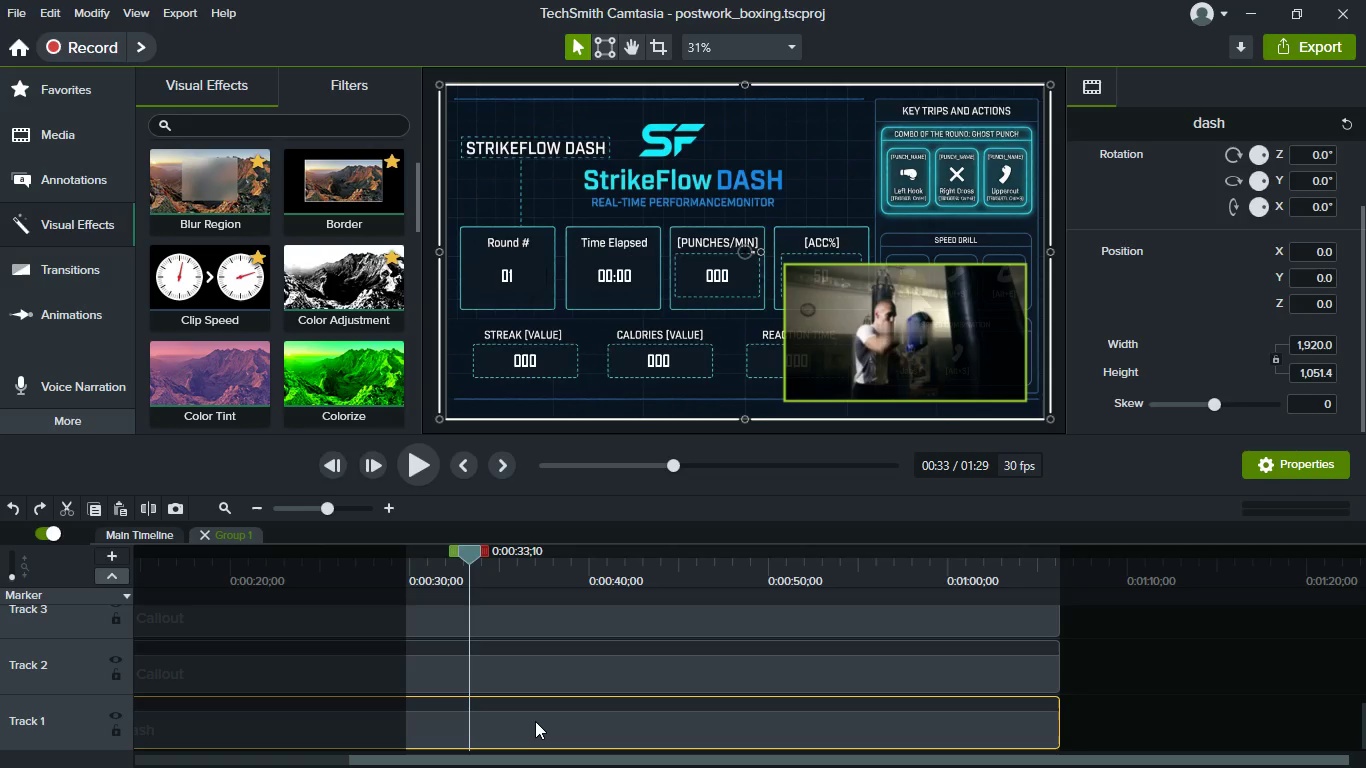 
left_click([535, 721])
 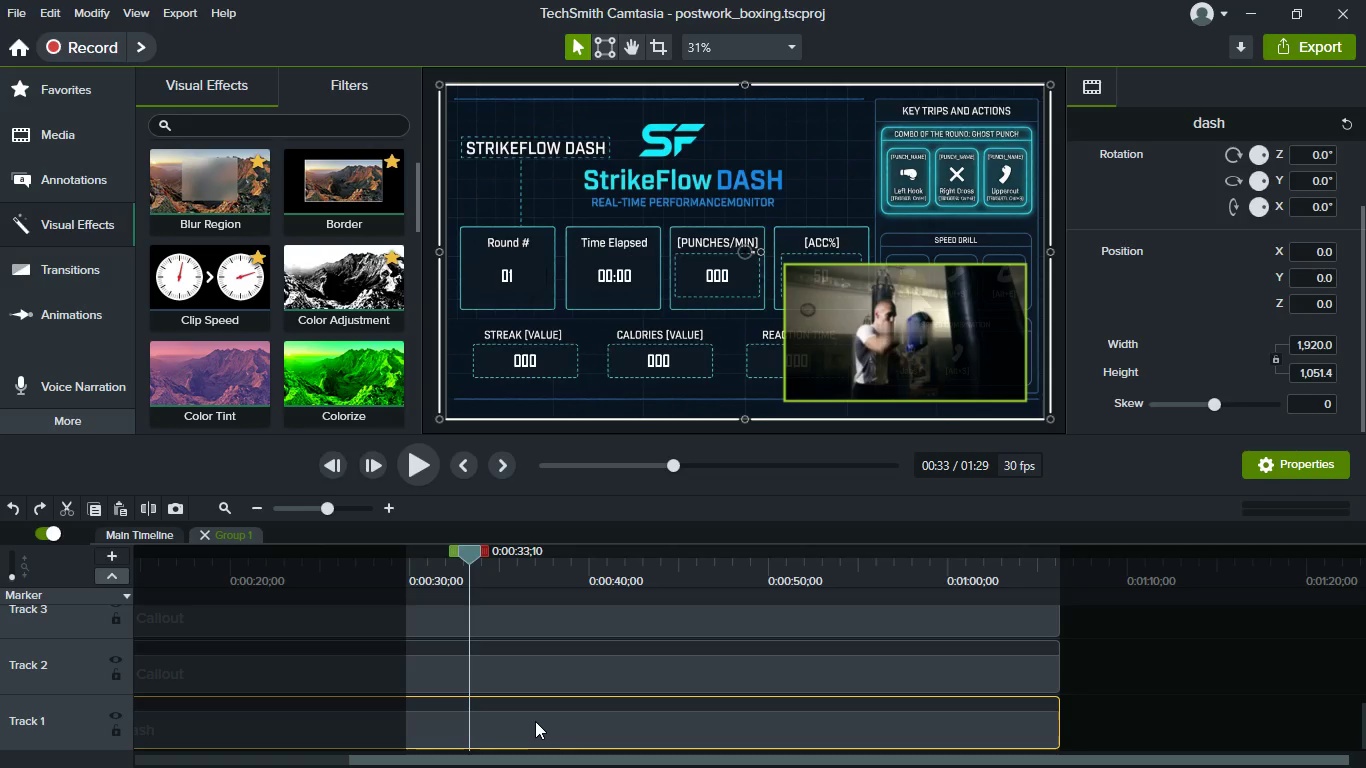 
hold_key(key=ControlLeft, duration=0.81)
left_click([535, 675])
 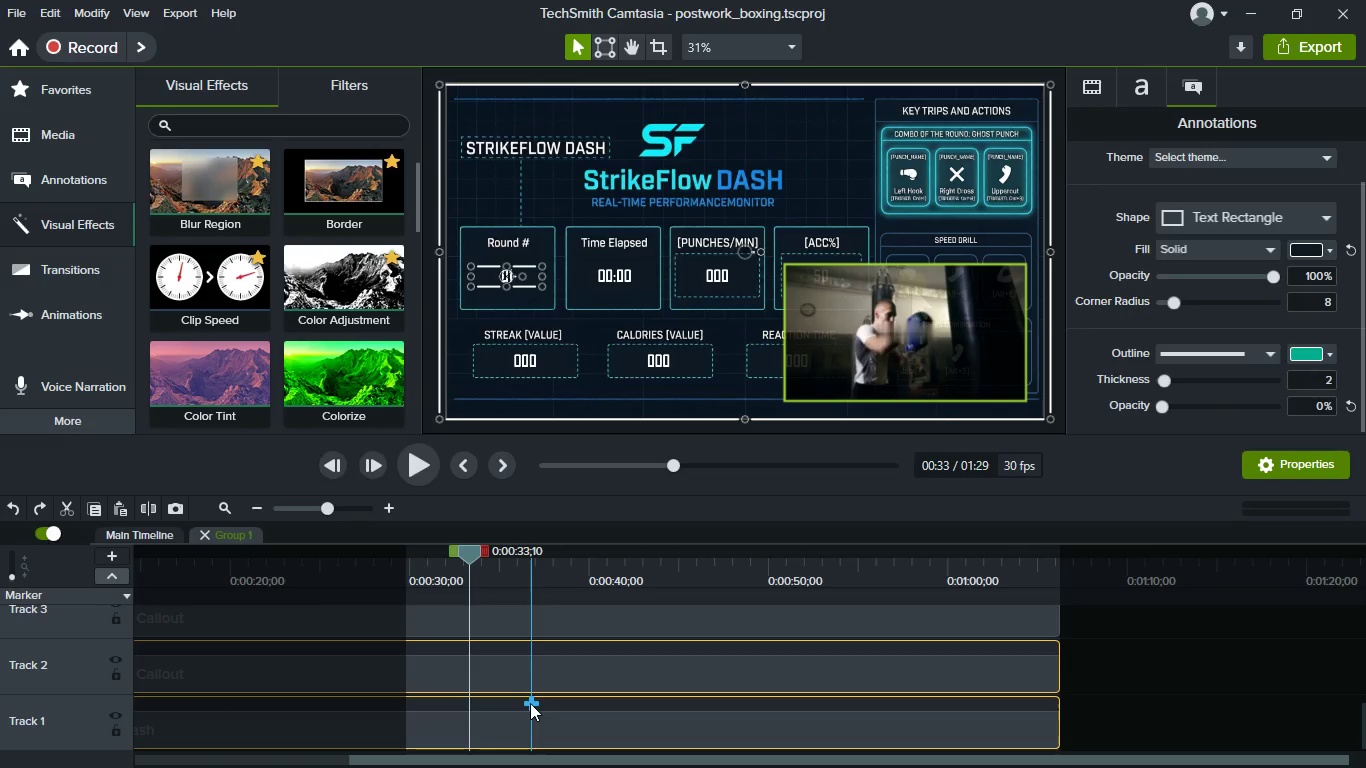 
left_click([562, 734])
 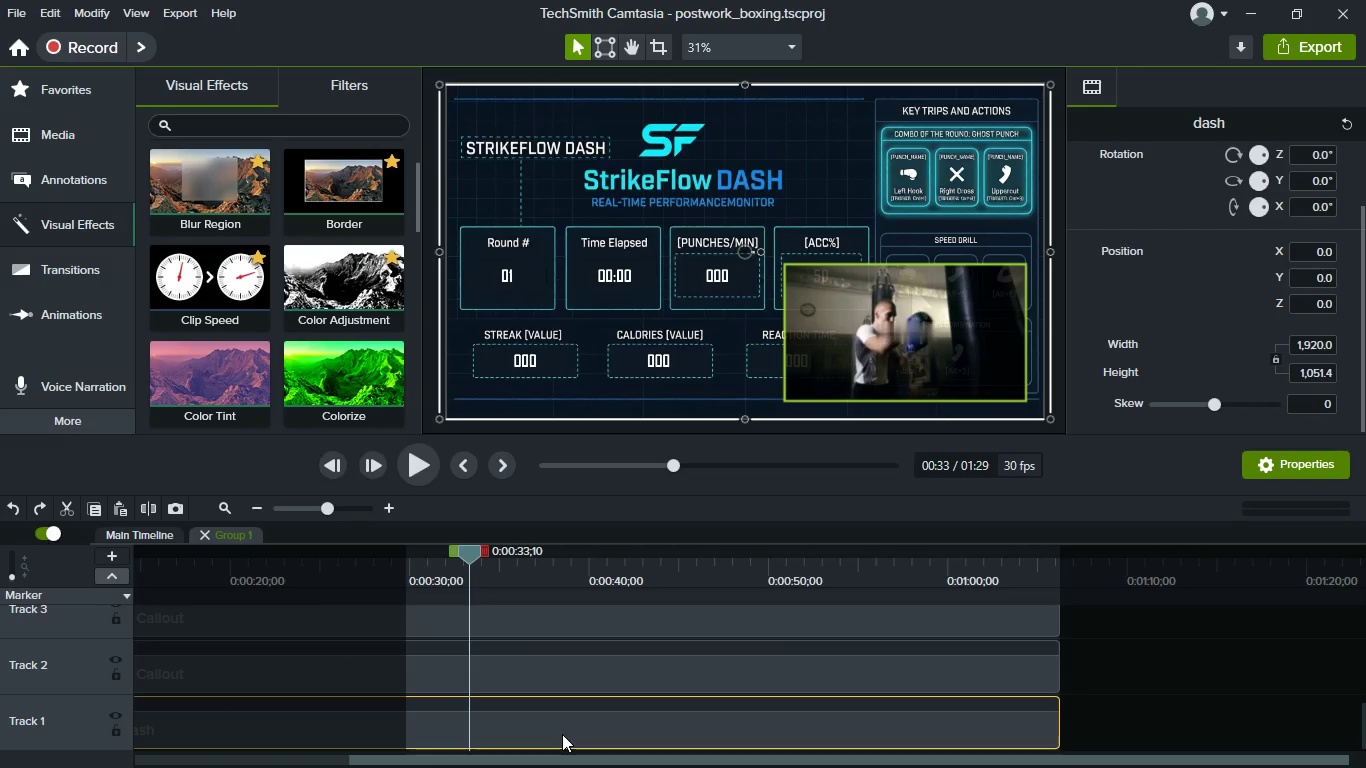 
scroll: coordinate [562, 734], scroll_direction: up, amount: 1.0
 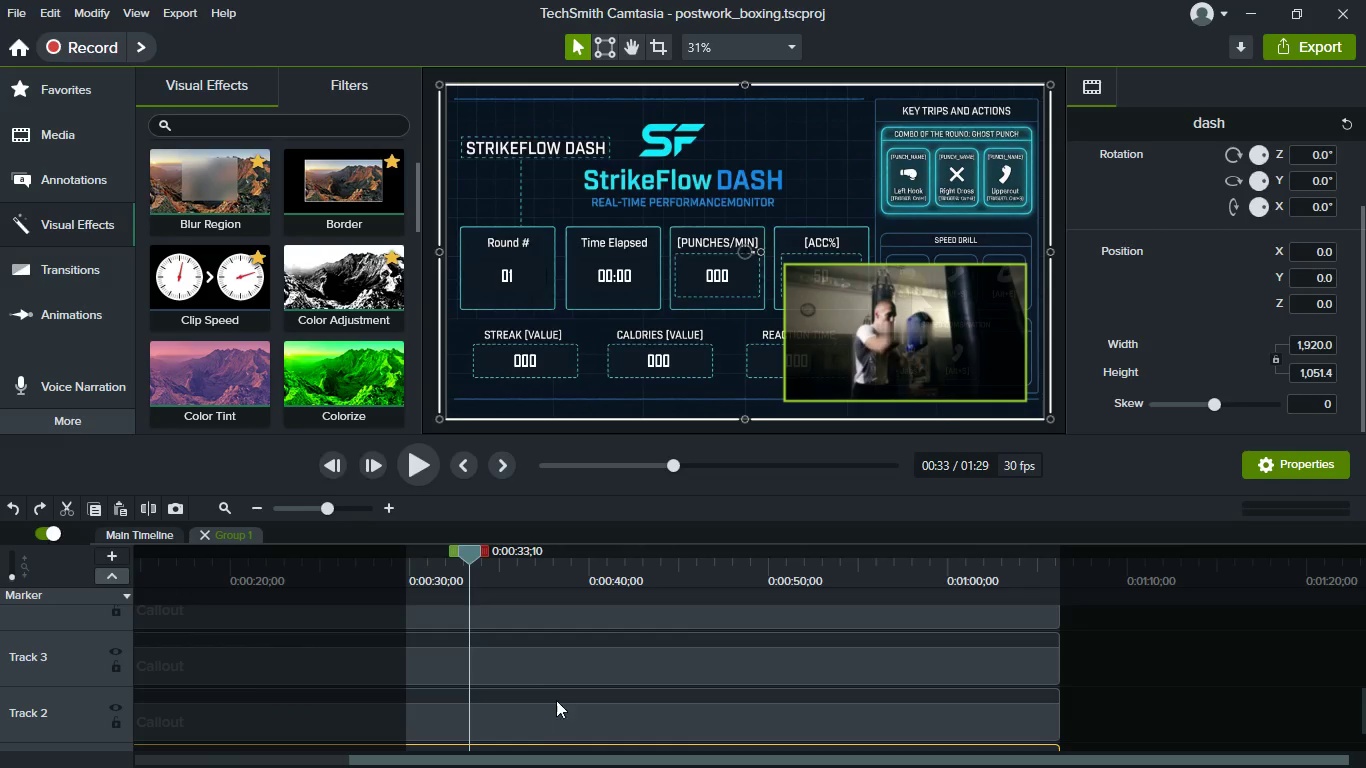 
hold_key(key=ControlLeft, duration=0.86)
left_click([551, 668])
 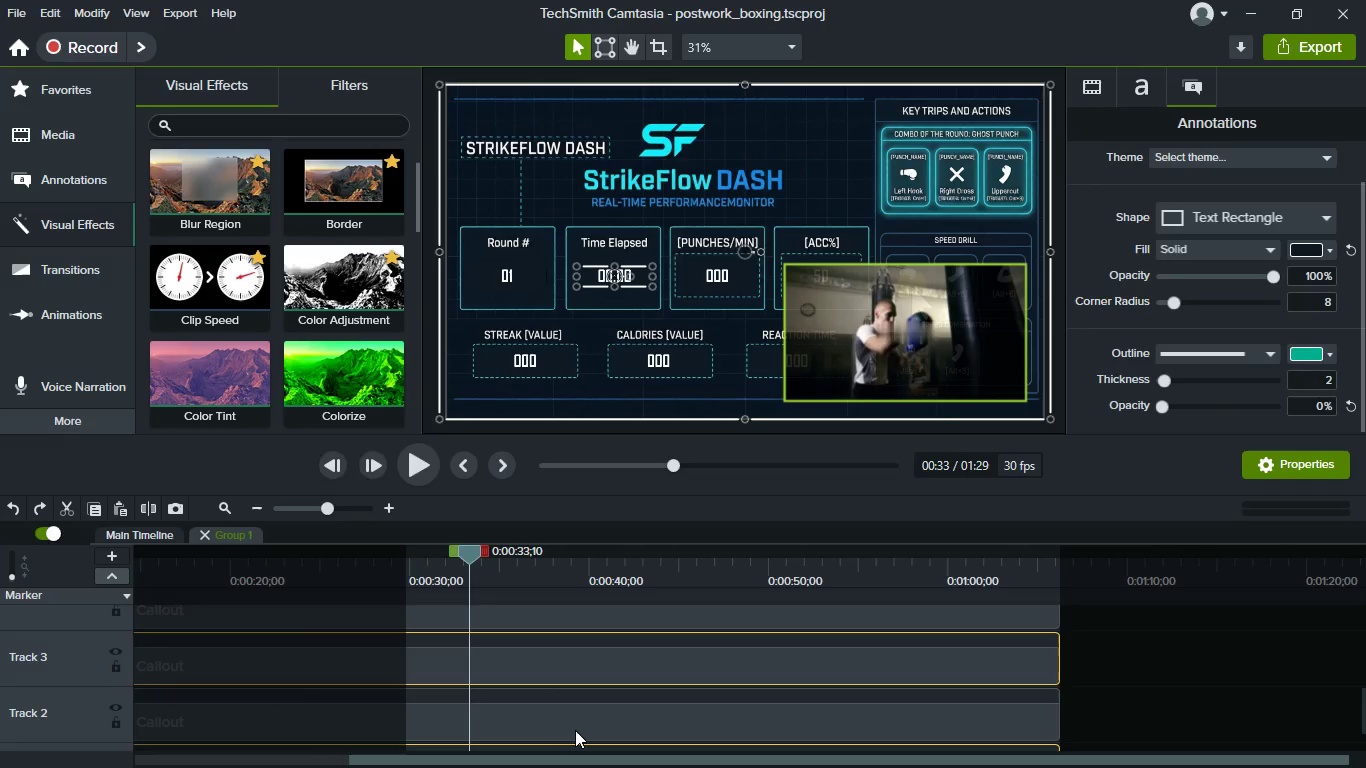 
scroll: coordinate [575, 730], scroll_direction: up, amount: 2.0
 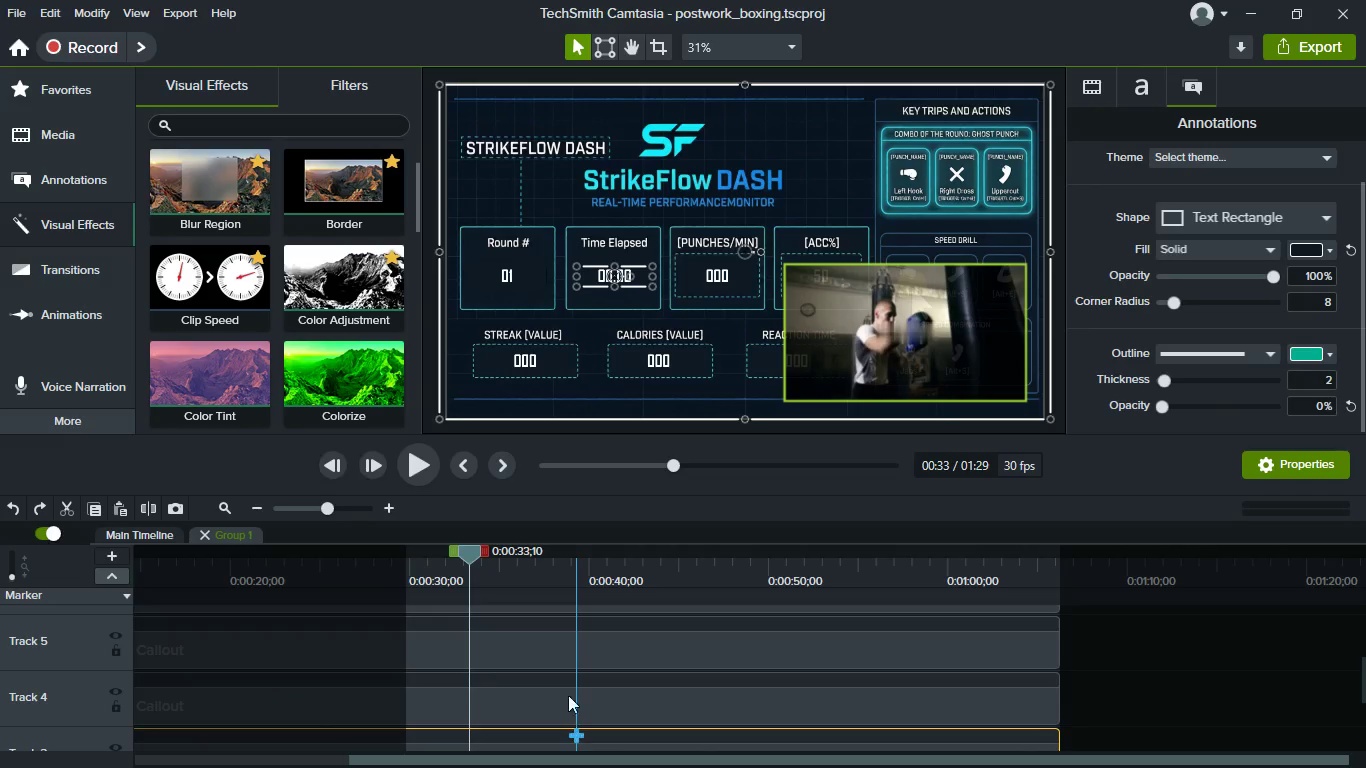 
hold_key(key=ControlLeft, duration=0.95)
left_click([553, 645])
 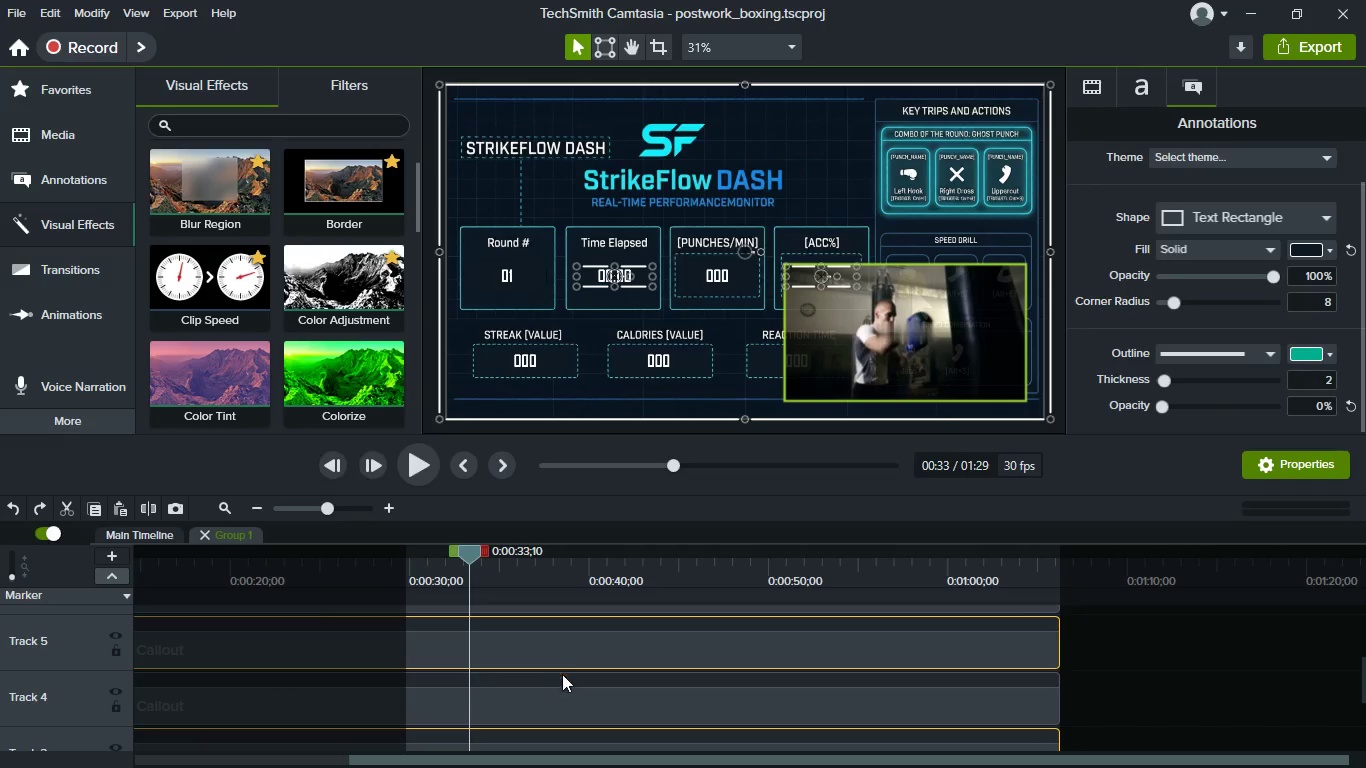 
hold_key(key=ControlLeft, duration=1.34)
scroll: coordinate [568, 690], scroll_direction: up, amount: 2.0
 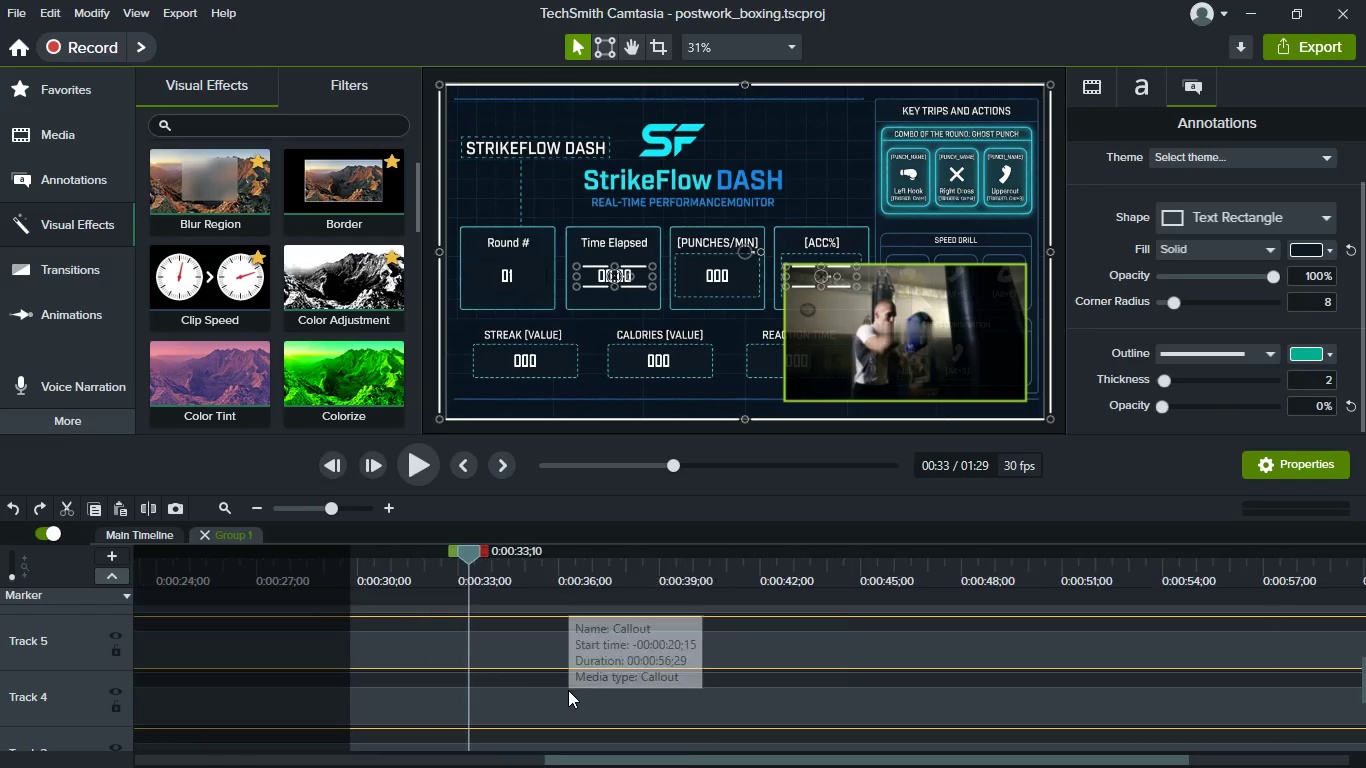 
hold_key(key=ControlLeft, duration=0.5)
scroll: coordinate [568, 690], scroll_direction: down, amount: 1.0
 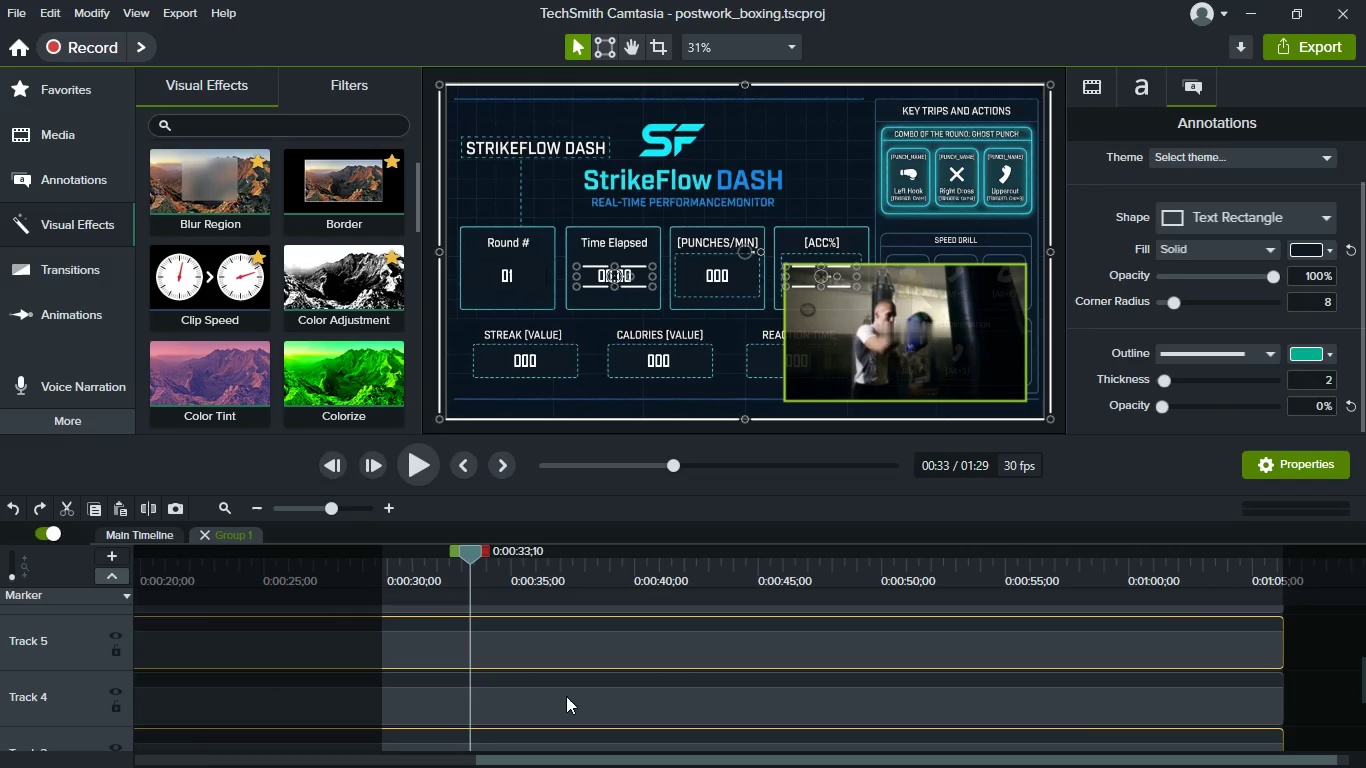 
hold_key(key=ControlLeft, duration=0.33)
scroll: coordinate [566, 696], scroll_direction: down, amount: 1.0
 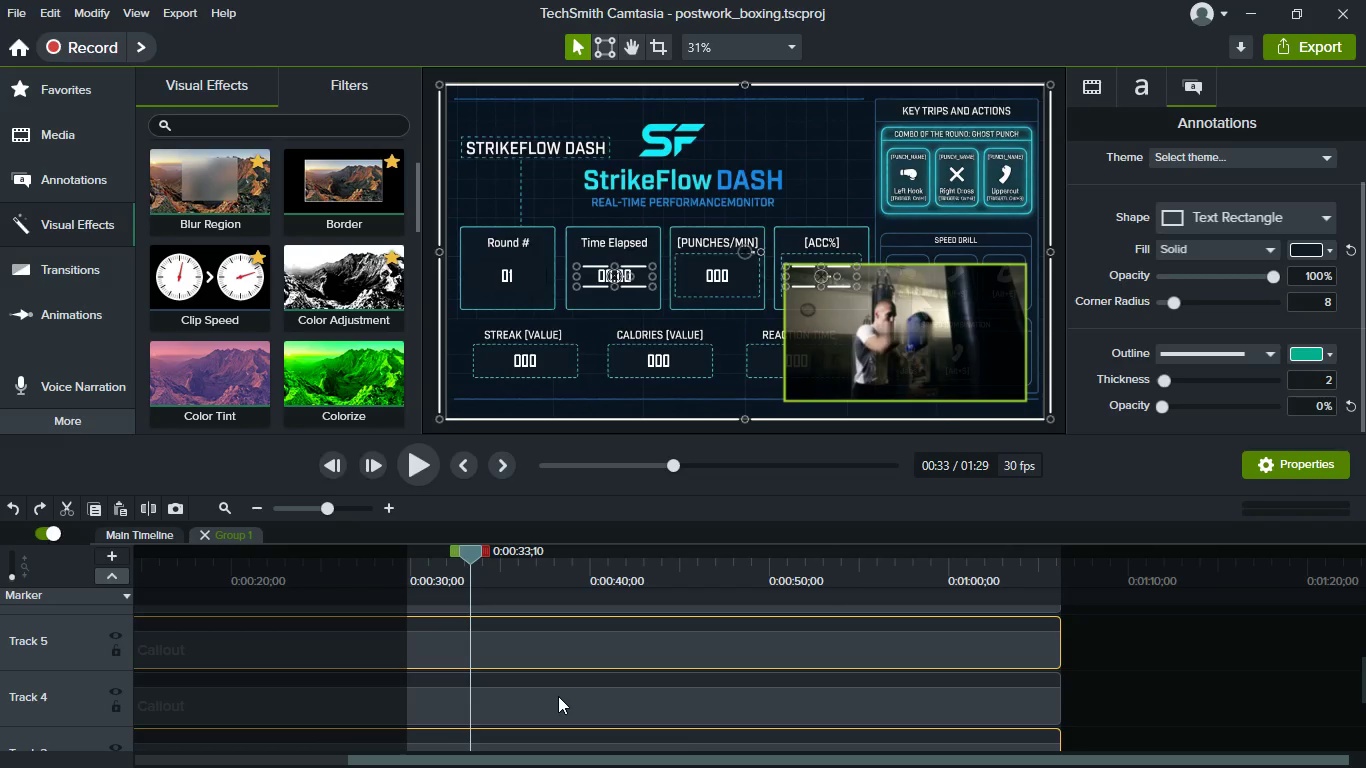 
scroll: coordinate [558, 696], scroll_direction: up, amount: 1.0
 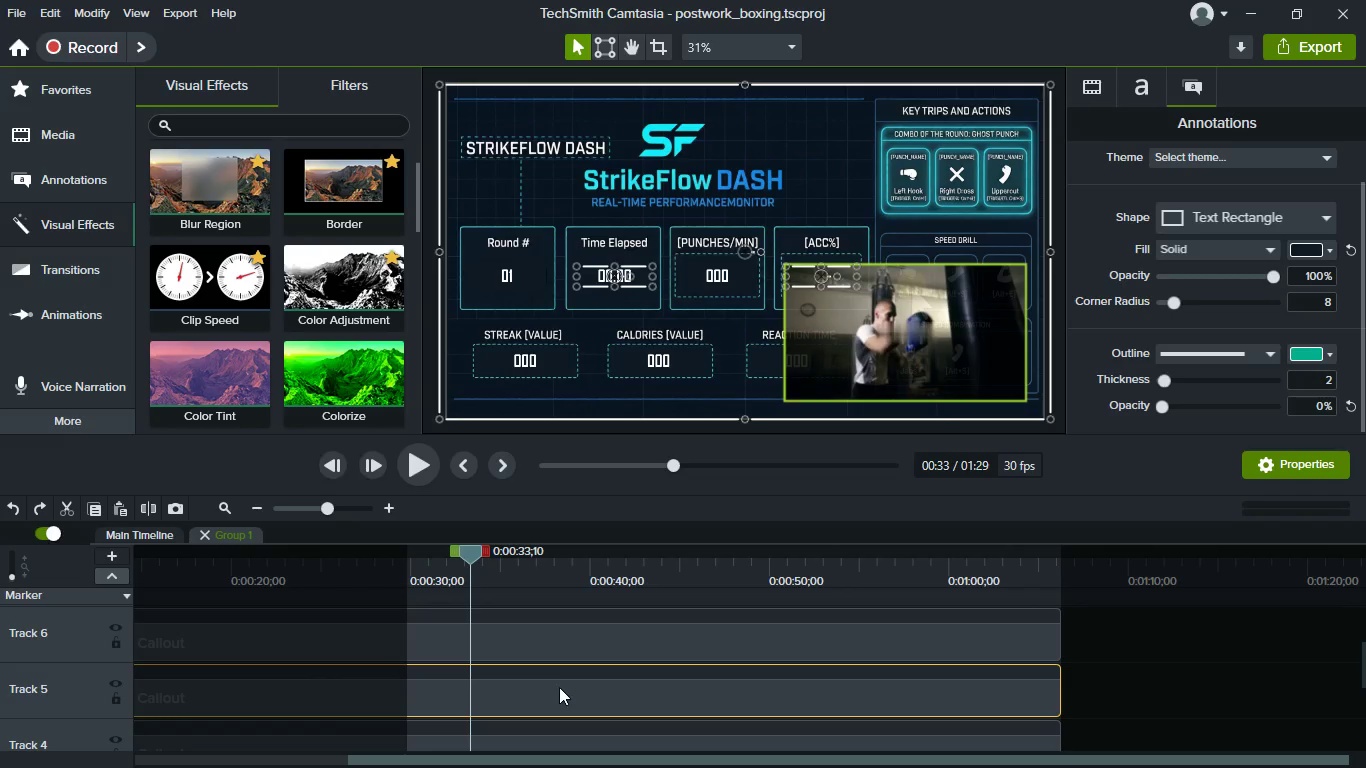 
hold_key(key=ControlLeft, duration=0.95)
left_click([557, 629])
 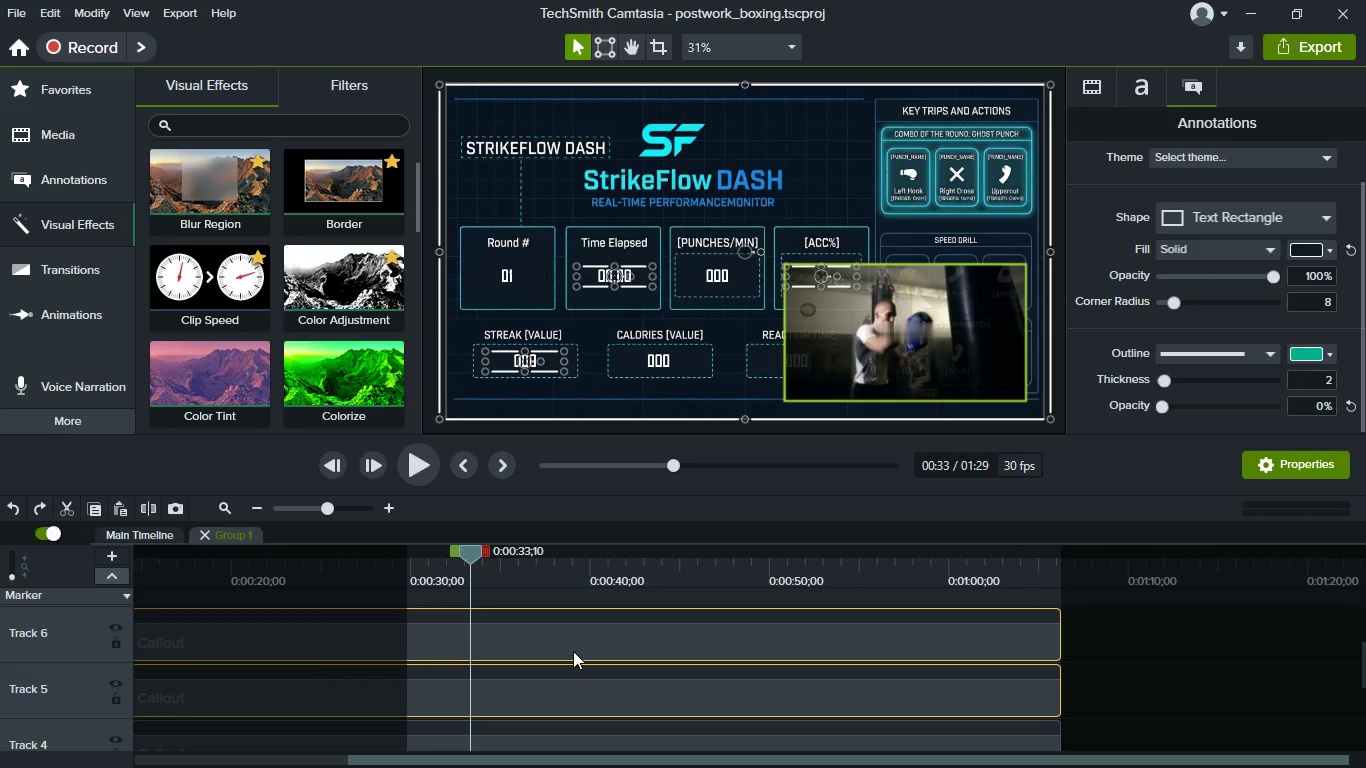 
scroll: coordinate [589, 674], scroll_direction: up, amount: 3.0
 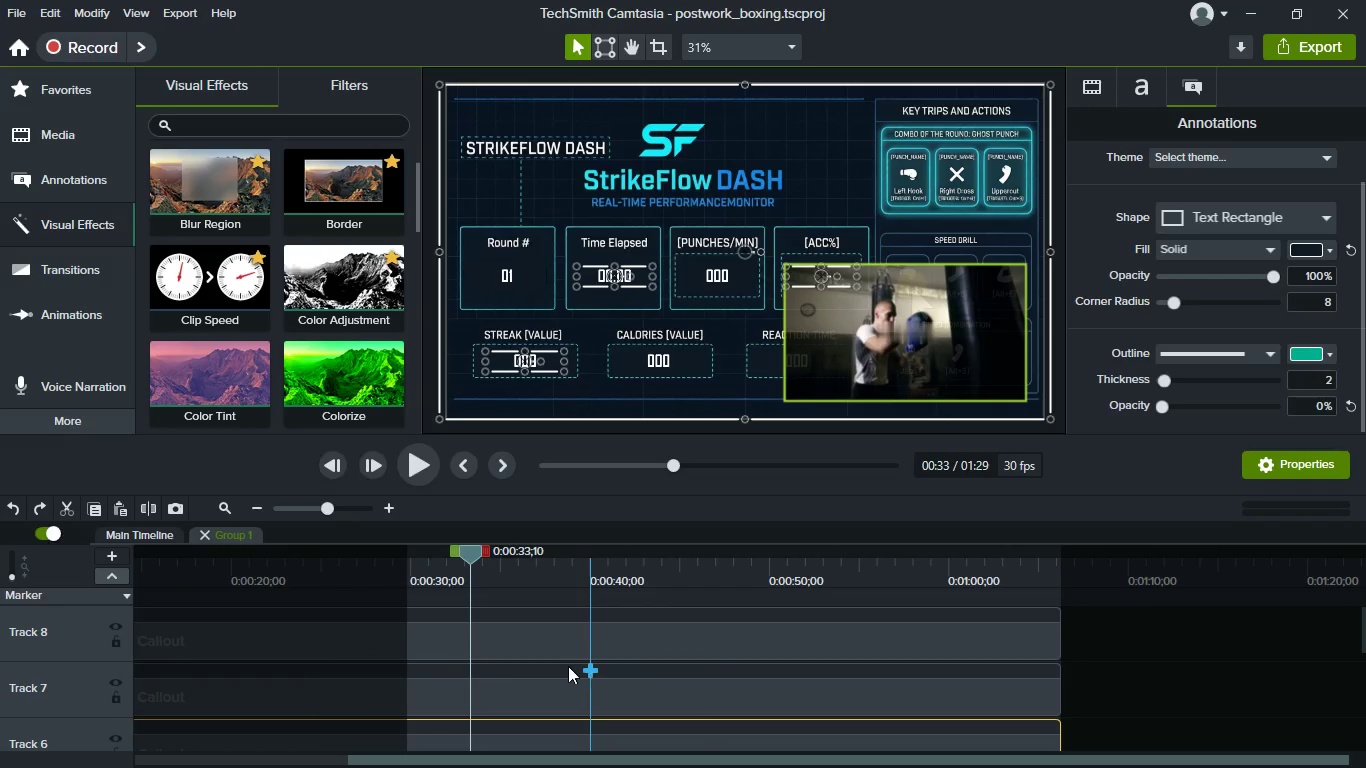 
hold_key(key=ControlLeft, duration=1.51)
left_click([561, 653])
 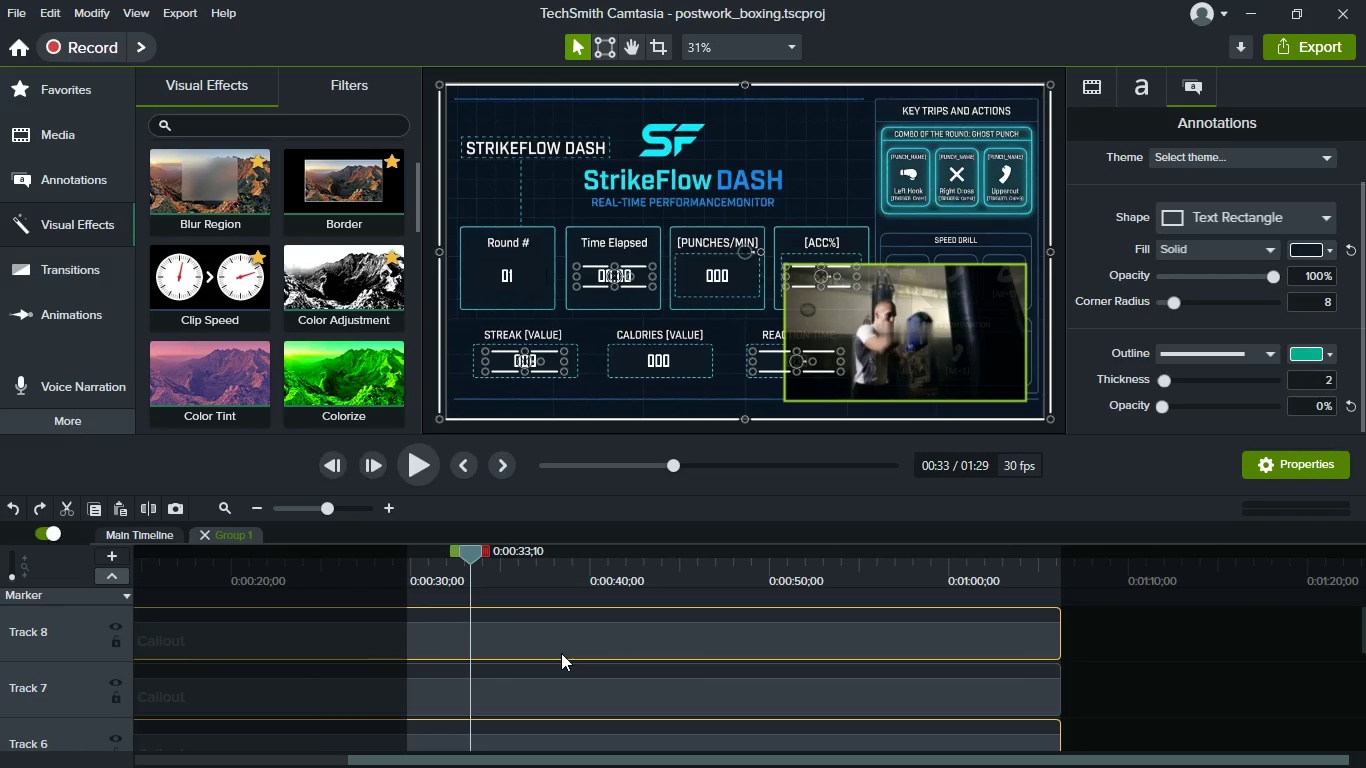 
hold_key(key=ControlLeft, duration=1.2)
 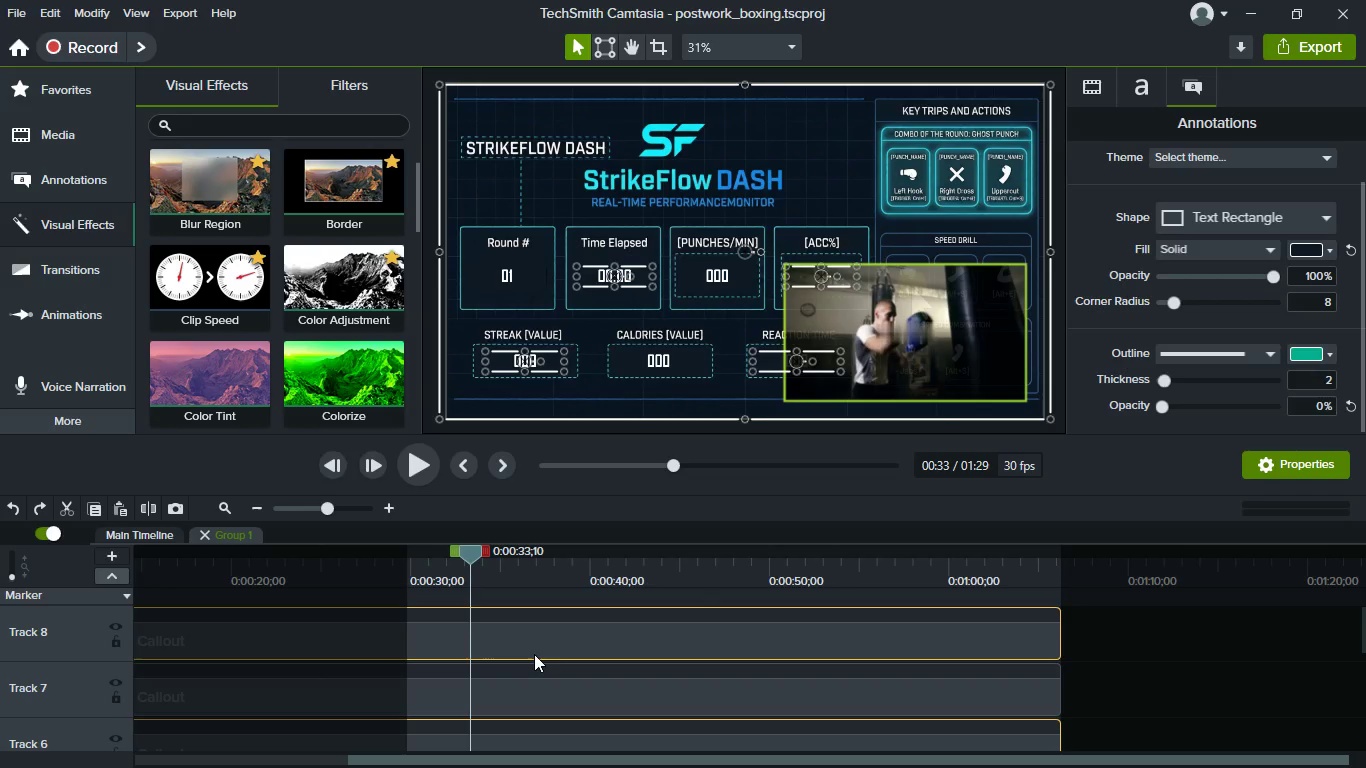 
scroll: coordinate [680, 705], scroll_direction: up, amount: 8.0
 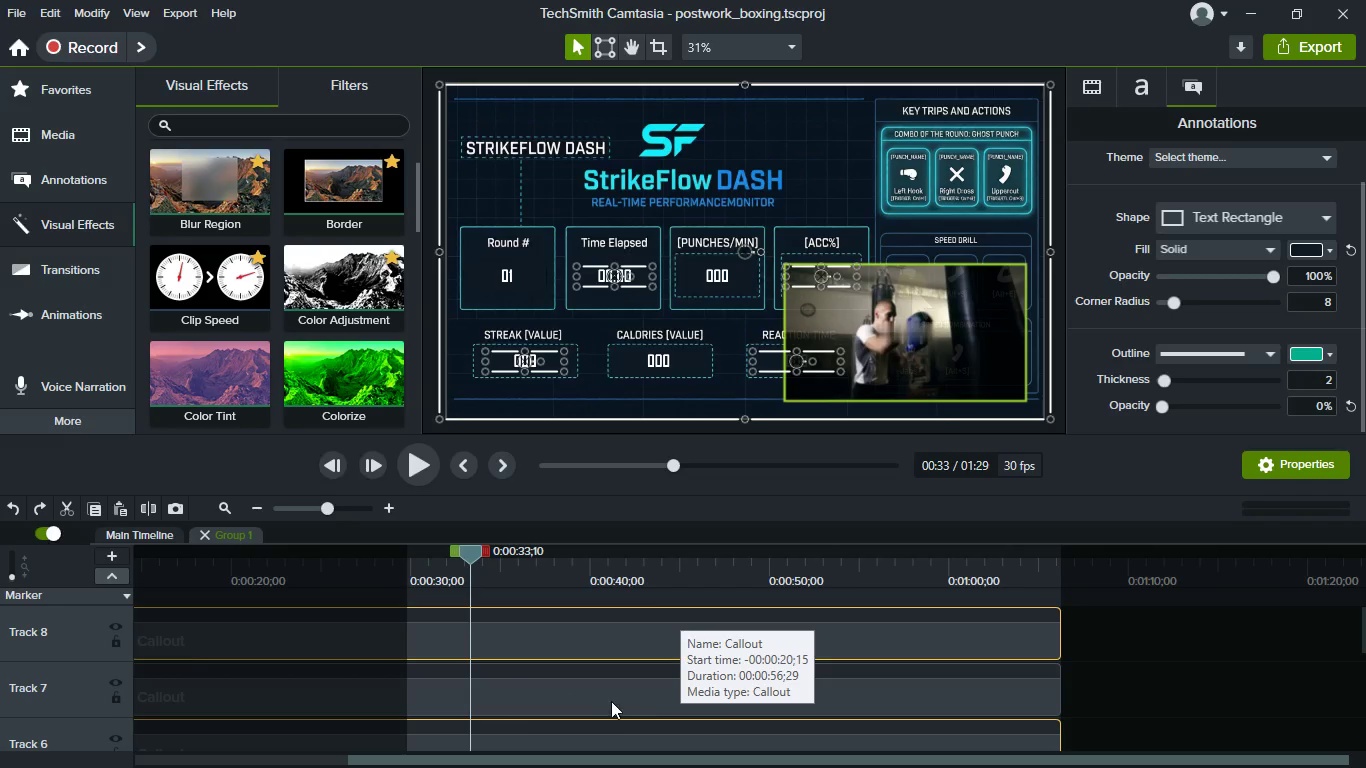 
hold_key(key=ControlLeft, duration=0.94)
left_click([564, 647])
 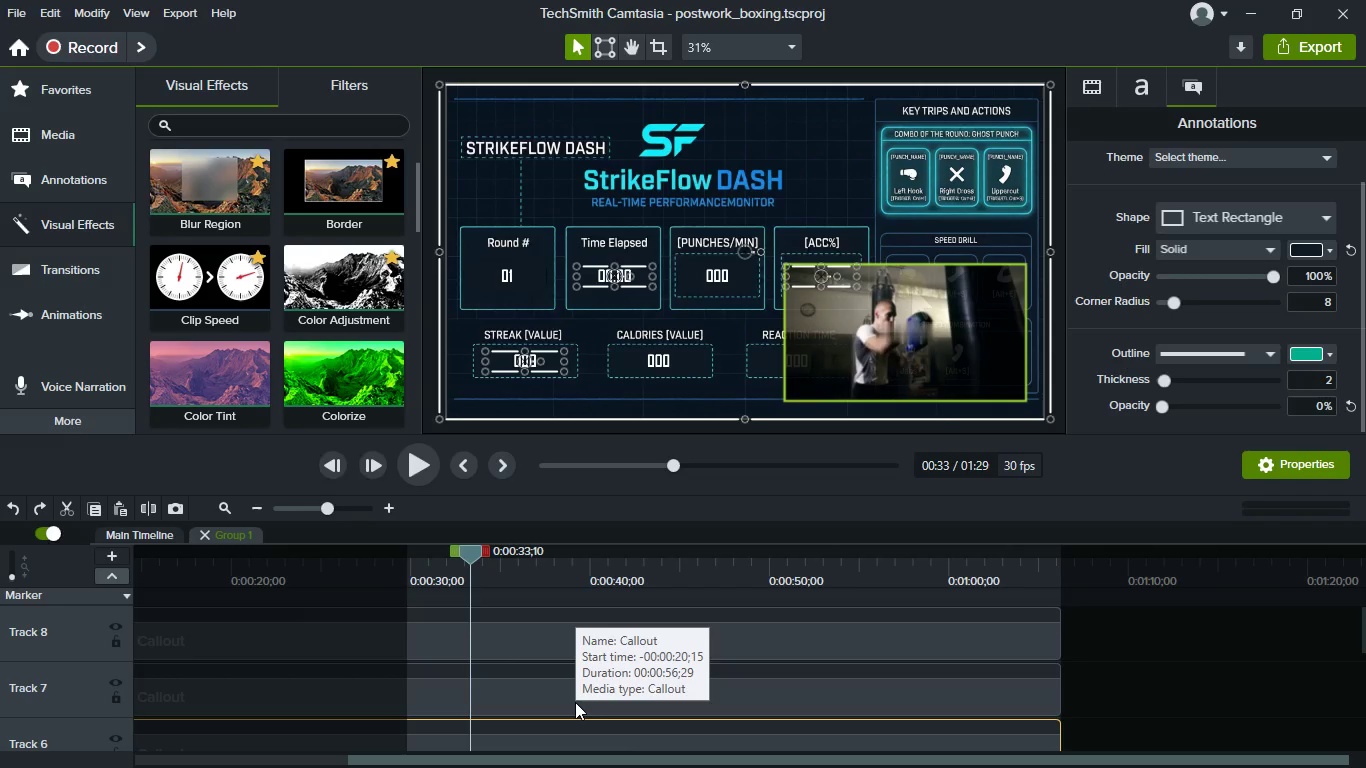 
scroll: coordinate [575, 702], scroll_direction: down, amount: 2.0
 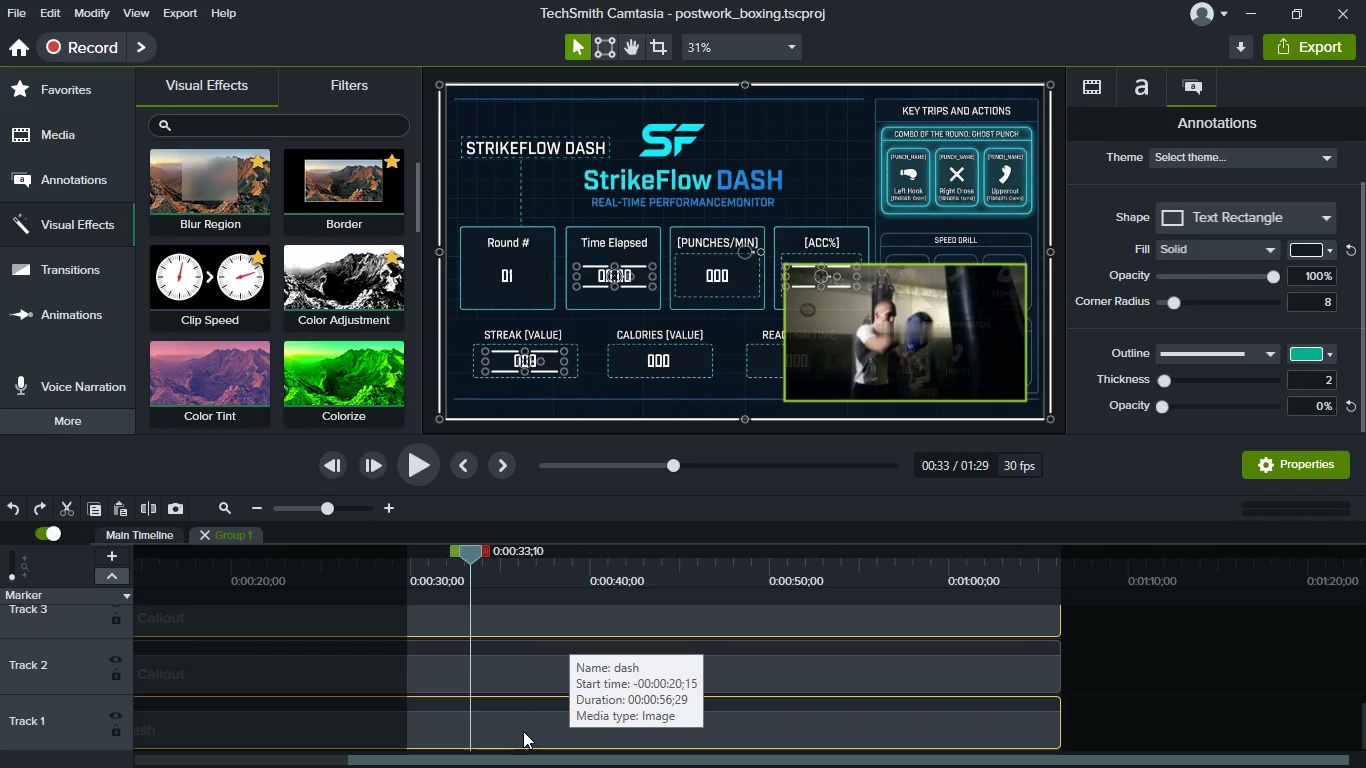 
wait(5.52)
 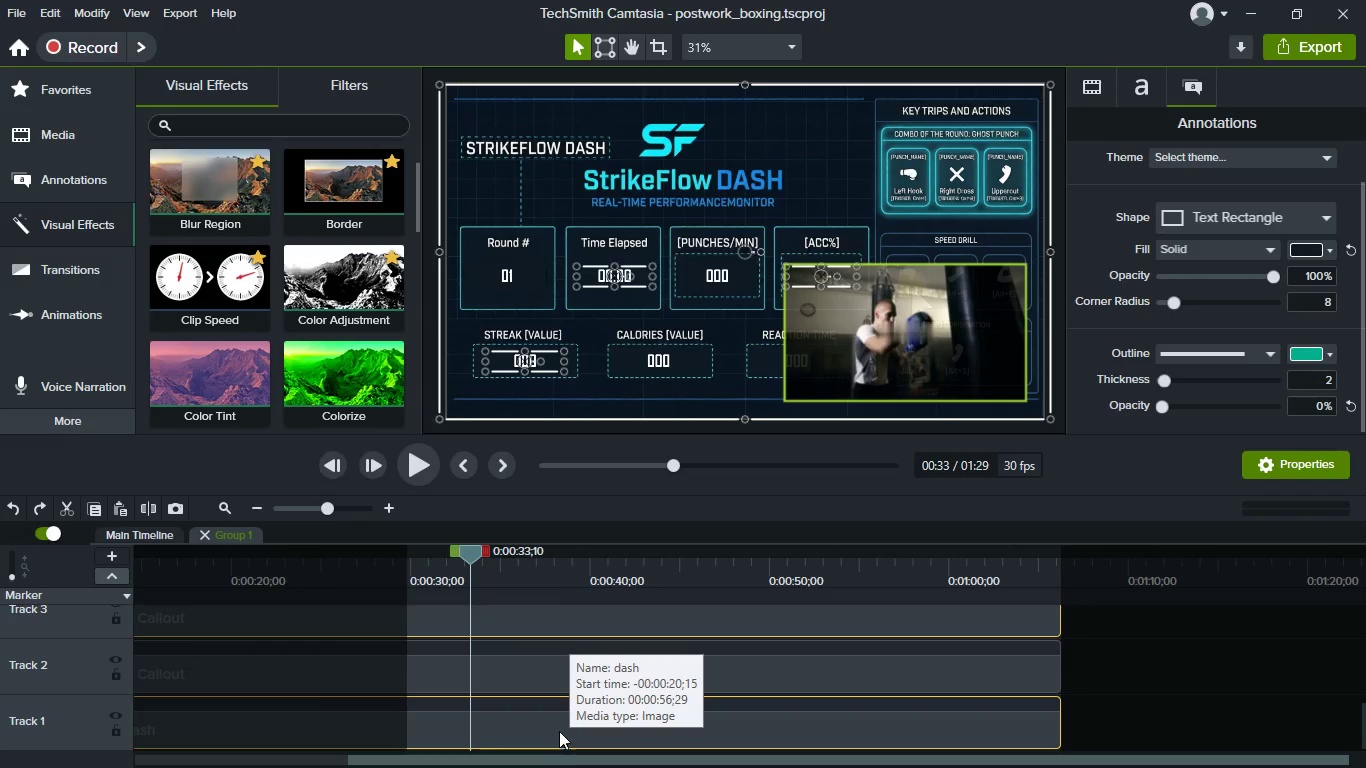 
scroll: coordinate [523, 662], scroll_direction: up, amount: 3.0
 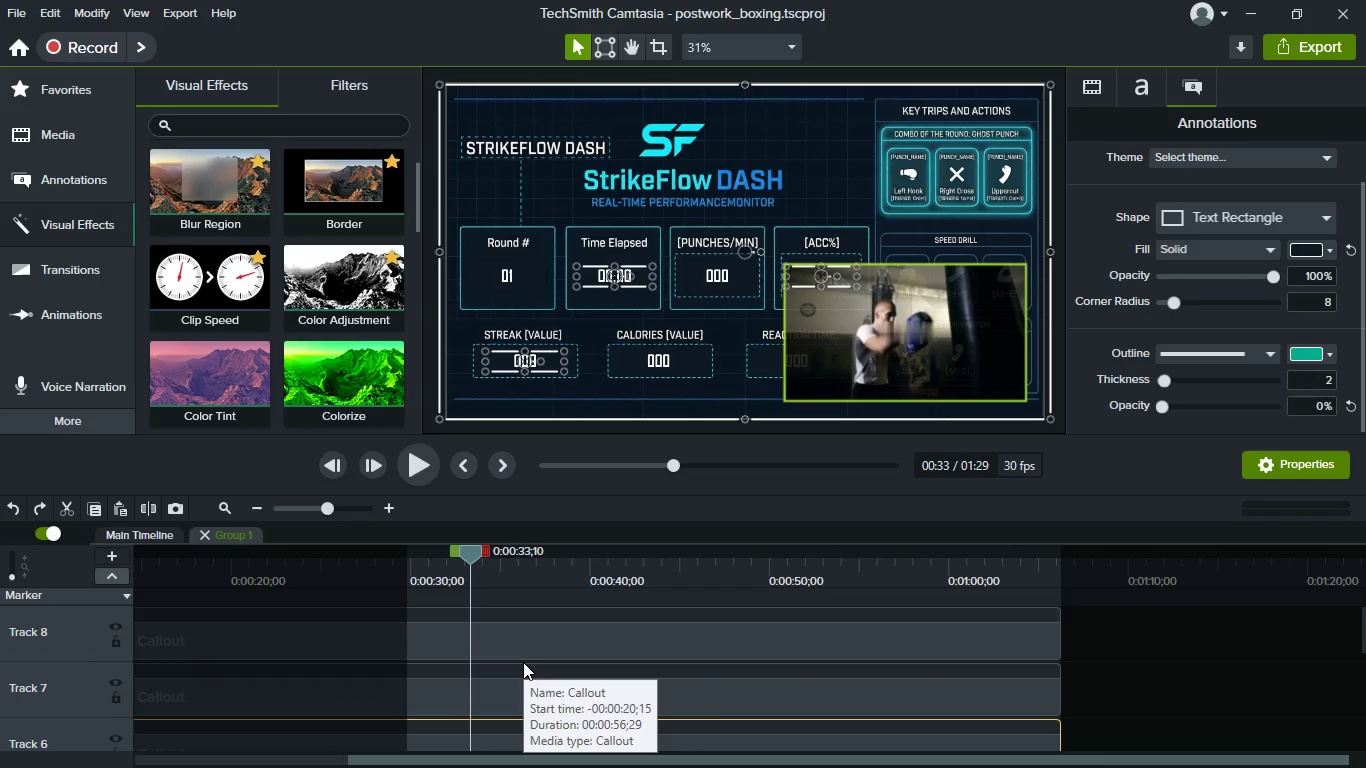 
hold_key(key=ControlLeft, duration=1.51)
left_click([521, 648])
 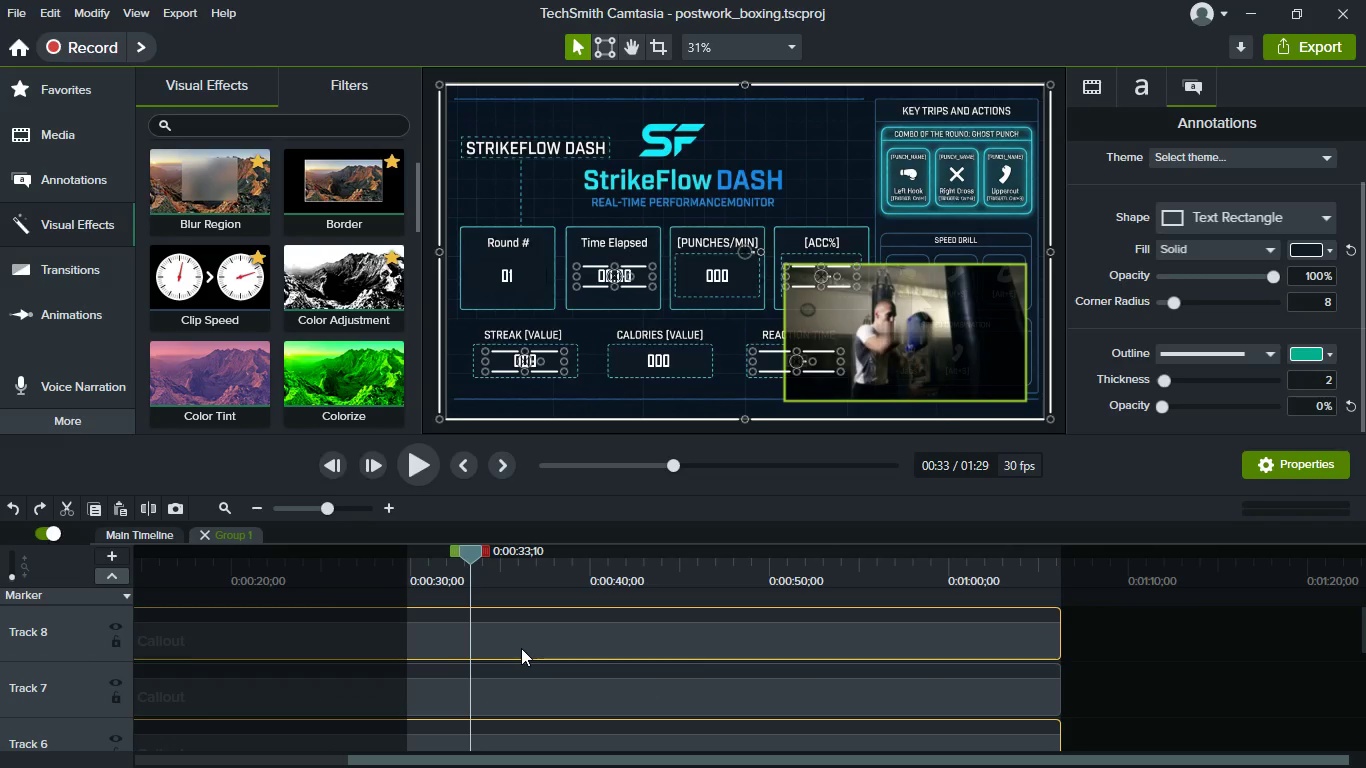 
hold_key(key=ControlLeft, duration=1.17)
left_click([521, 648])
 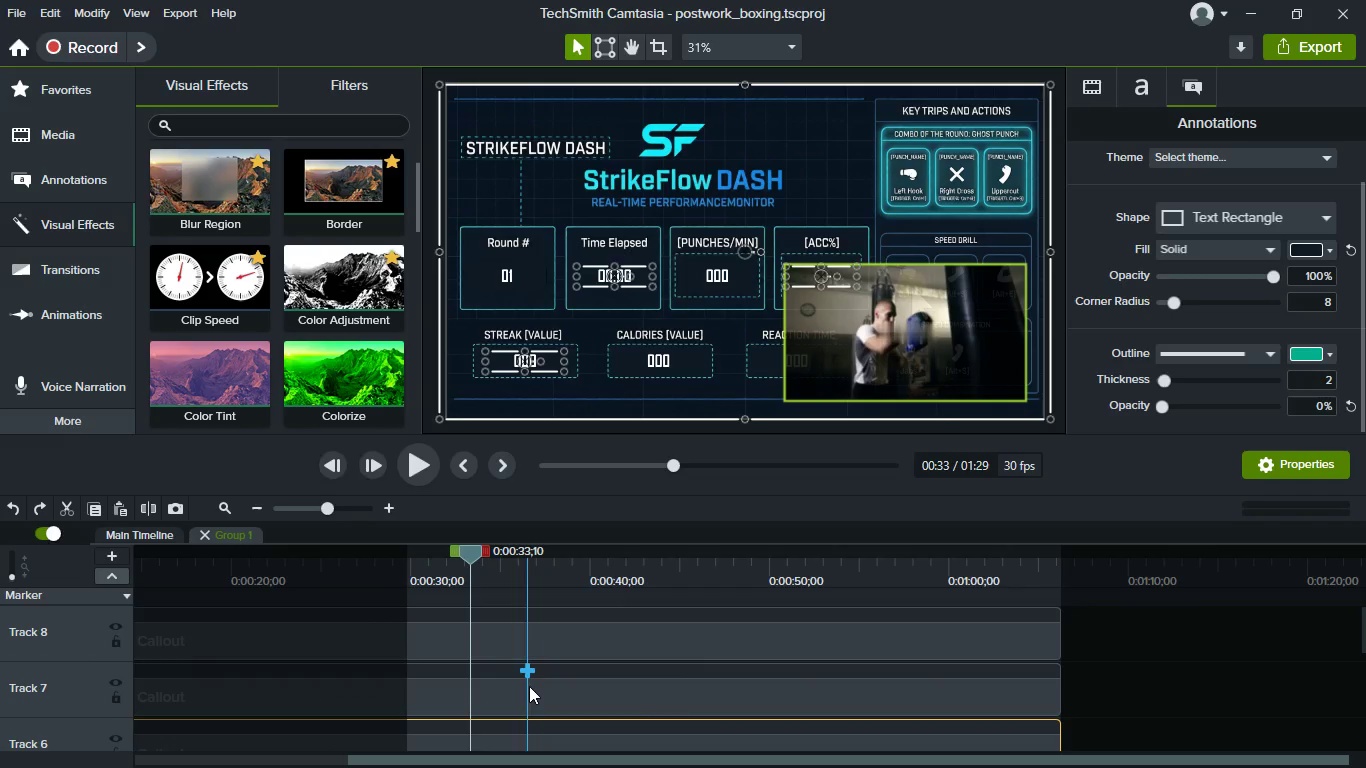 
scroll: coordinate [529, 686], scroll_direction: down, amount: 1.0
 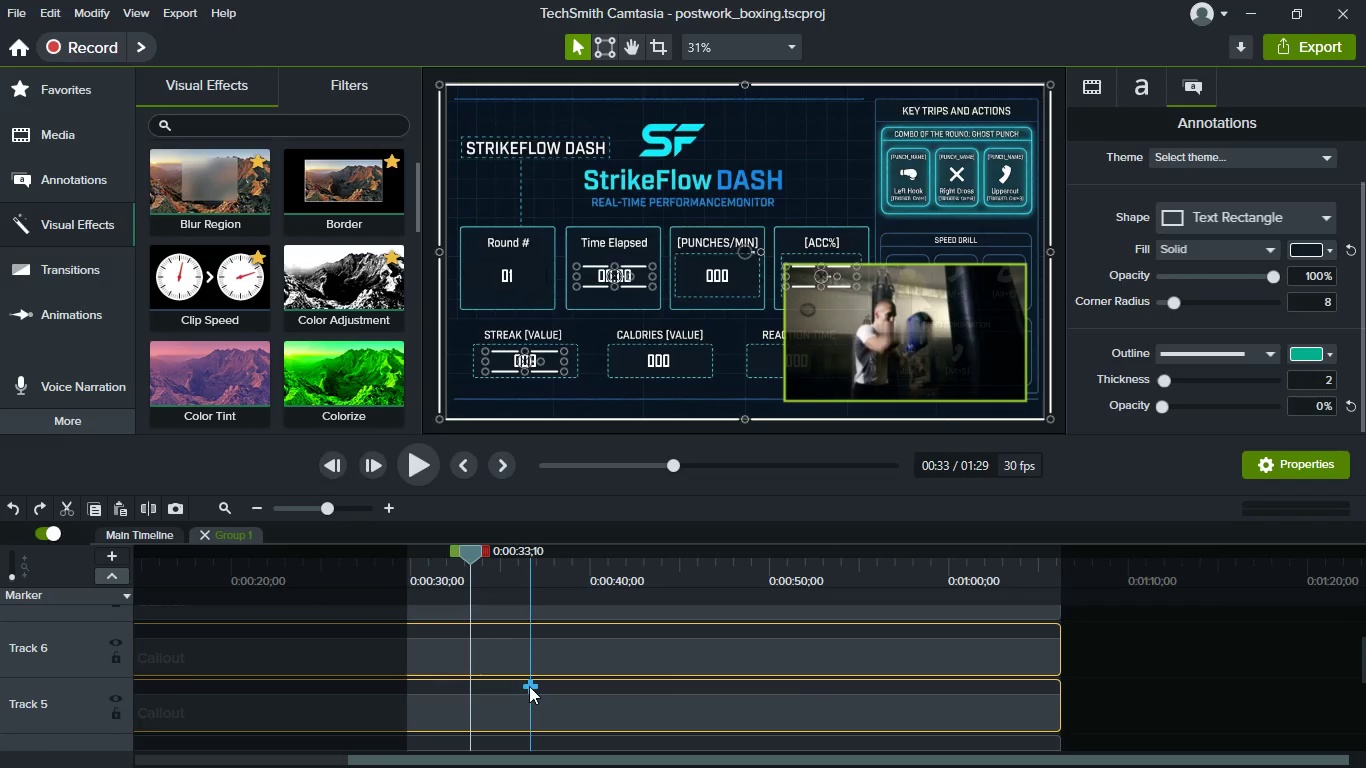 
scroll: coordinate [529, 686], scroll_direction: up, amount: 3.0
 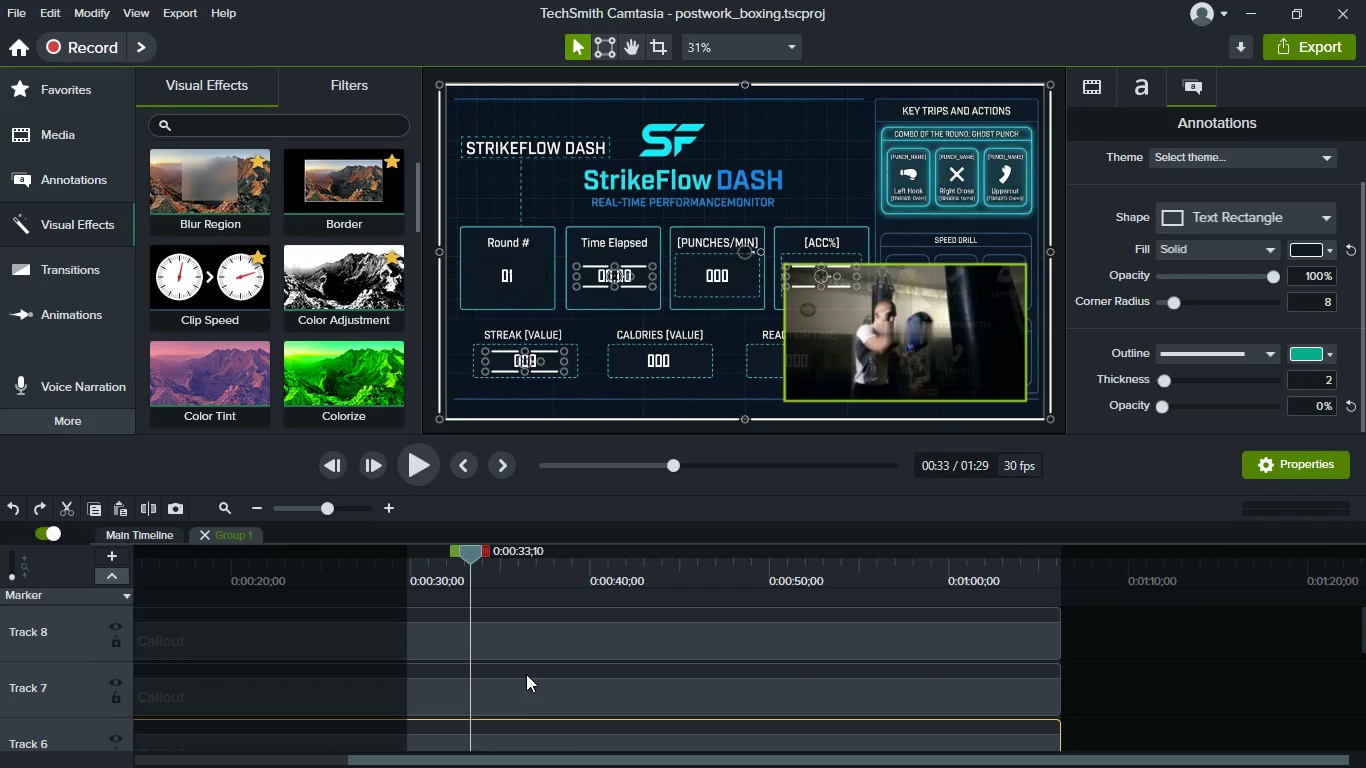 
hold_key(key=ControlLeft, duration=1.51)
left_click([526, 650])
 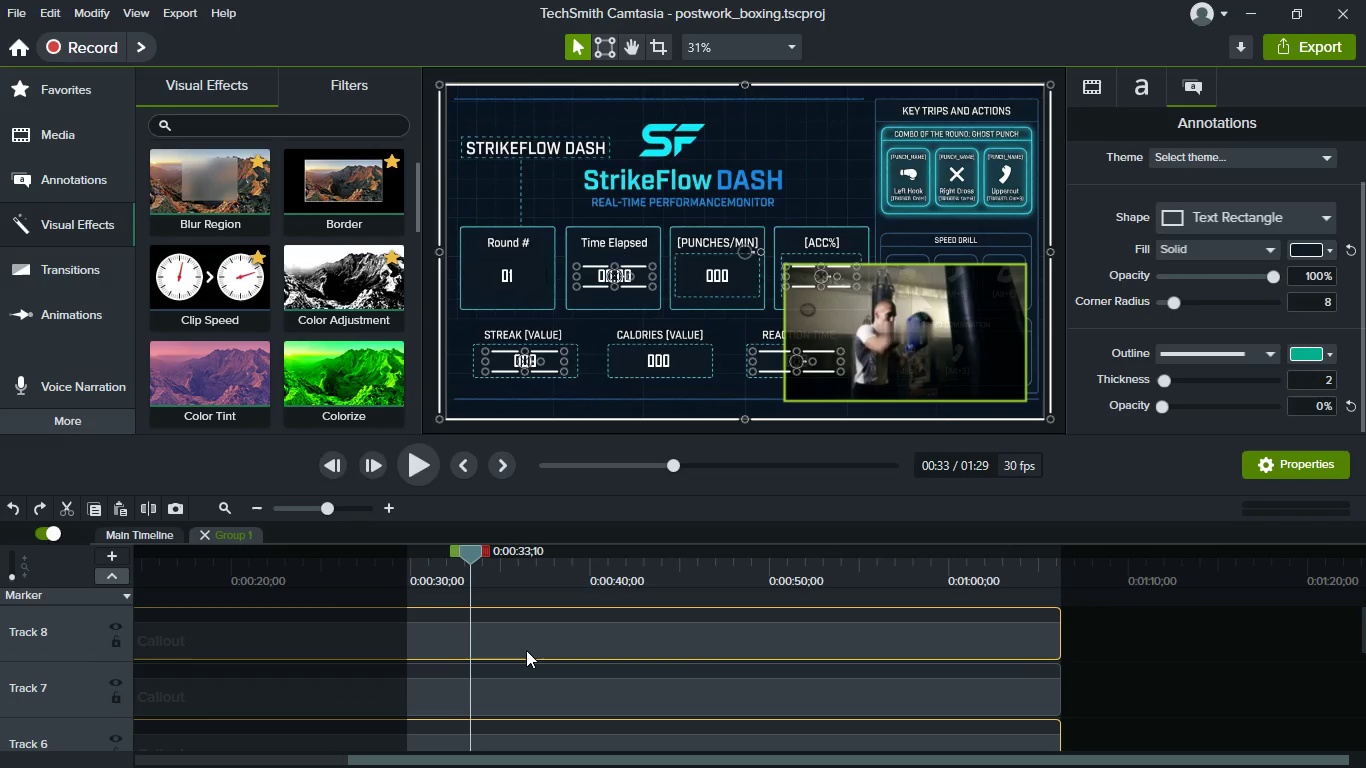 
key(Control+ControlLeft)
 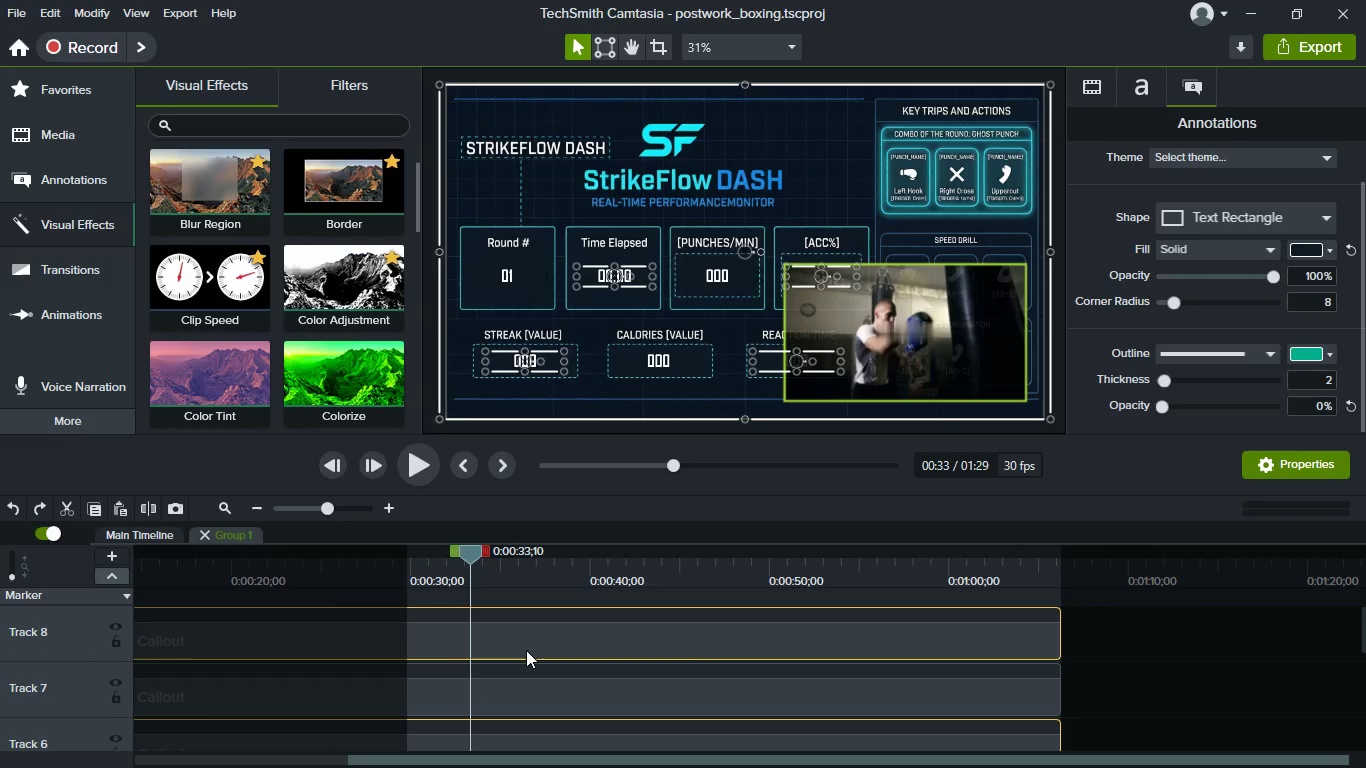 
key(Control+ControlLeft)
 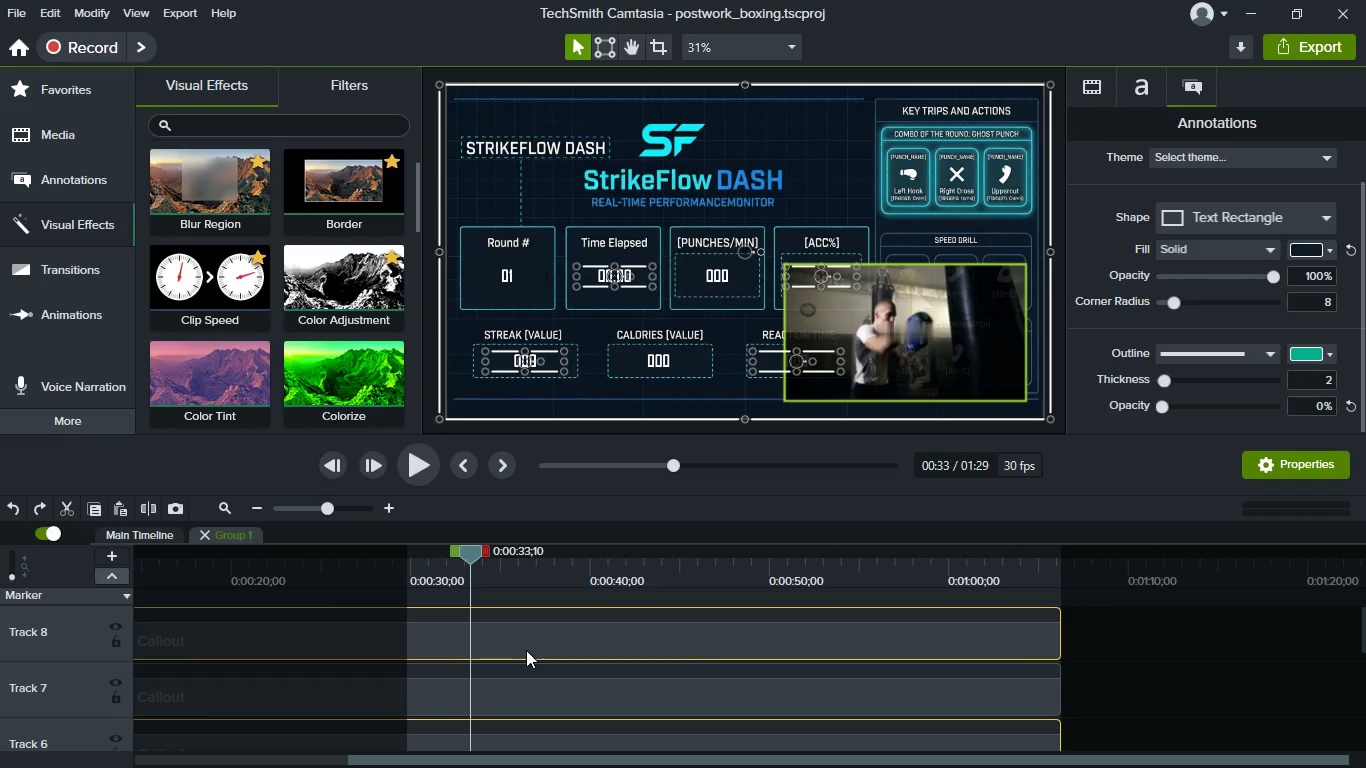 
key(Control+ControlLeft)
 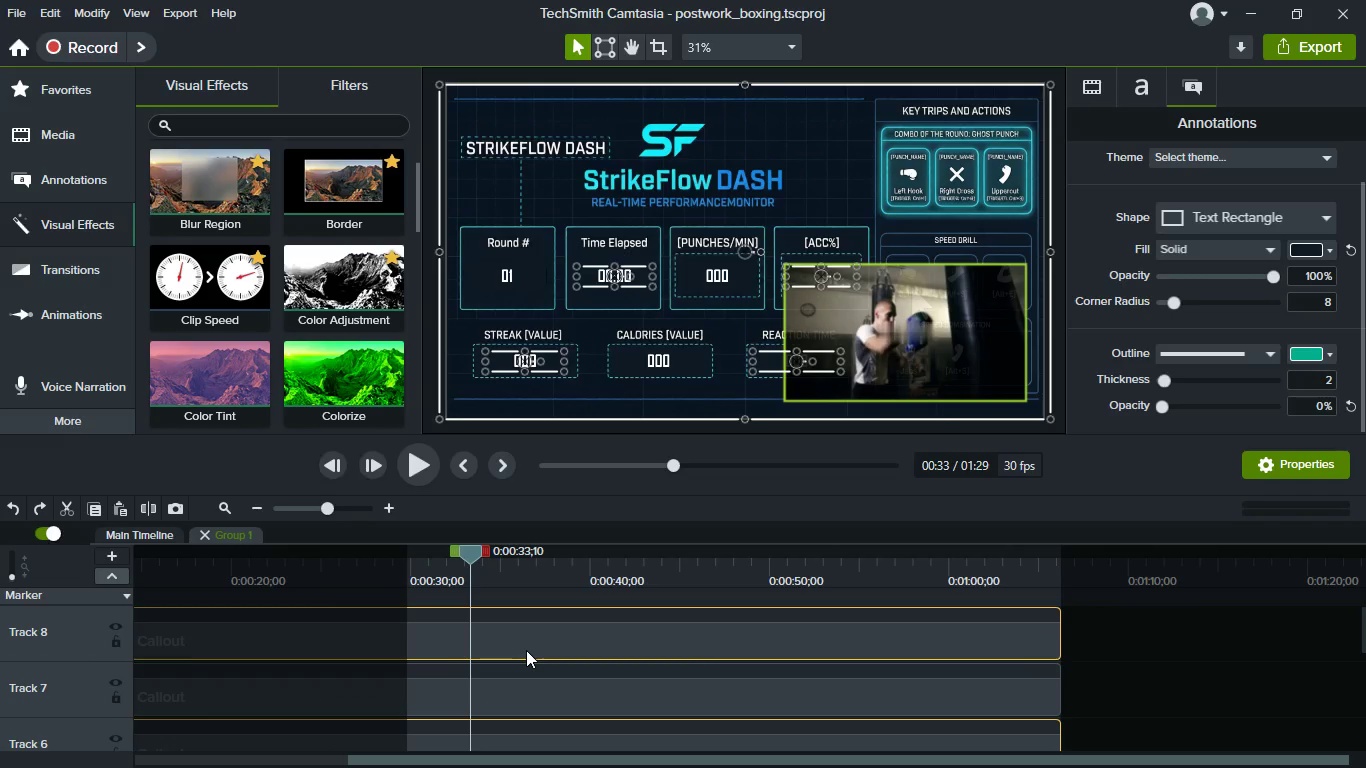 
key(Control+ControlLeft)
 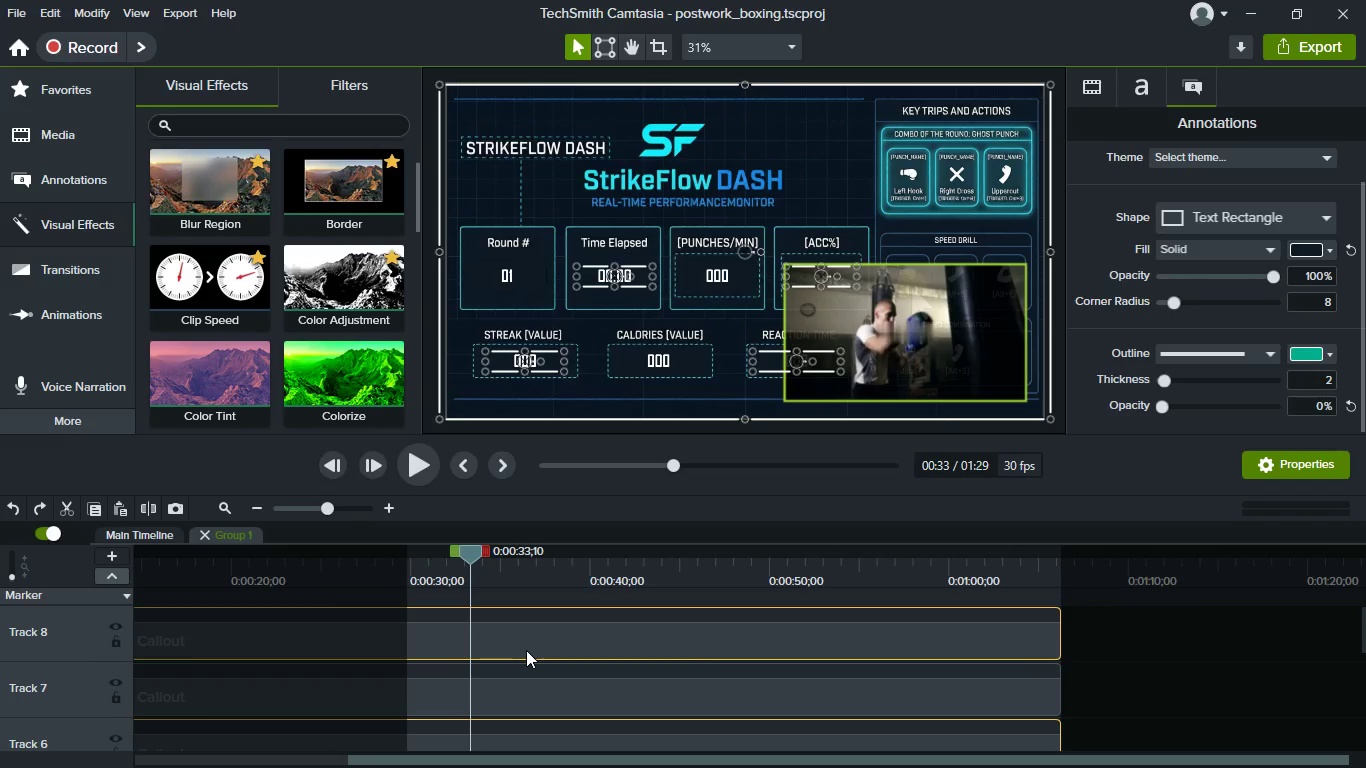 
hold_key(key=ControlLeft, duration=0.66)
left_click([526, 650])
 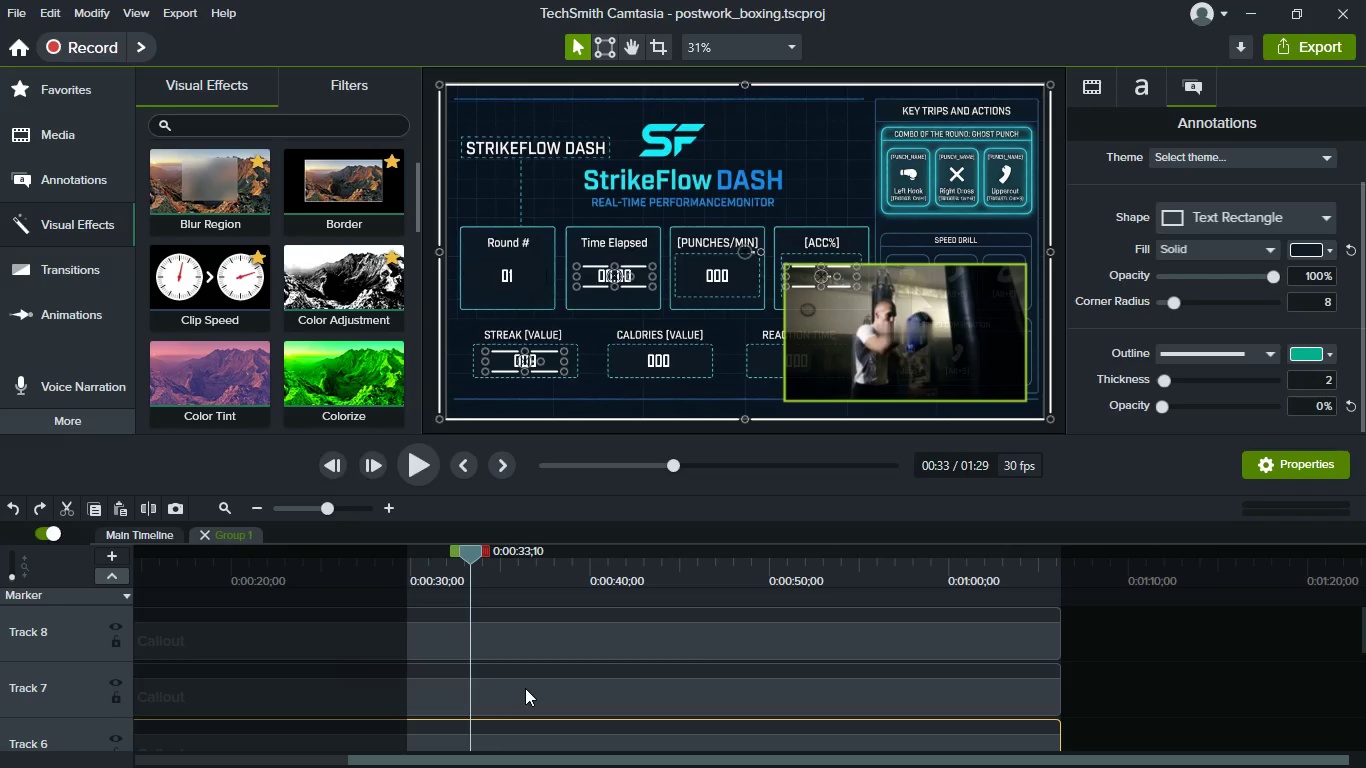 
scroll: coordinate [525, 688], scroll_direction: up, amount: 5.0
 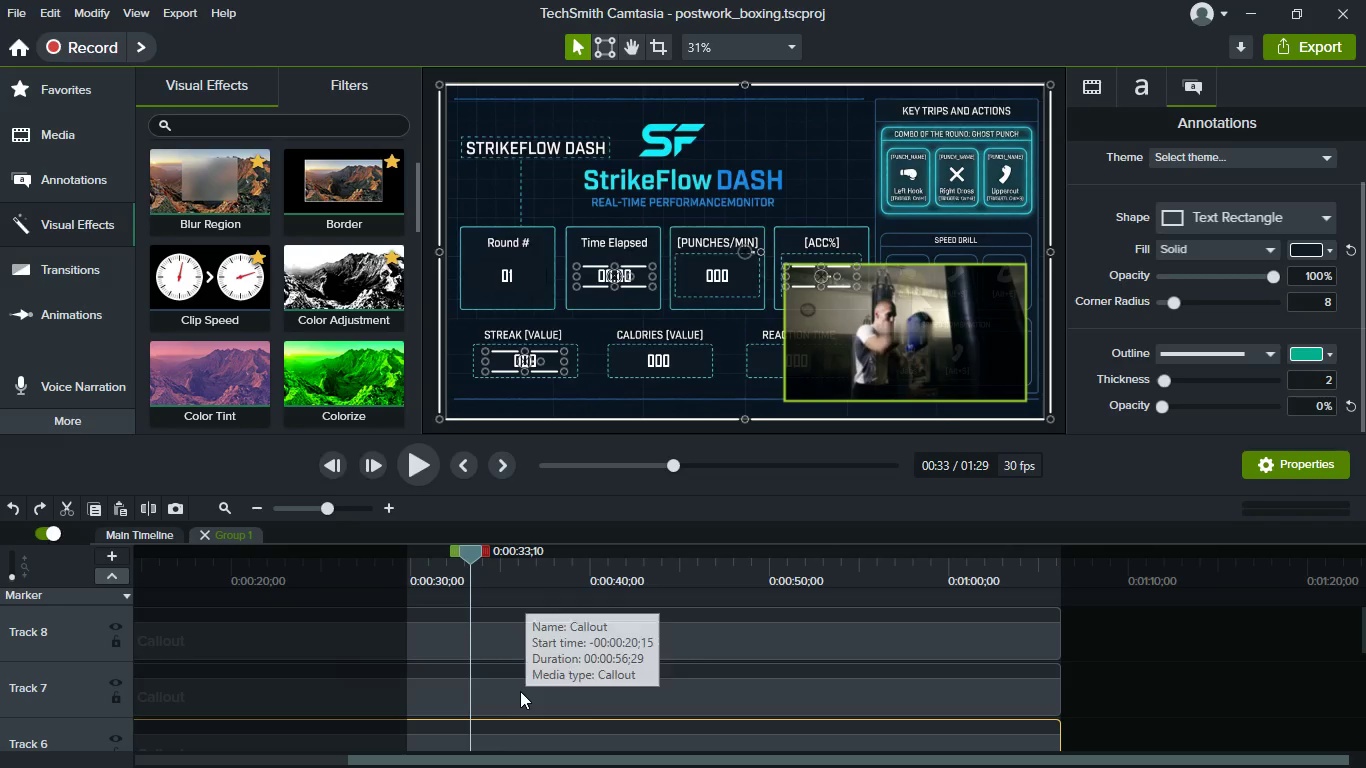 
scroll: coordinate [520, 691], scroll_direction: down, amount: 22.0
 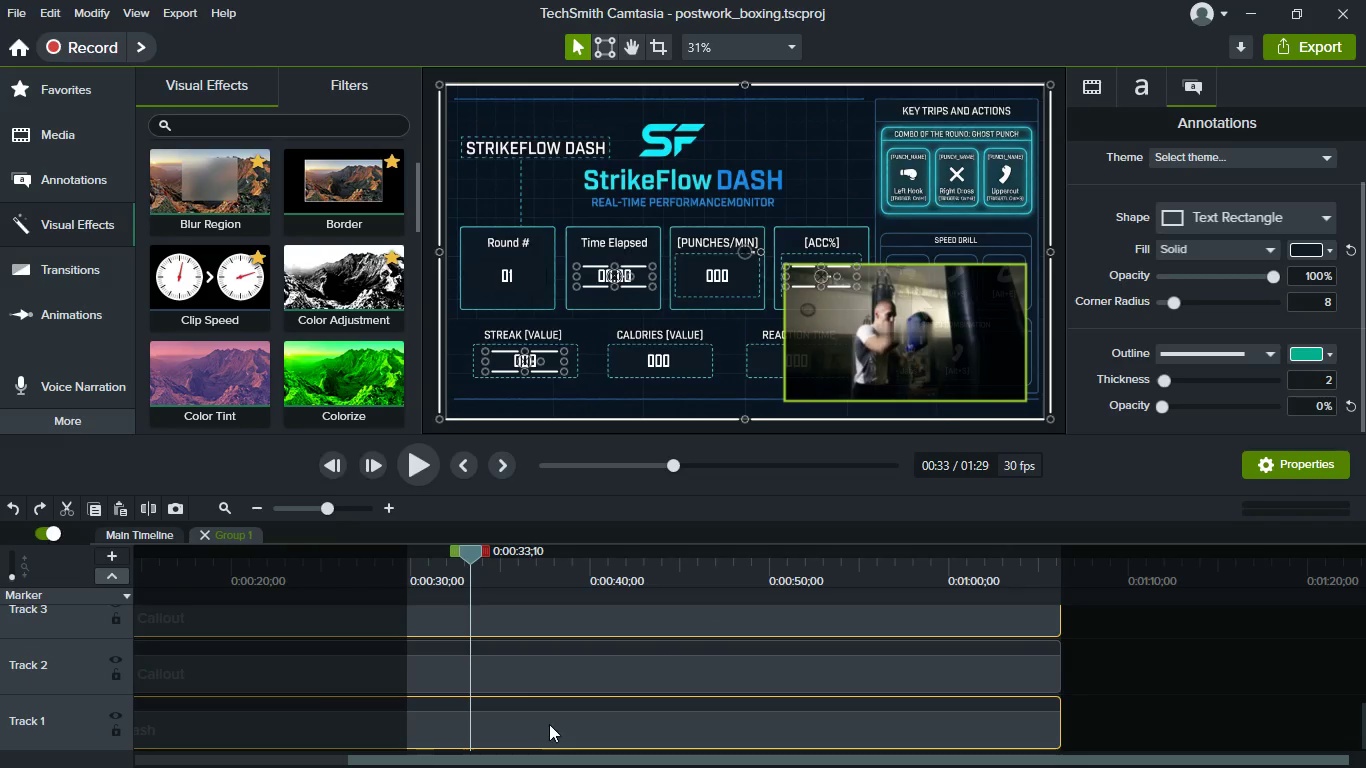 
mouse_move([541, 710])
 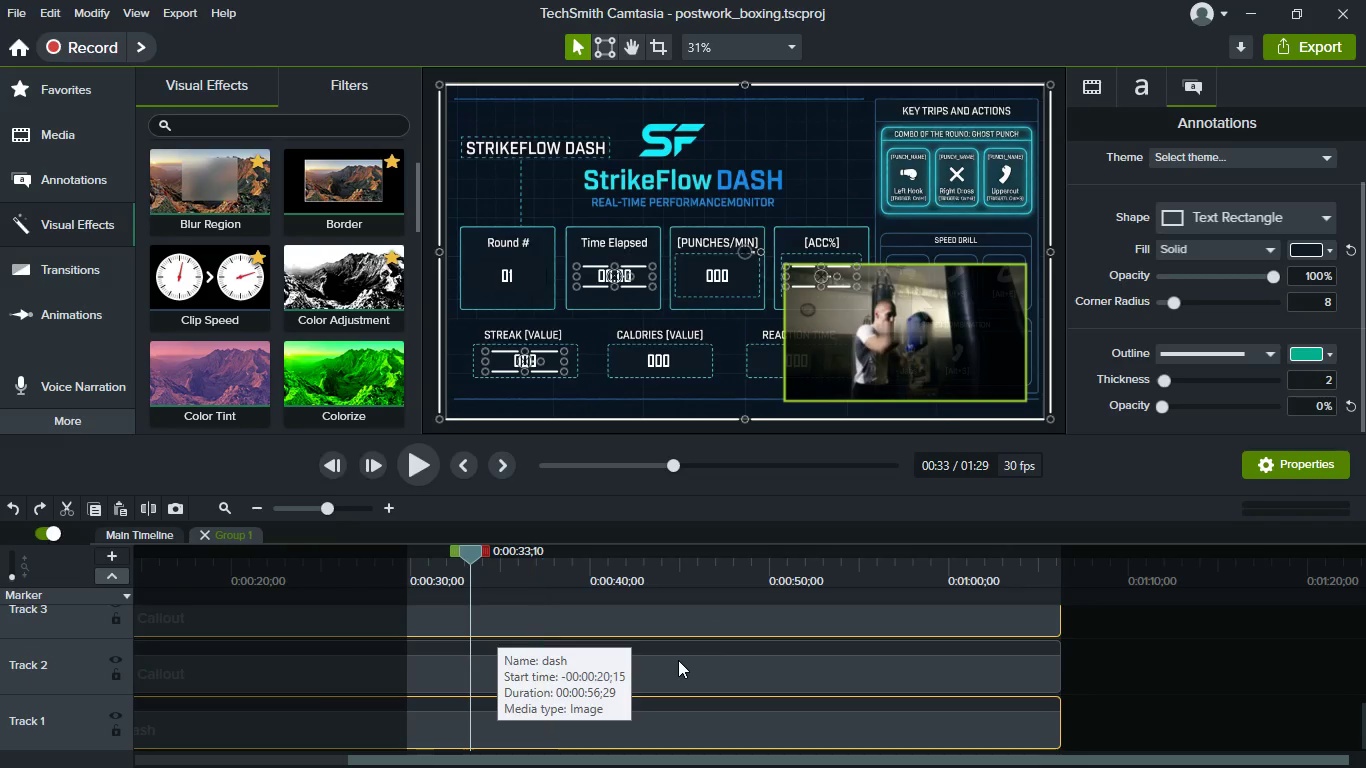 
scroll: coordinate [678, 660], scroll_direction: up, amount: 28.0
 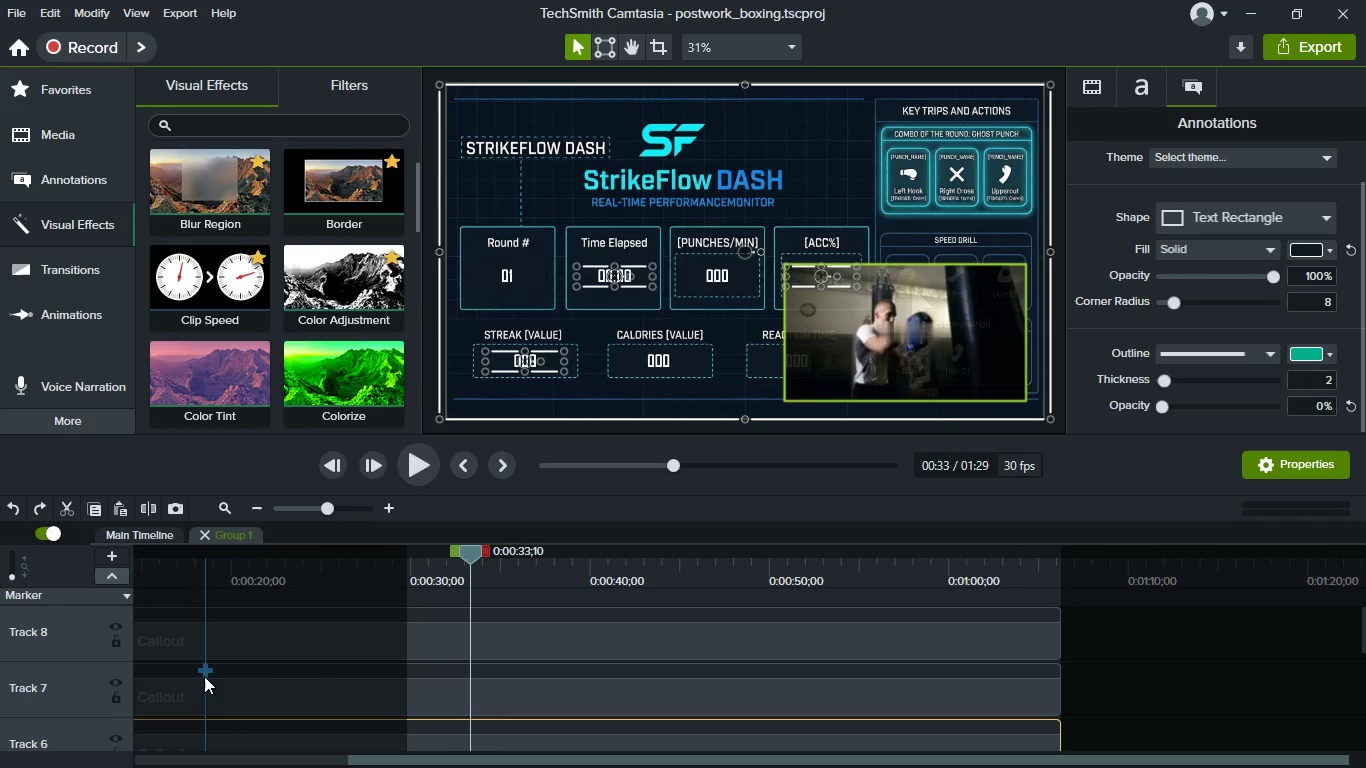 
wait(6.79)
 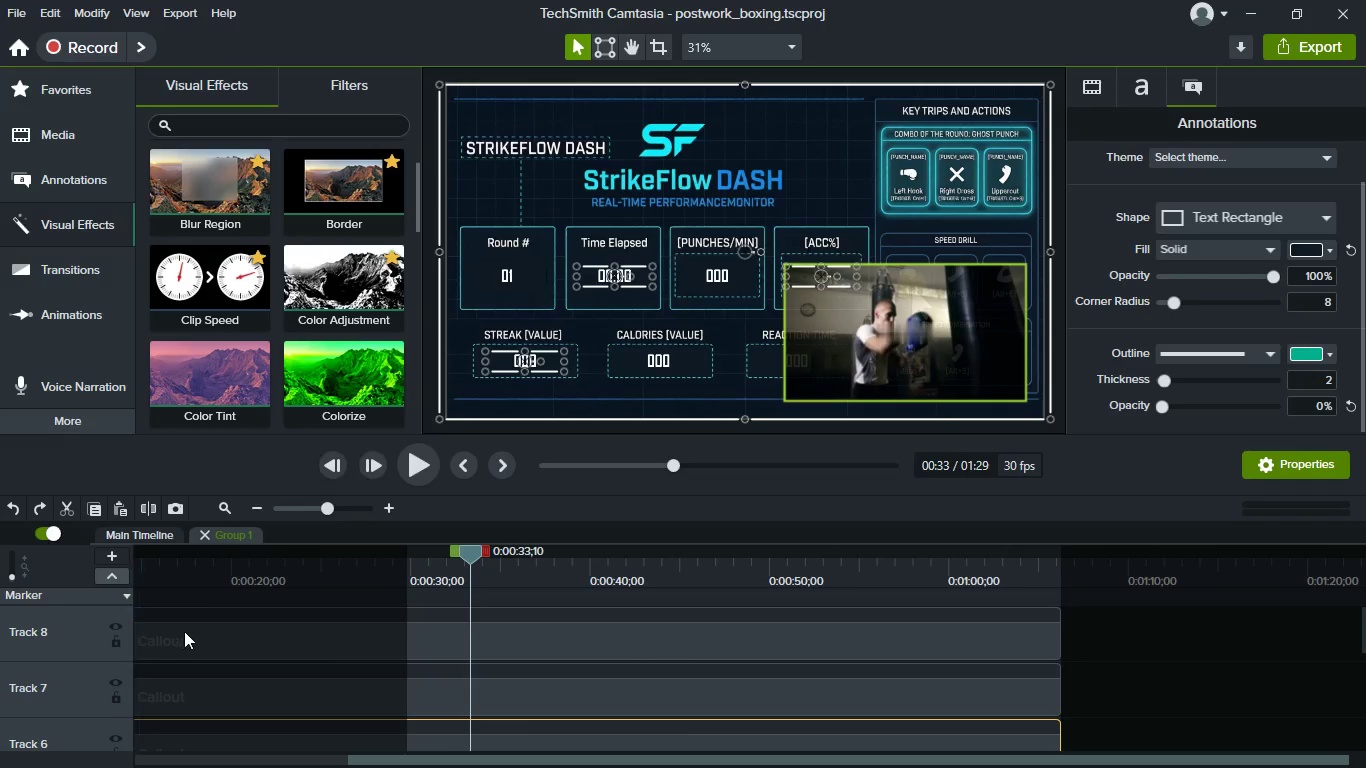 
key(Control+S)
 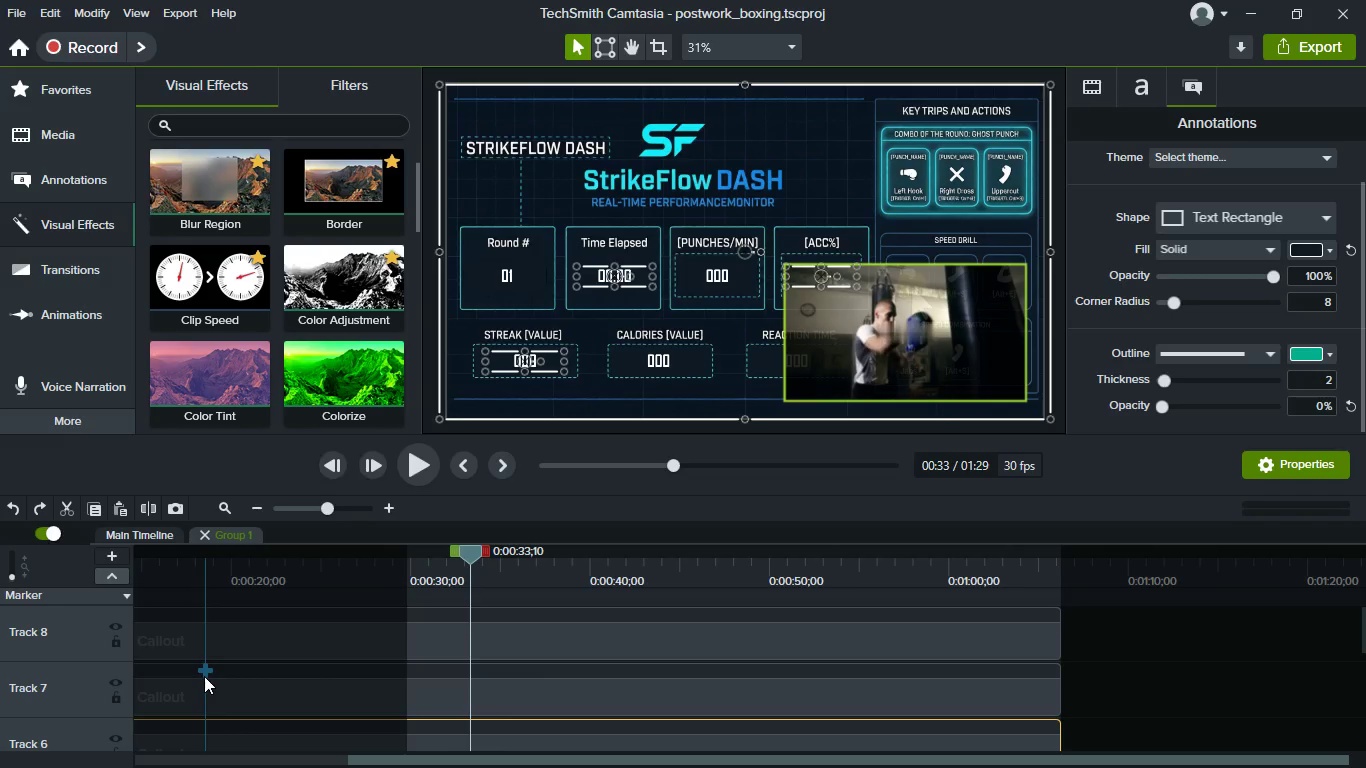 
wait(74.19)
 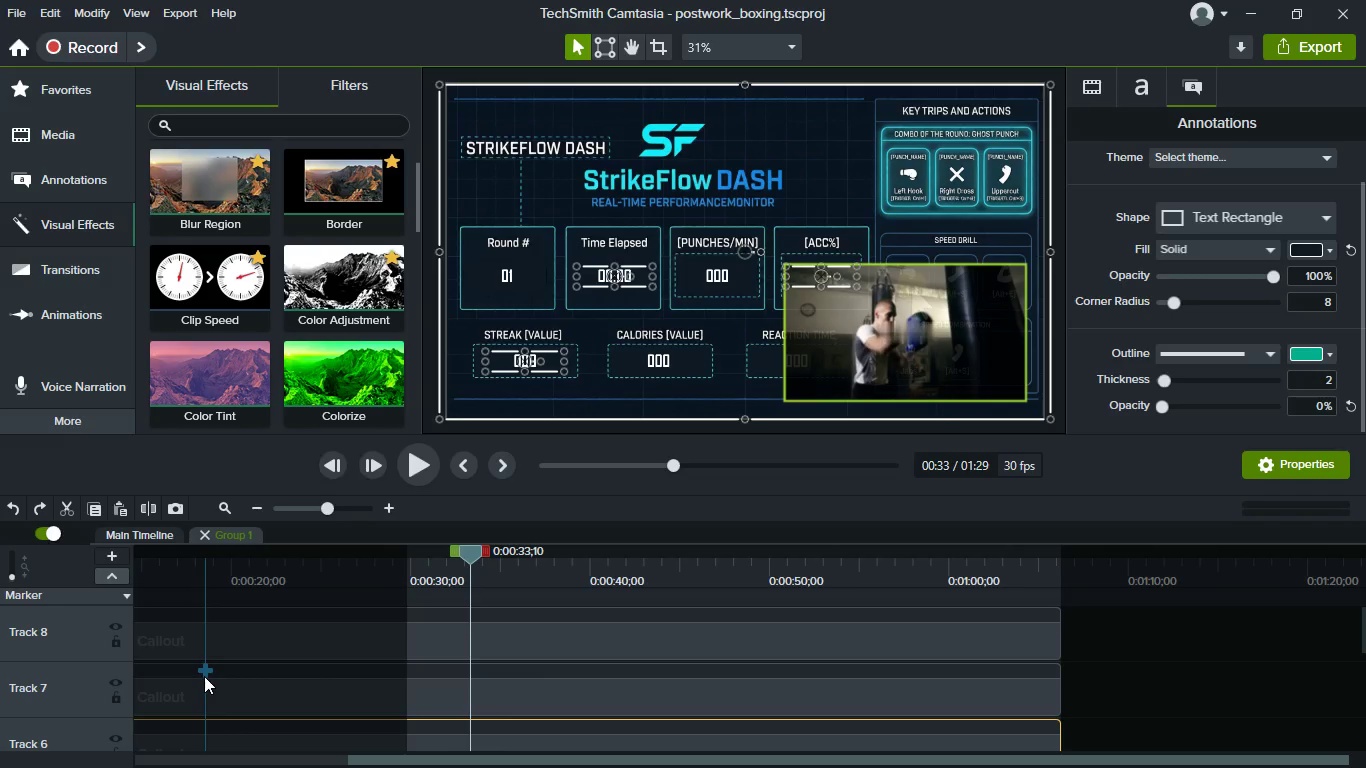 
scroll: coordinate [508, 718], scroll_direction: down, amount: 1.0
 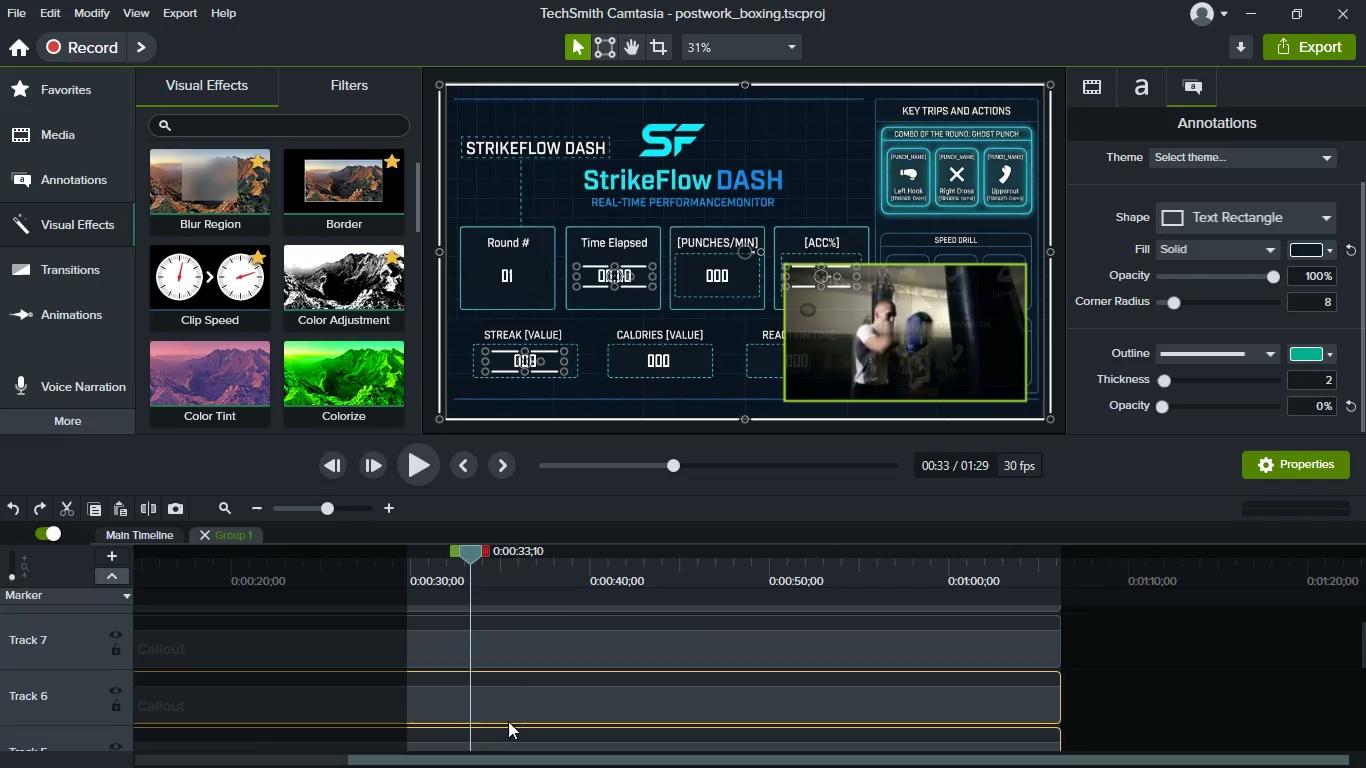 
scroll: coordinate [518, 710], scroll_direction: up, amount: 11.0
 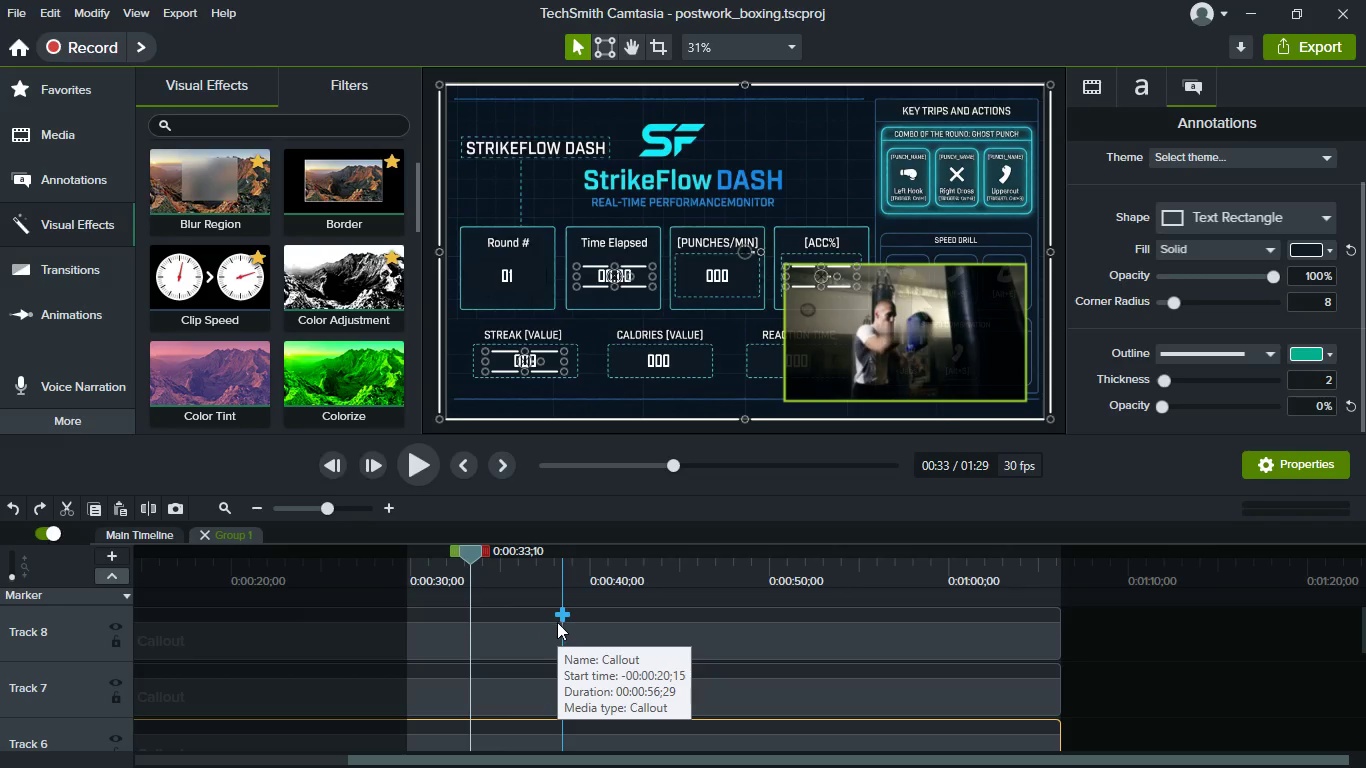 
hold_key(key=ControlLeft, duration=1.52)
left_click([522, 636])
 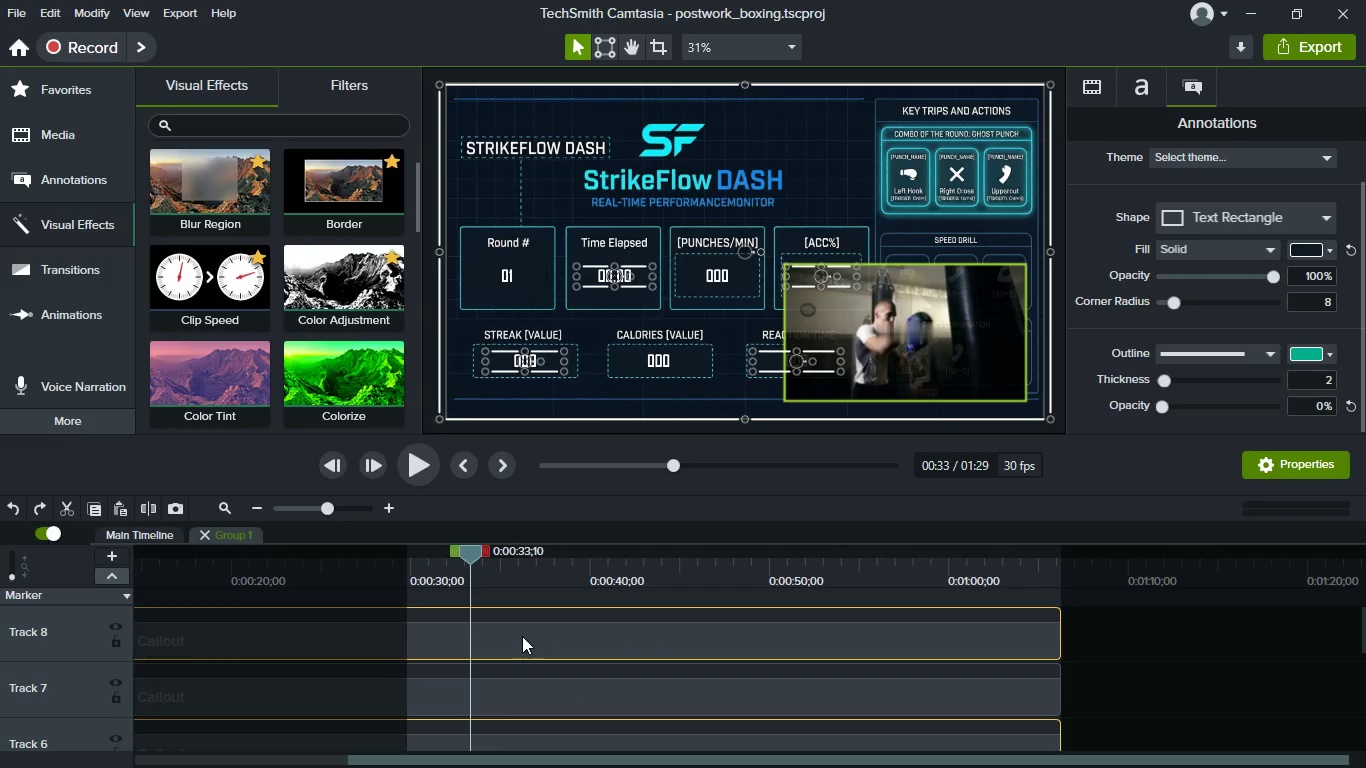 
left_click([522, 636])
 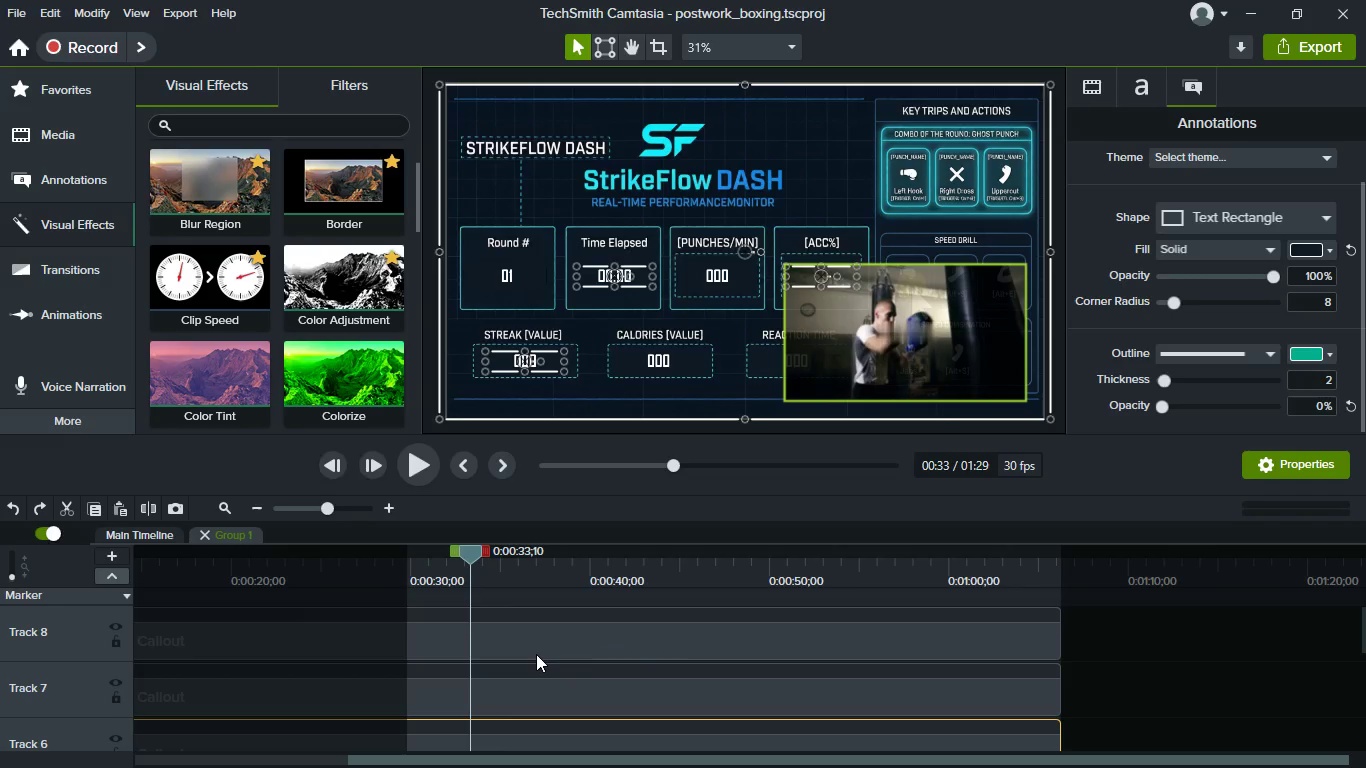 
scroll: coordinate [536, 654], scroll_direction: up, amount: 11.0
 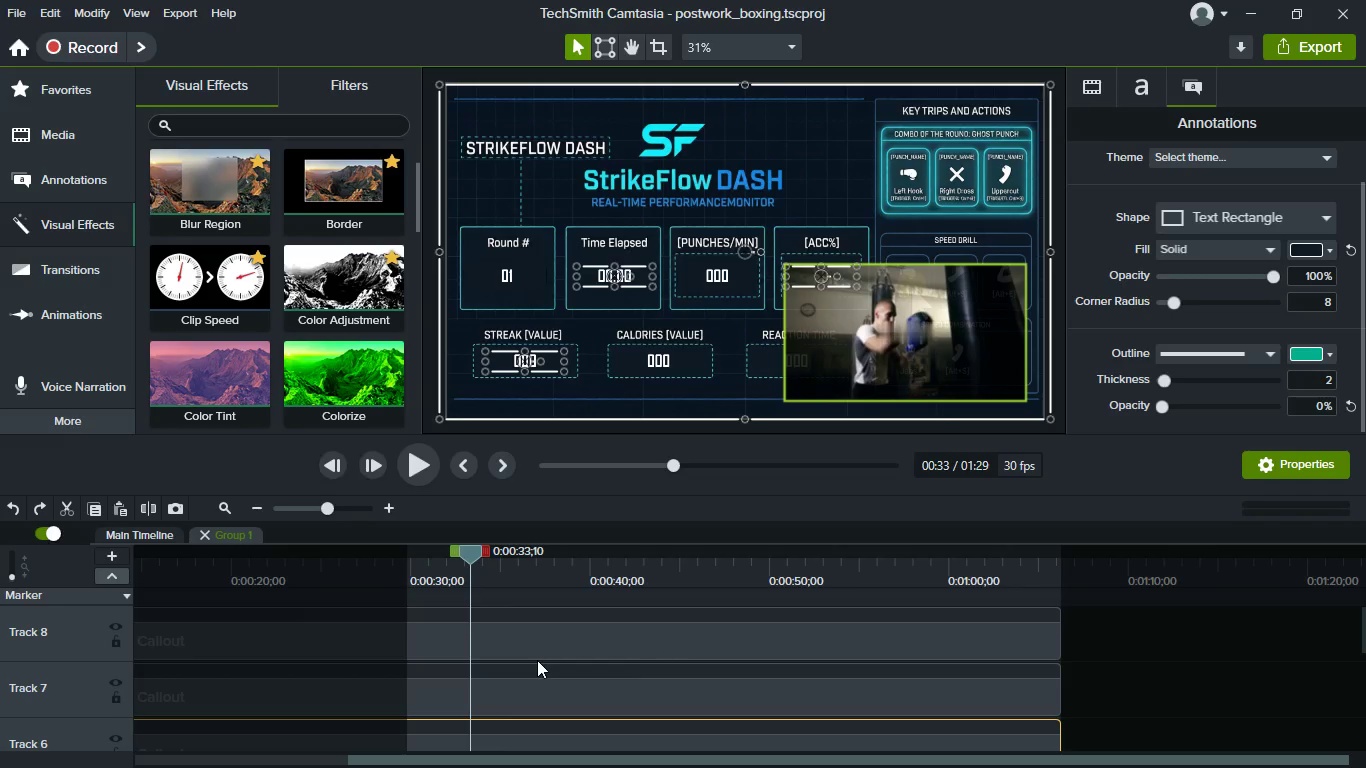 
hold_key(key=ControlLeft, duration=1.52)
left_click([725, 279])
 